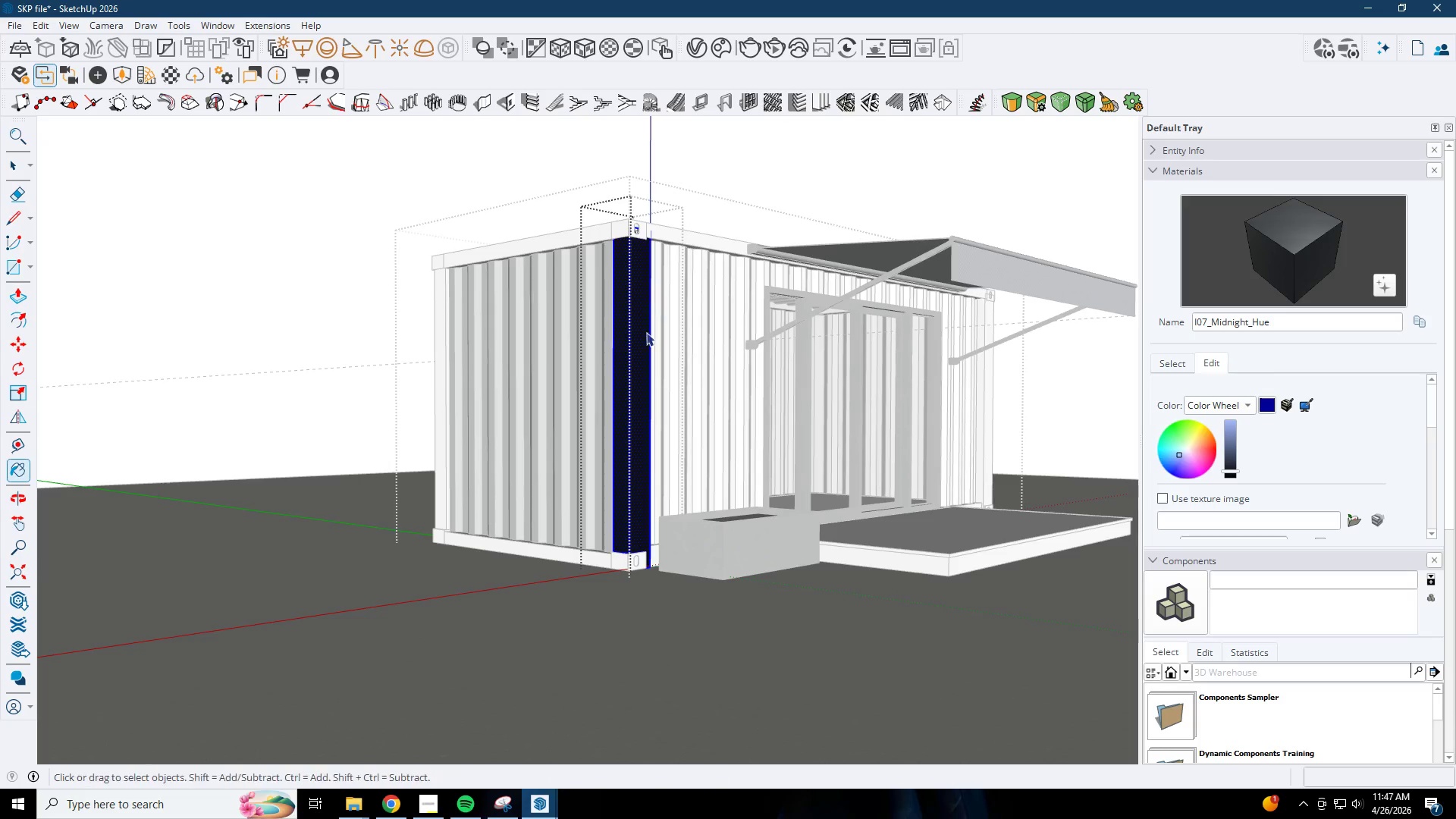 
key(Escape)
 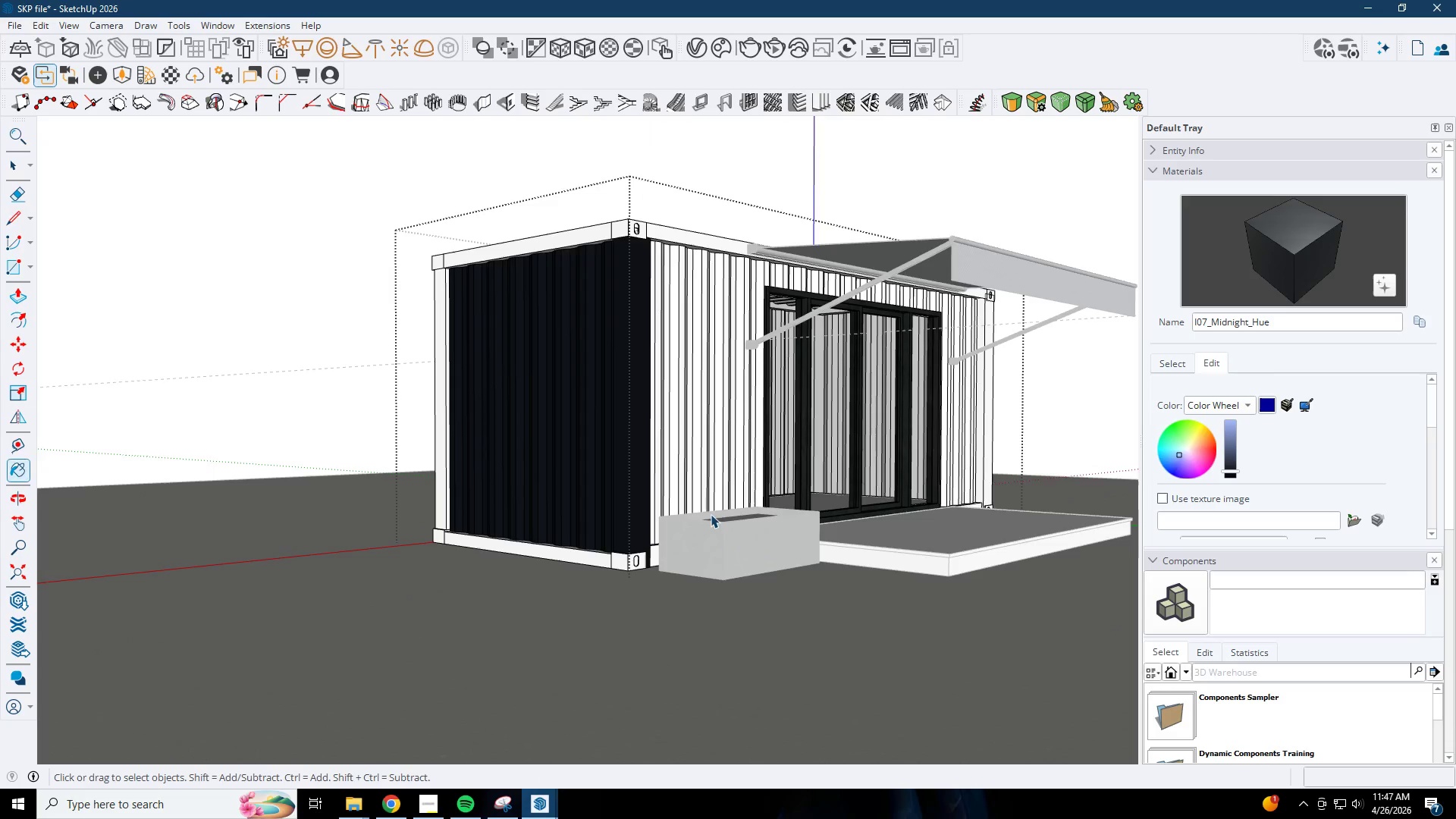 
key(Escape)
 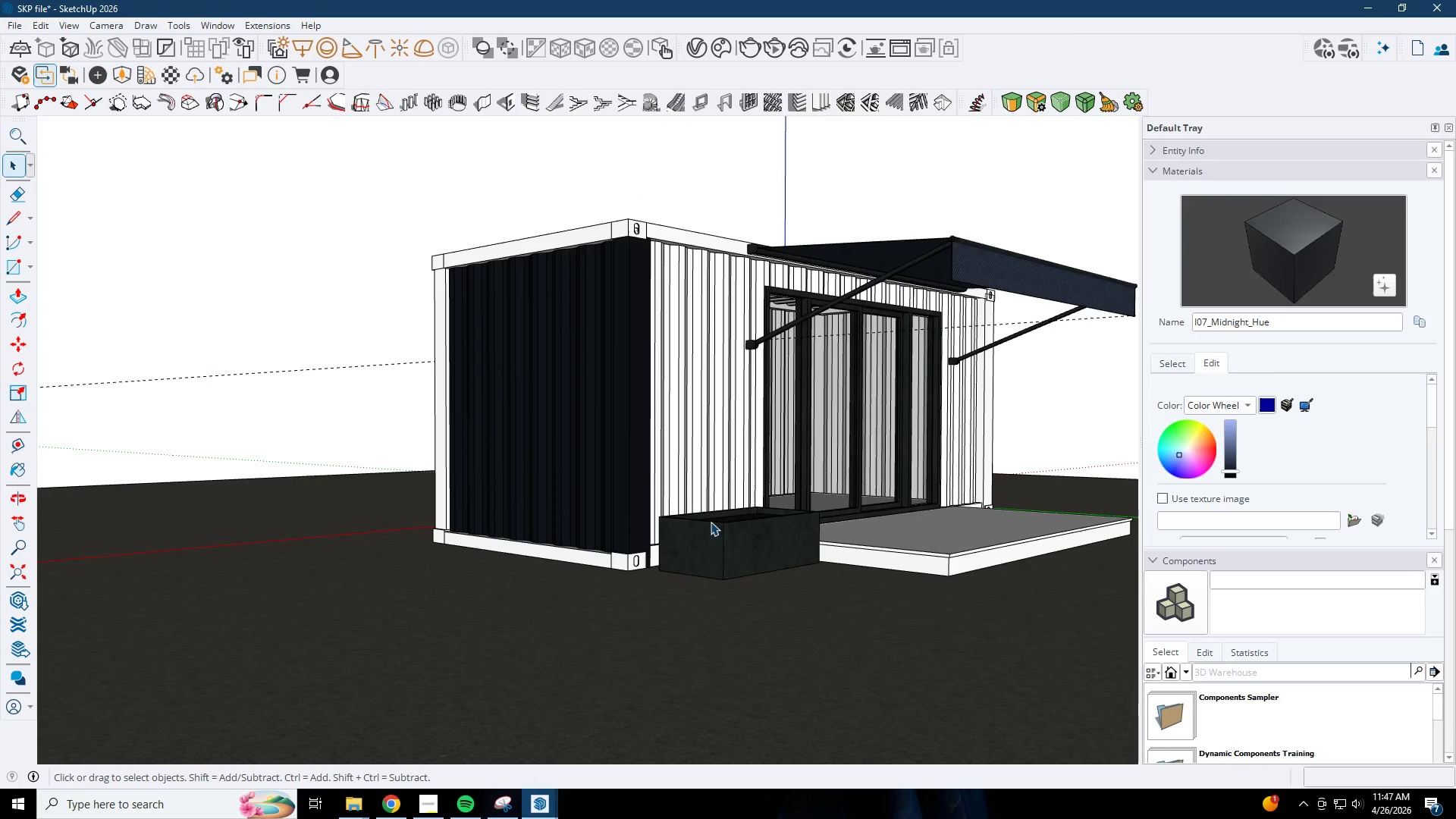 
key(Escape)
 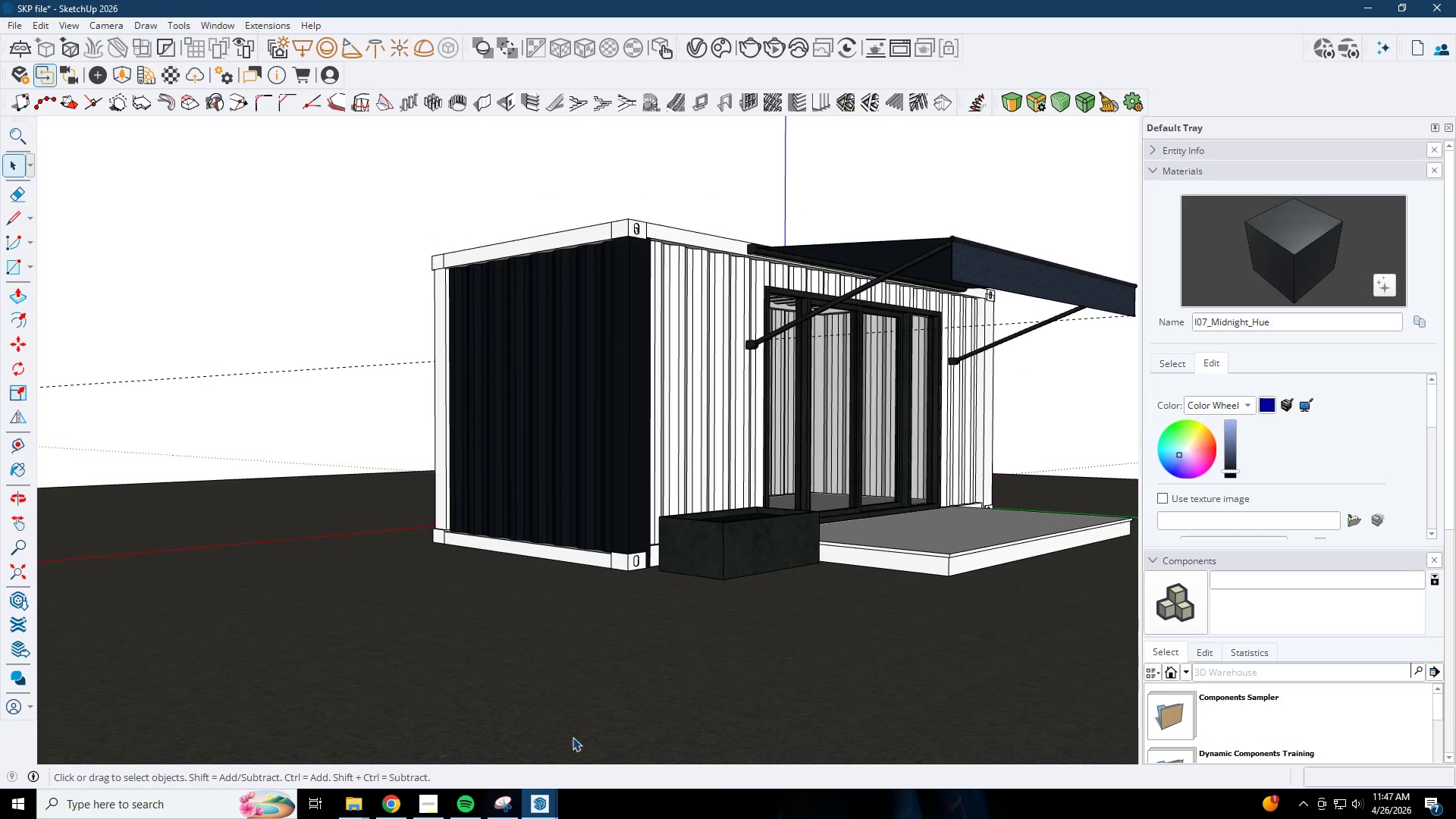 
left_click([550, 802])
 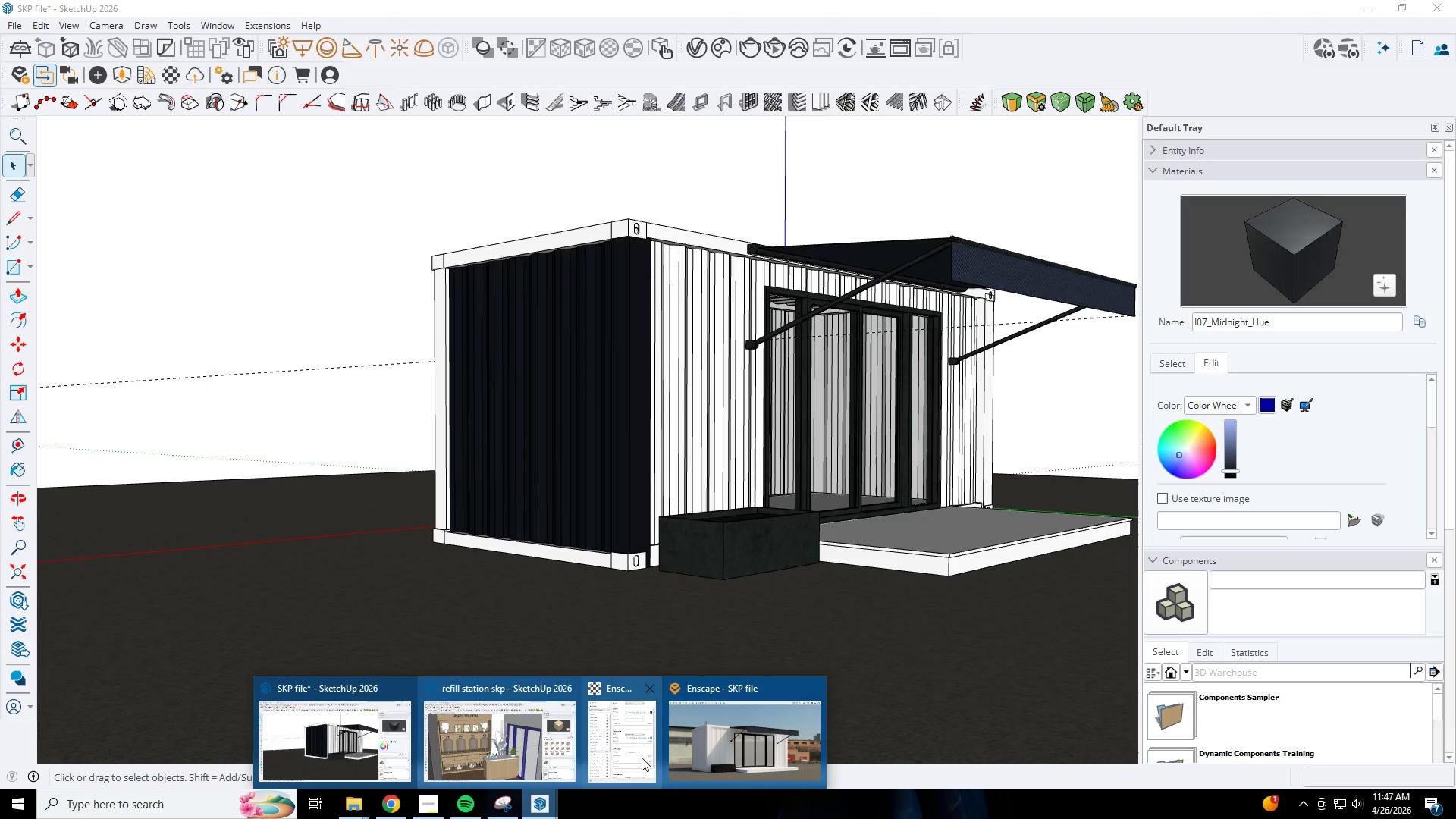 
left_click([721, 747])
 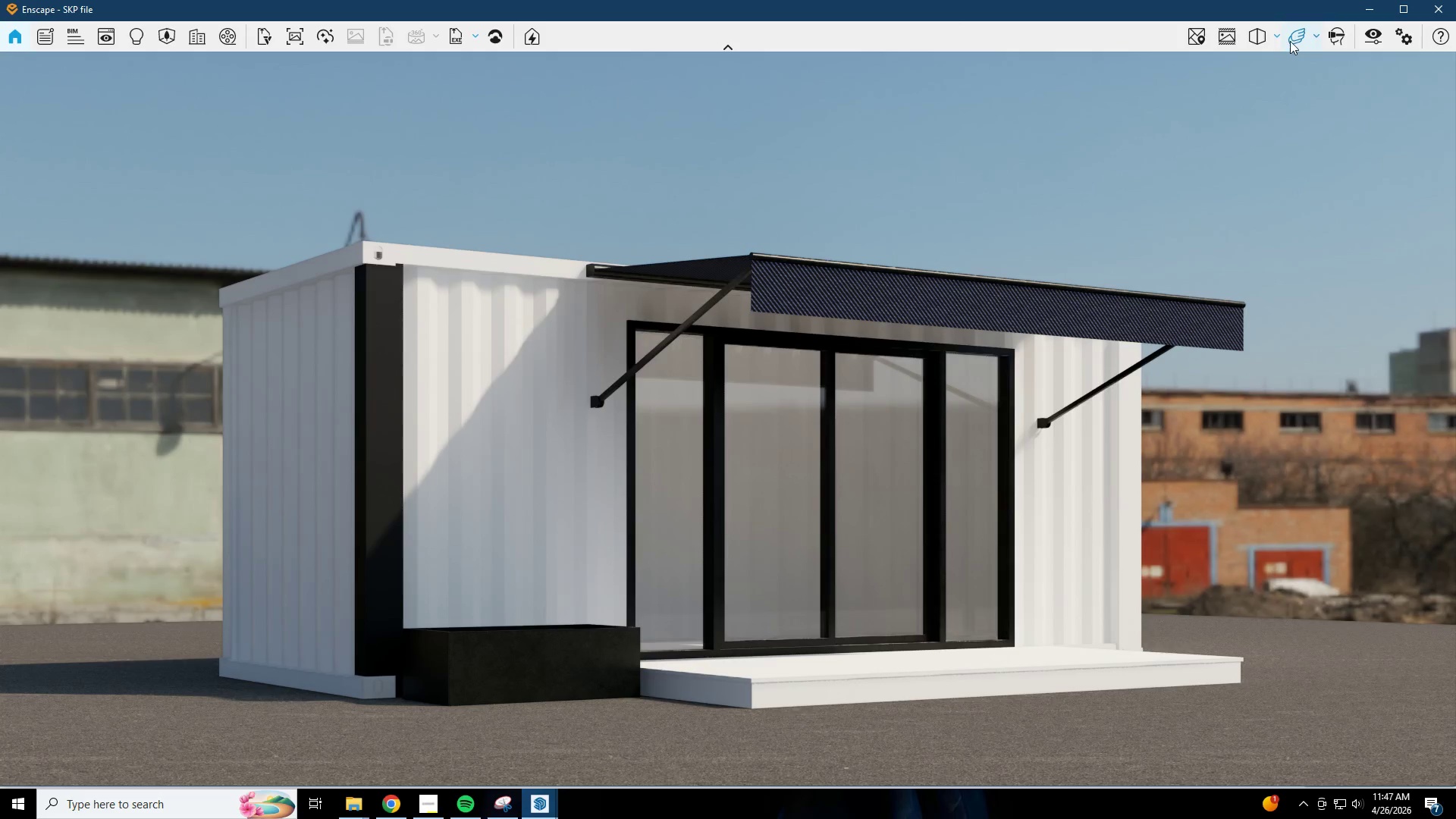 
left_click([1358, 8])
 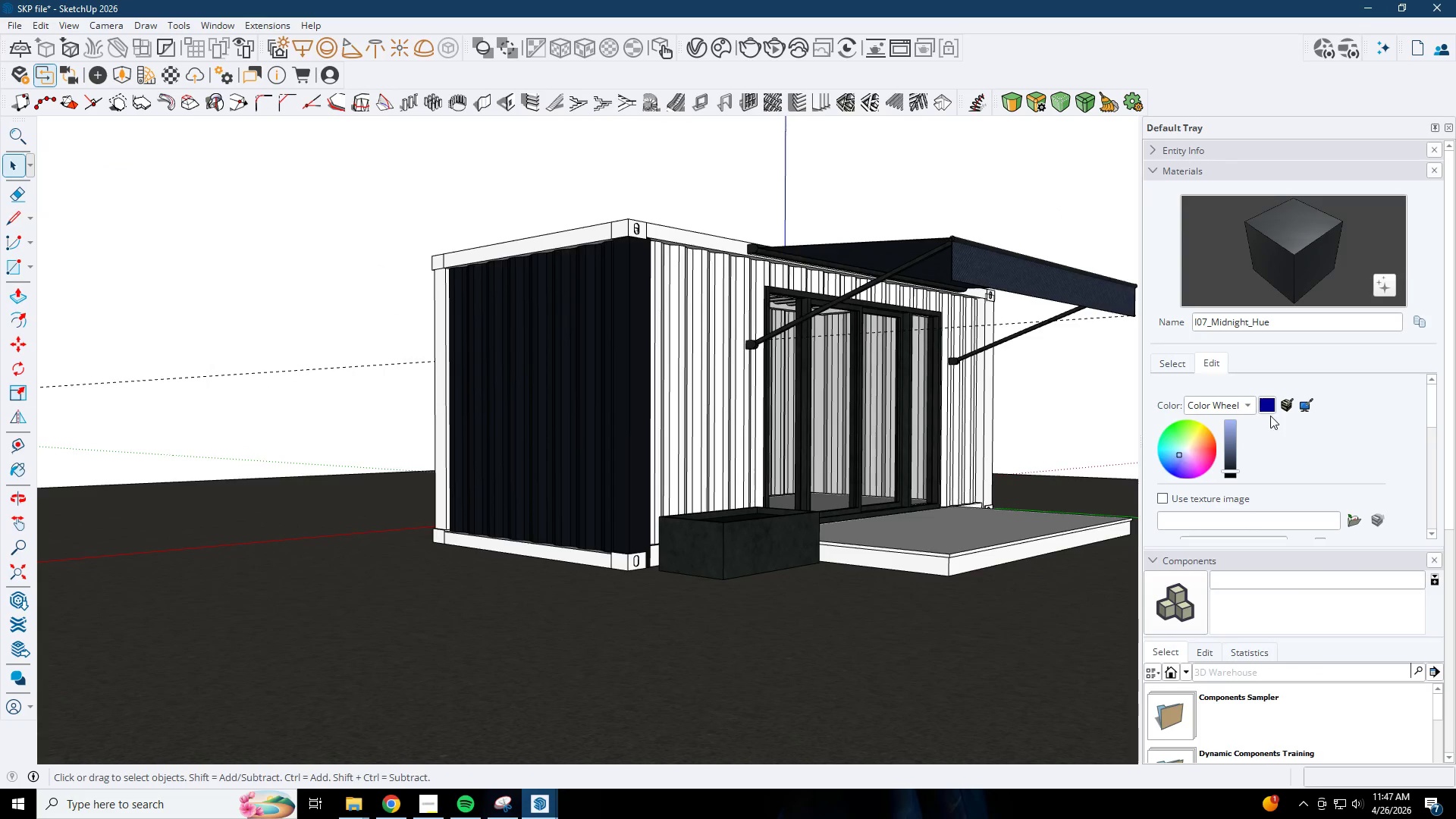 
left_click([1304, 404])
 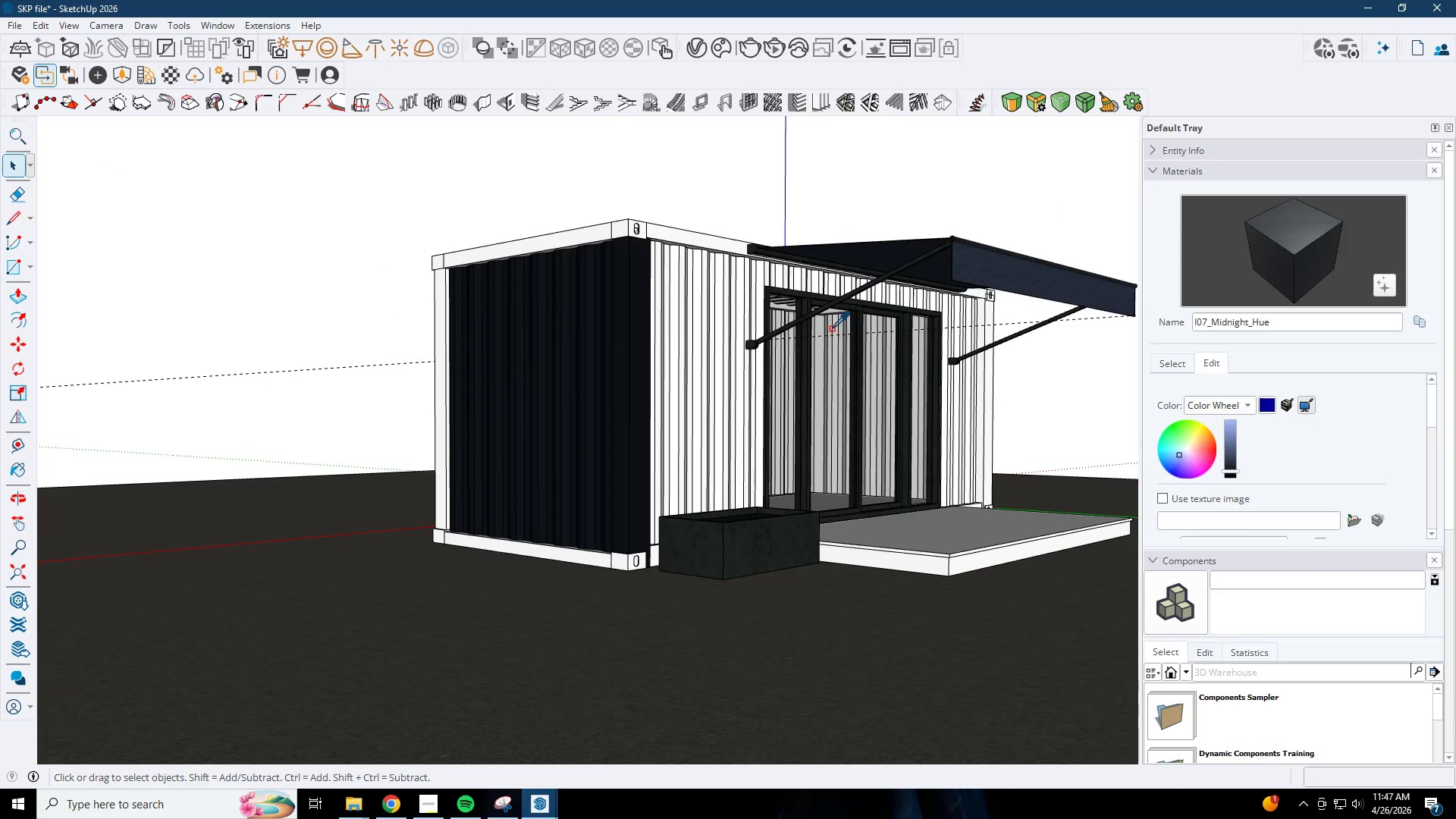 
scroll: coordinate [901, 325], scroll_direction: up, amount: 17.0
 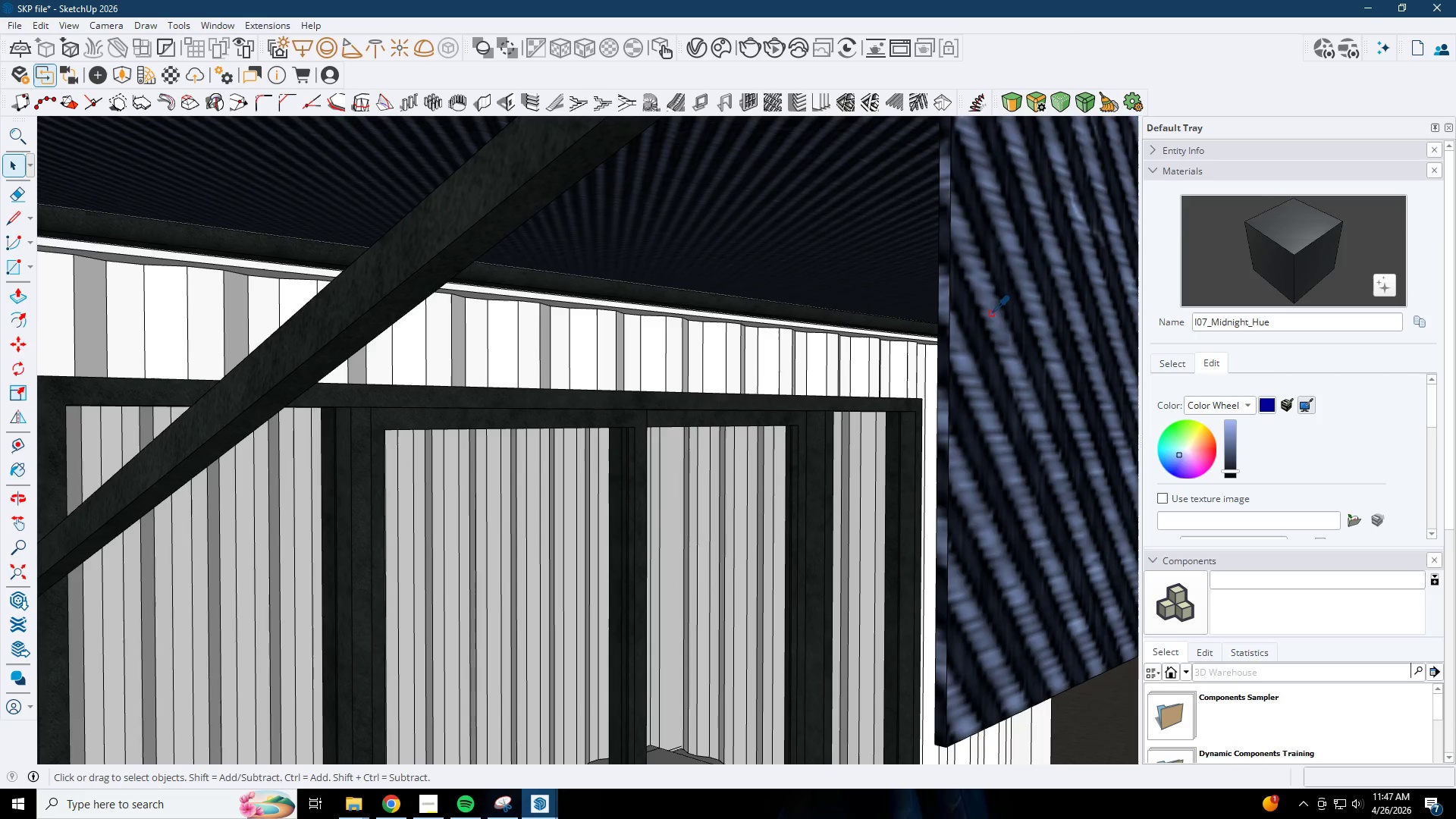 
left_click([974, 325])
 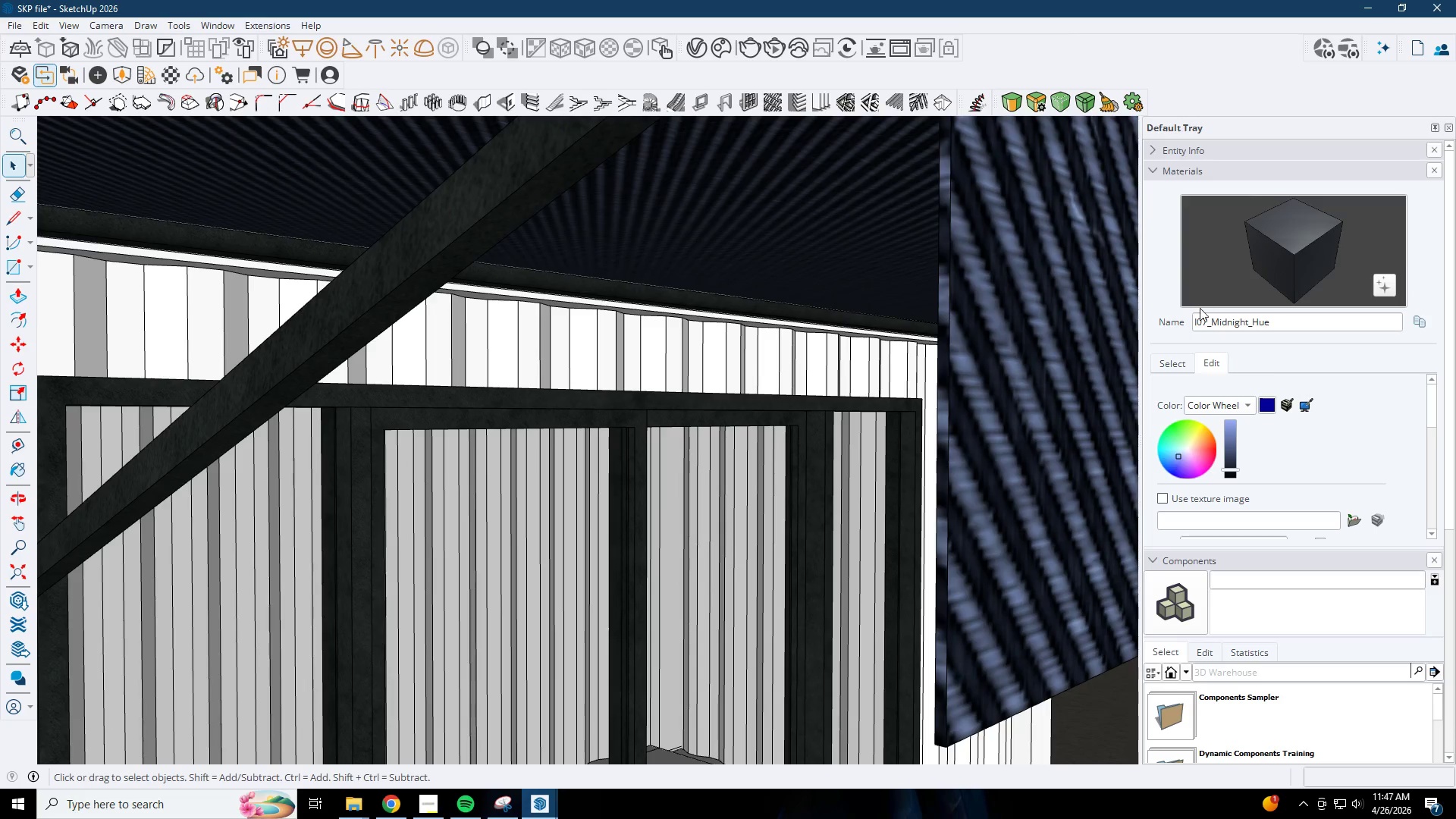 
left_click([1307, 400])
 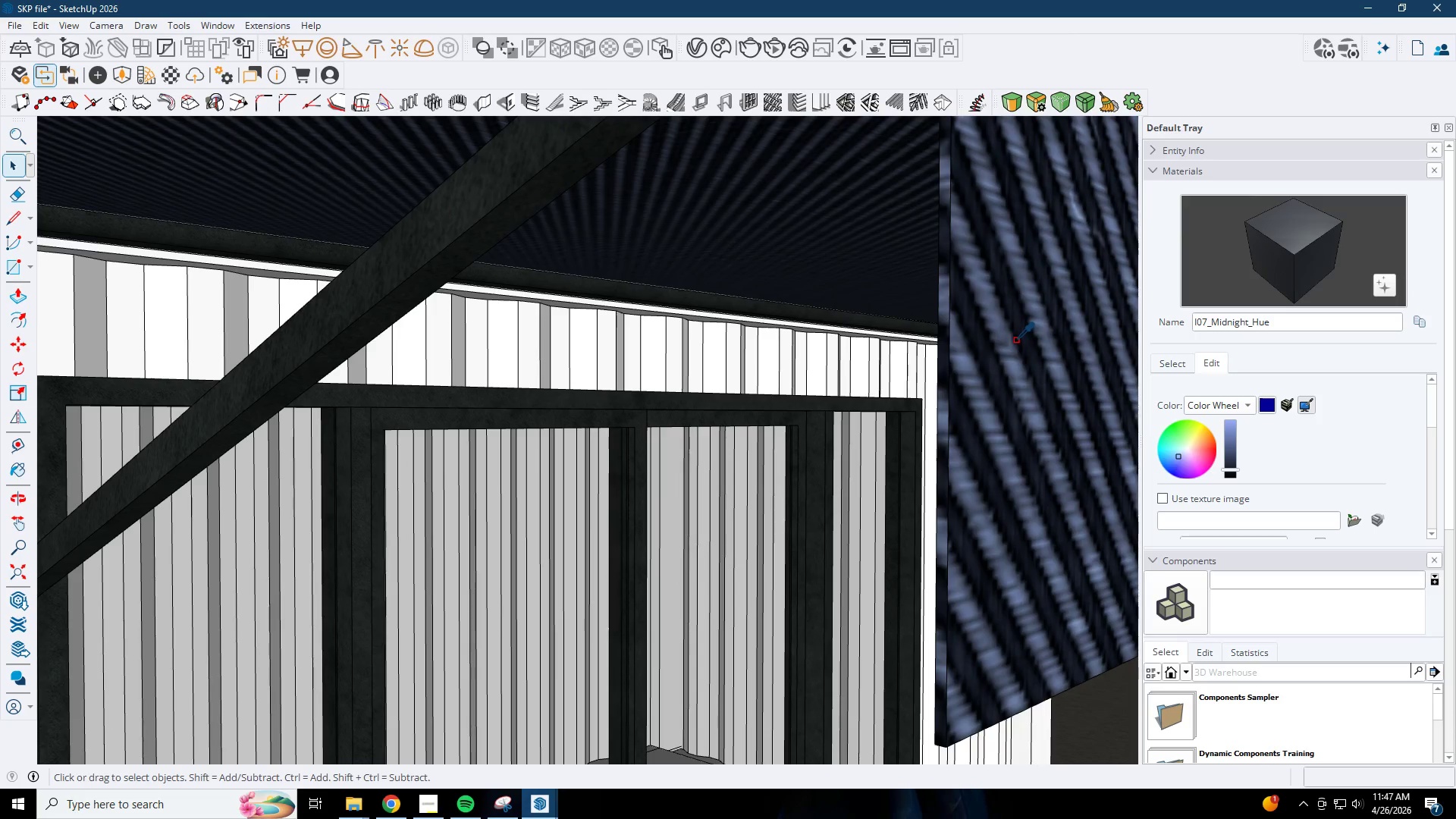 
left_click([1008, 340])
 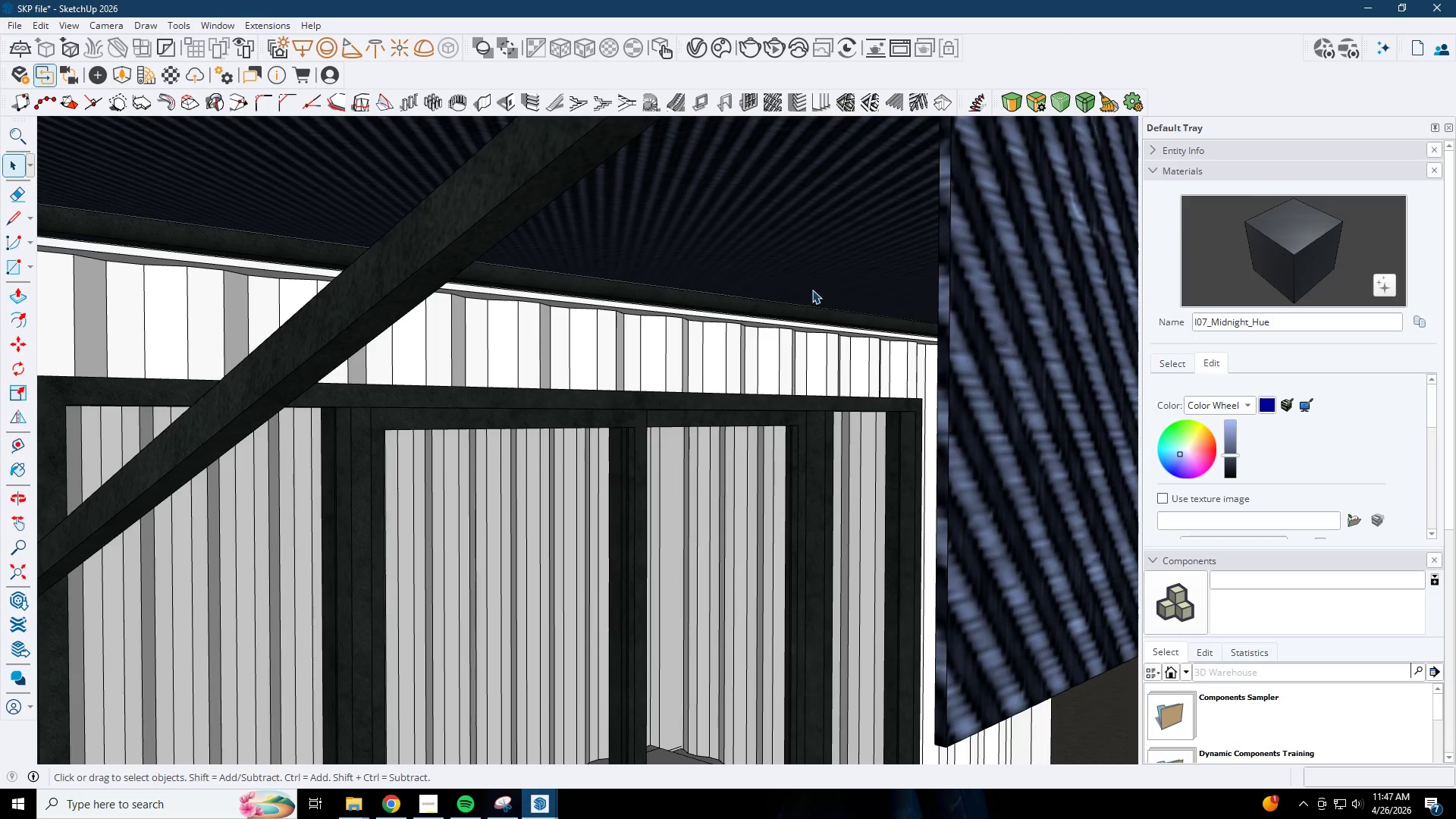 
key(Space)
 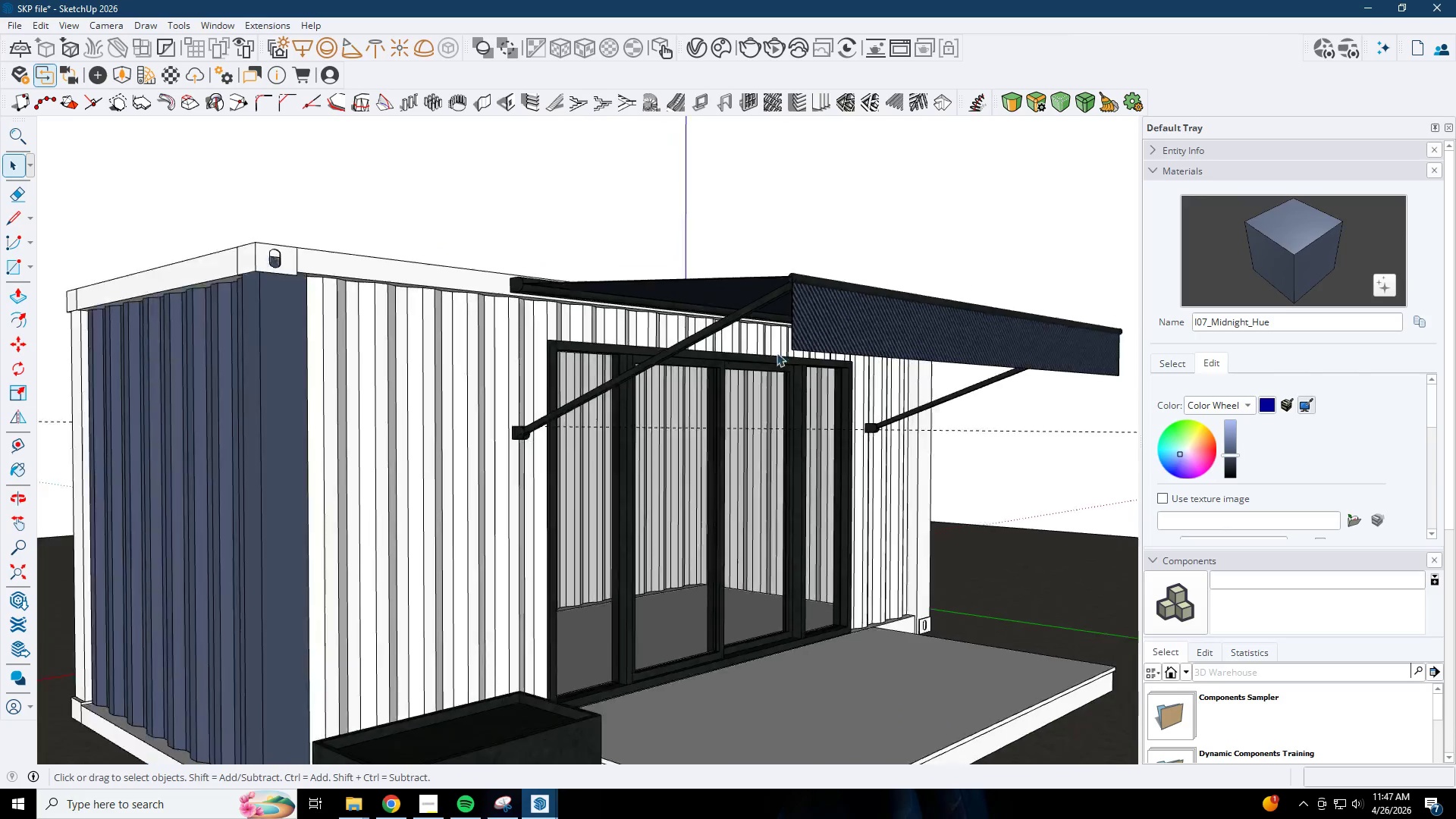 
key(Escape)
 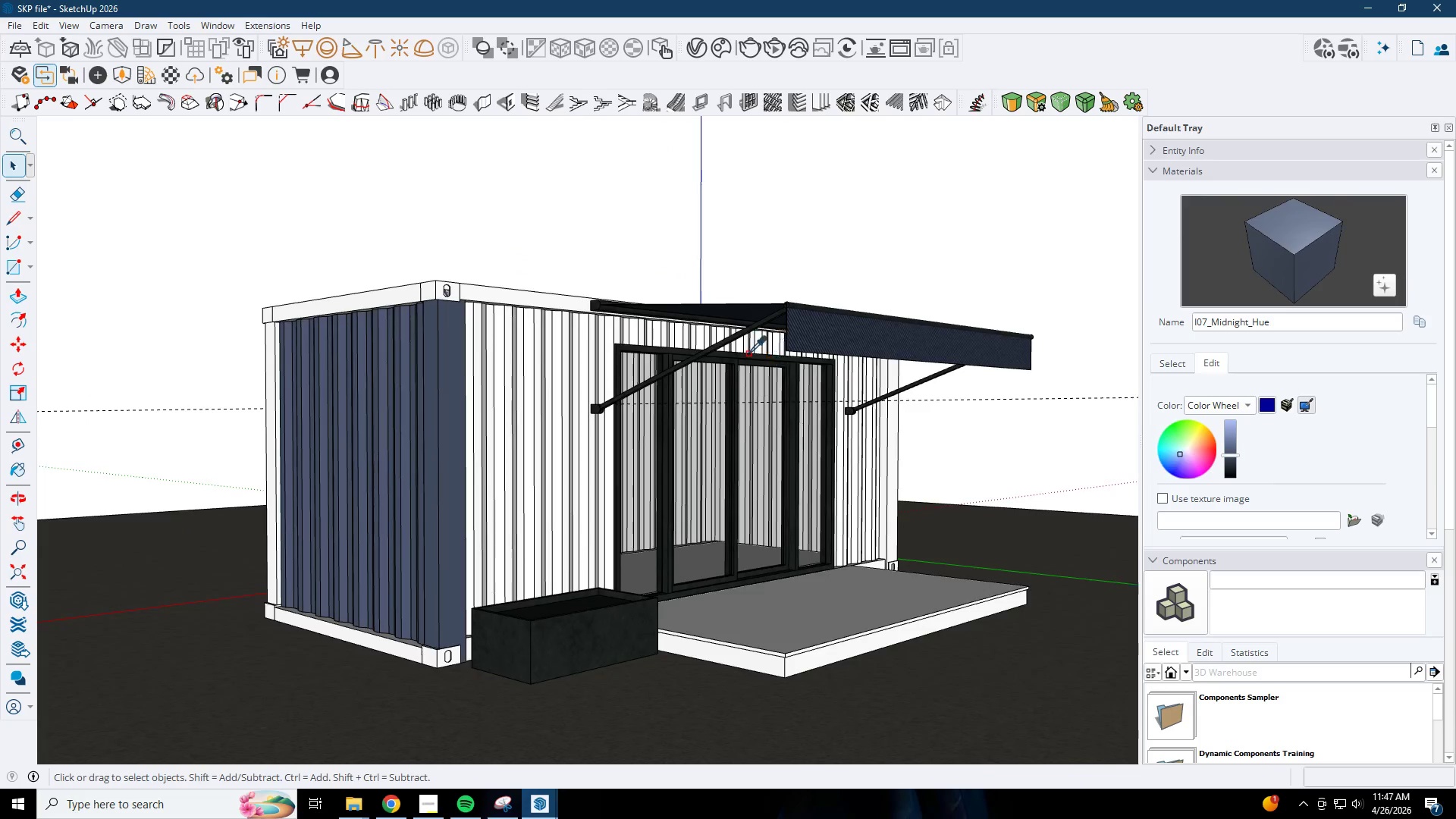 
key(Escape)
 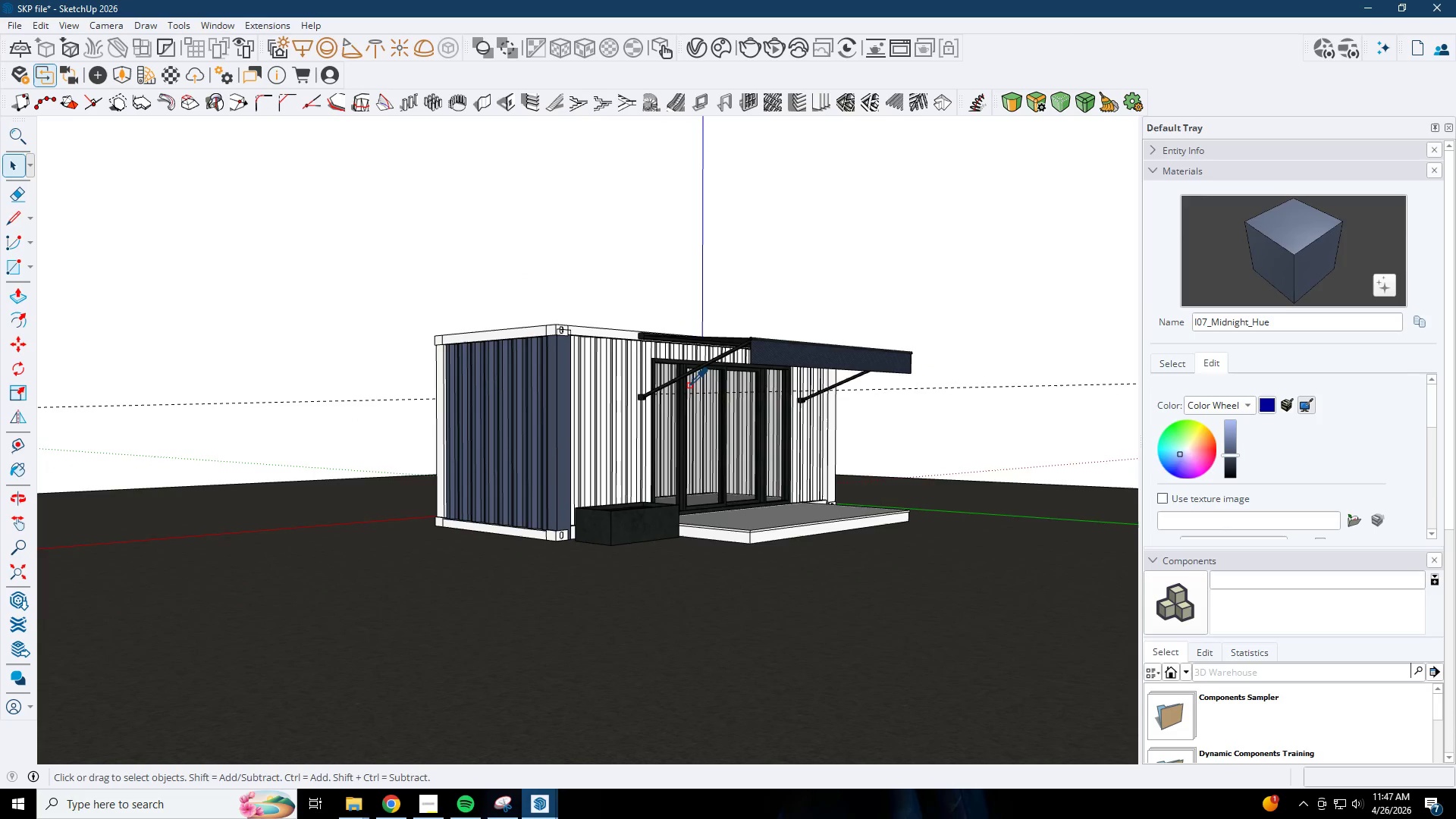 
scroll: coordinate [621, 375], scroll_direction: down, amount: 19.0
 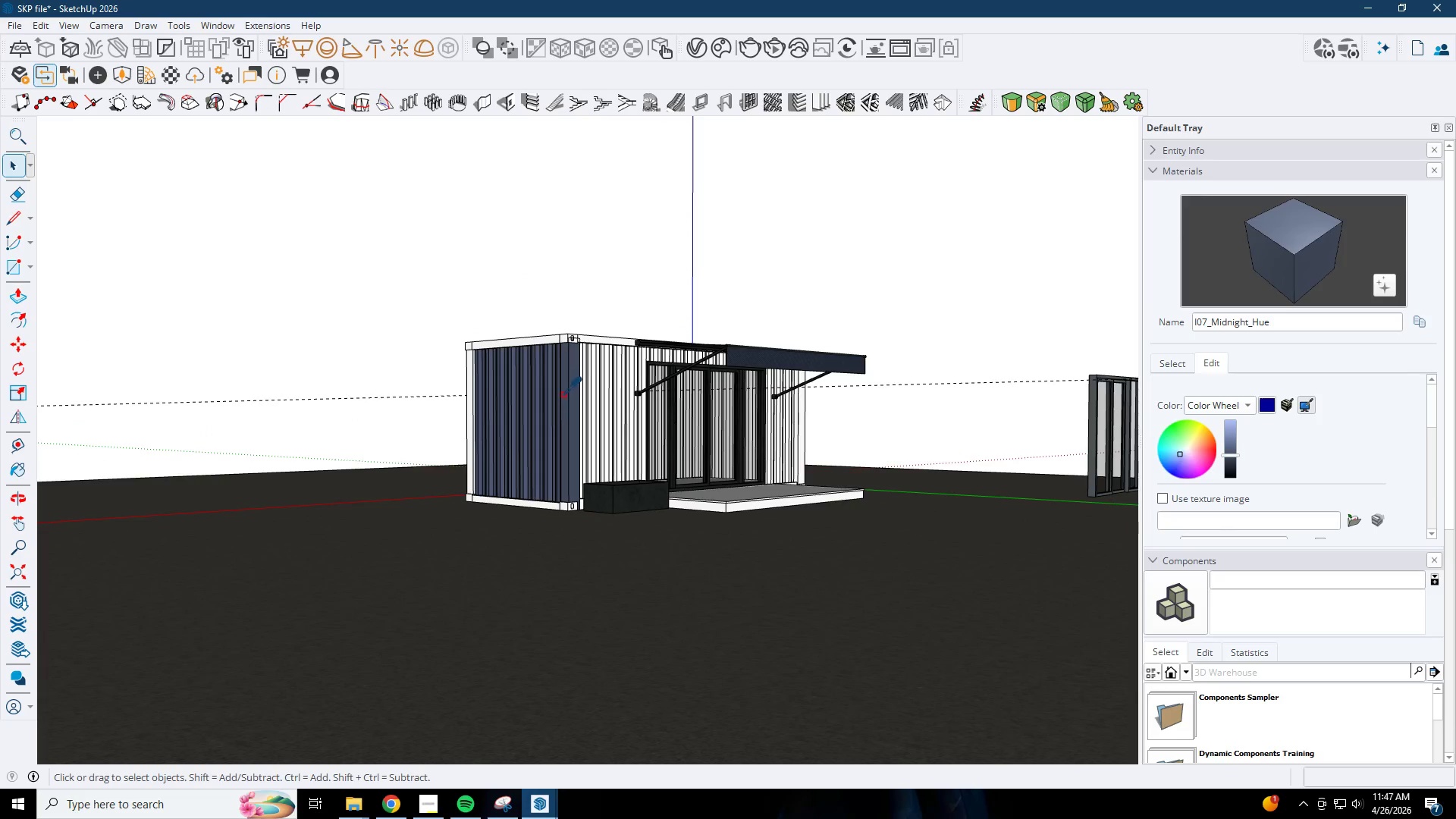 
key(Space)
 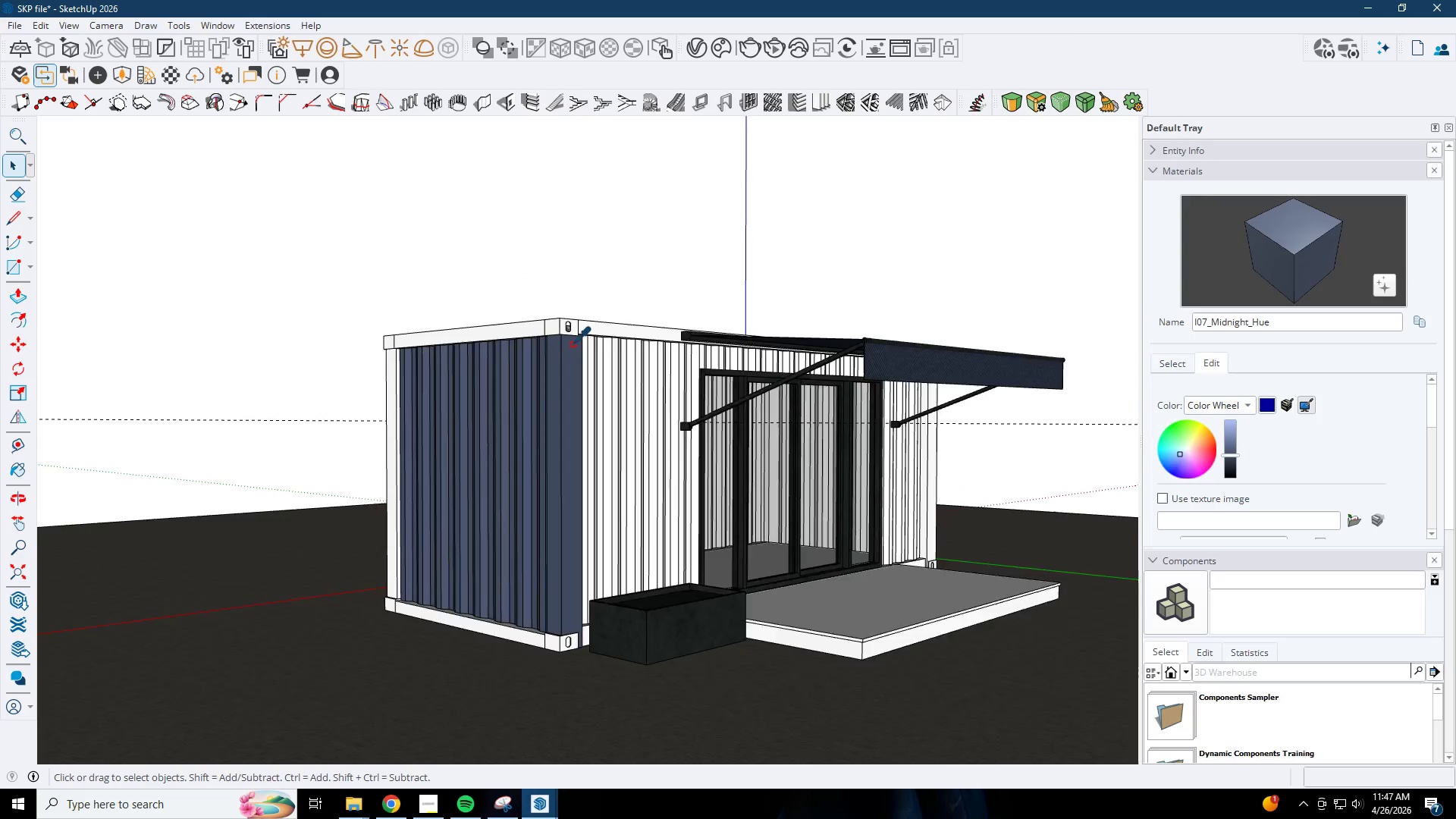 
key(Escape)
 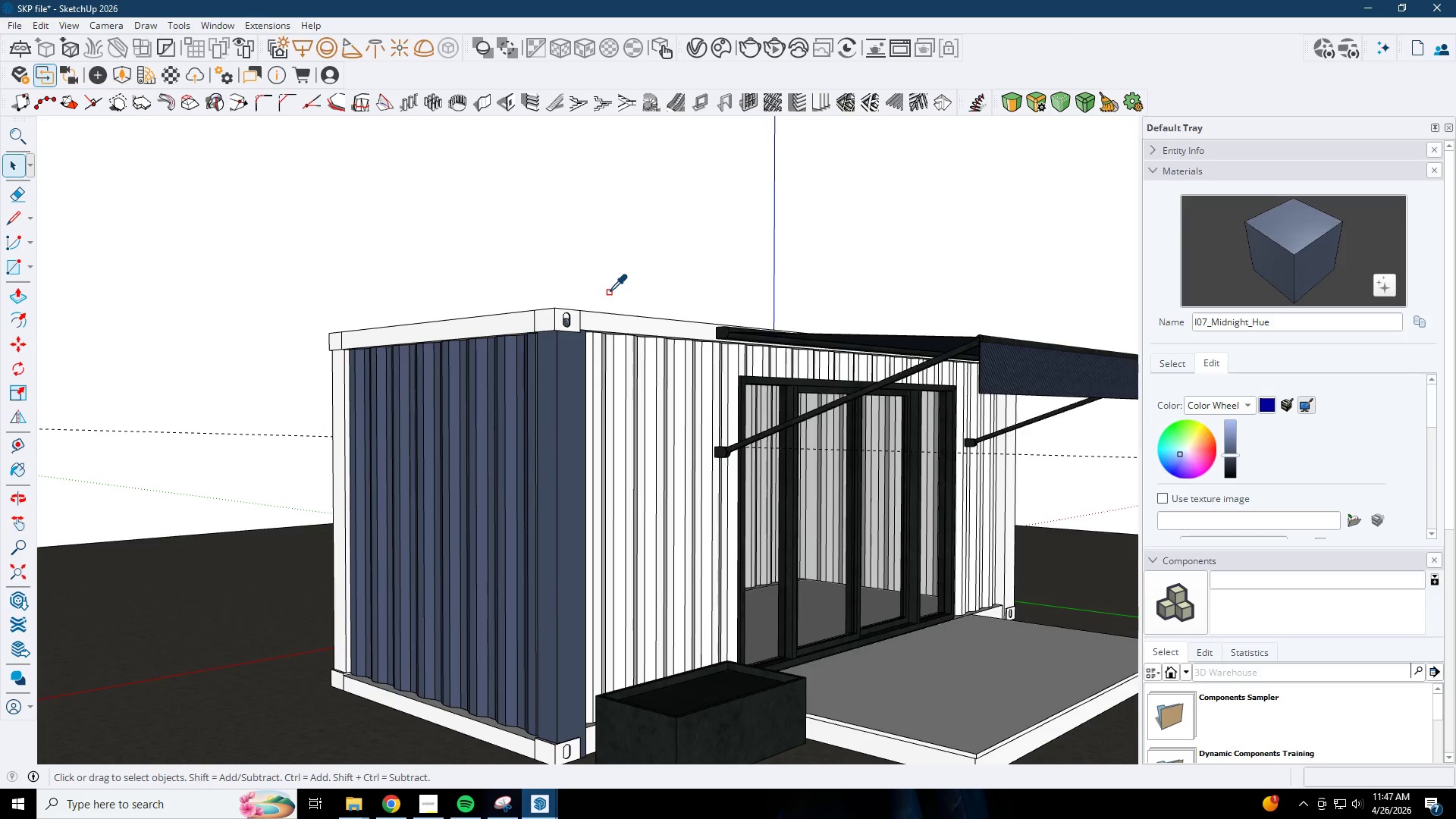 
scroll: coordinate [573, 345], scroll_direction: up, amount: 9.0
 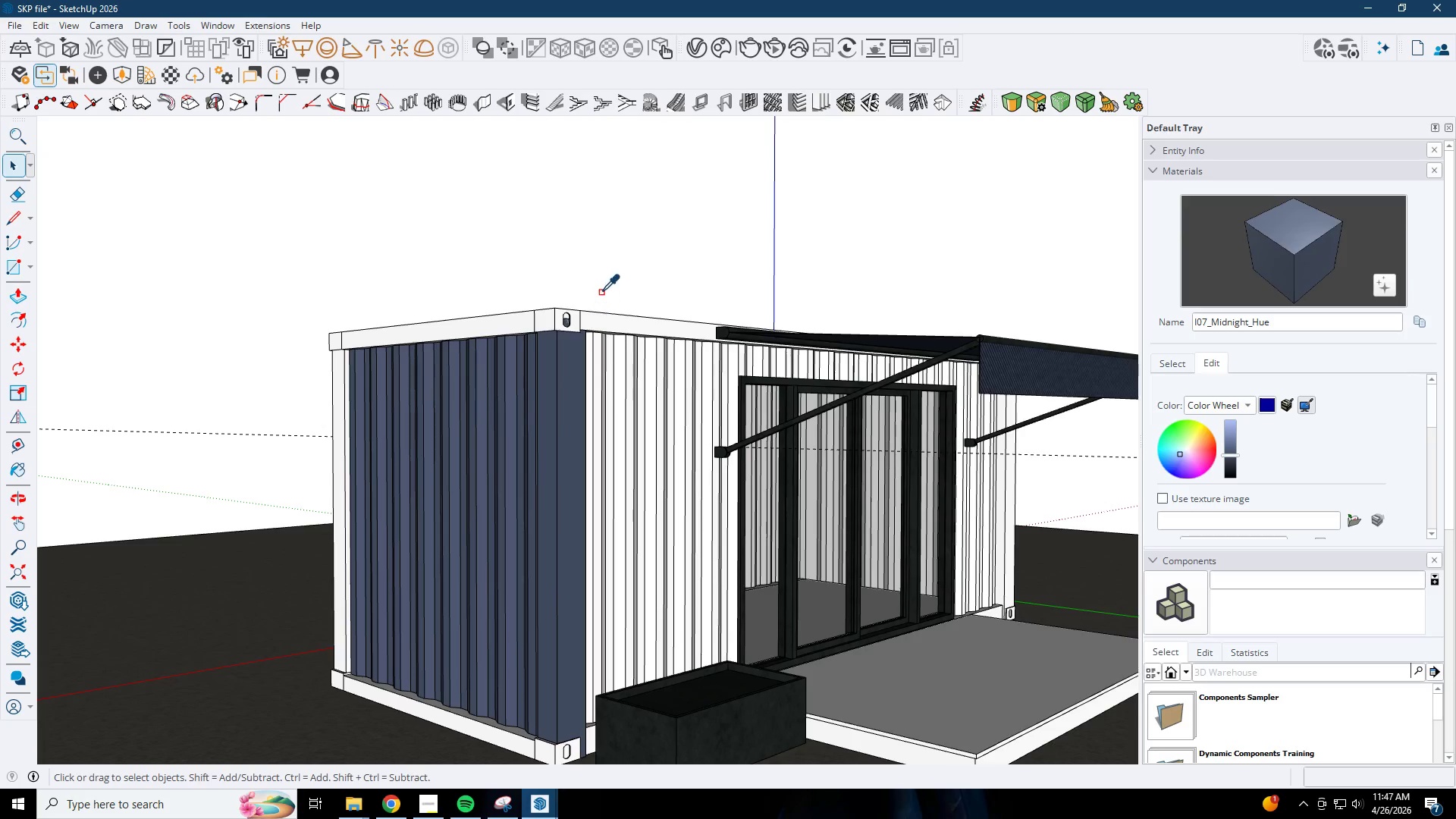 
key(Space)
 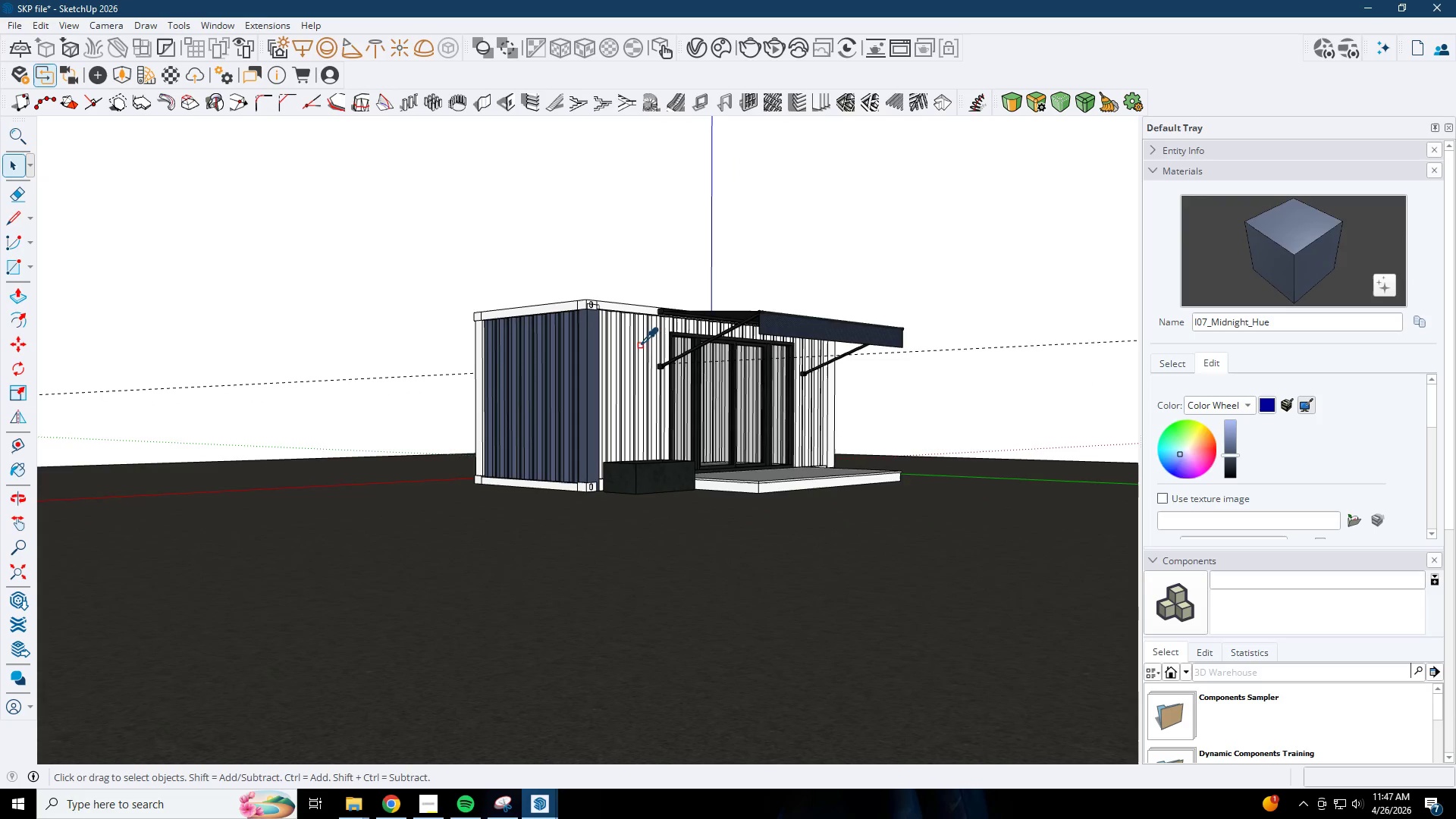 
scroll: coordinate [609, 294], scroll_direction: down, amount: 4.0
 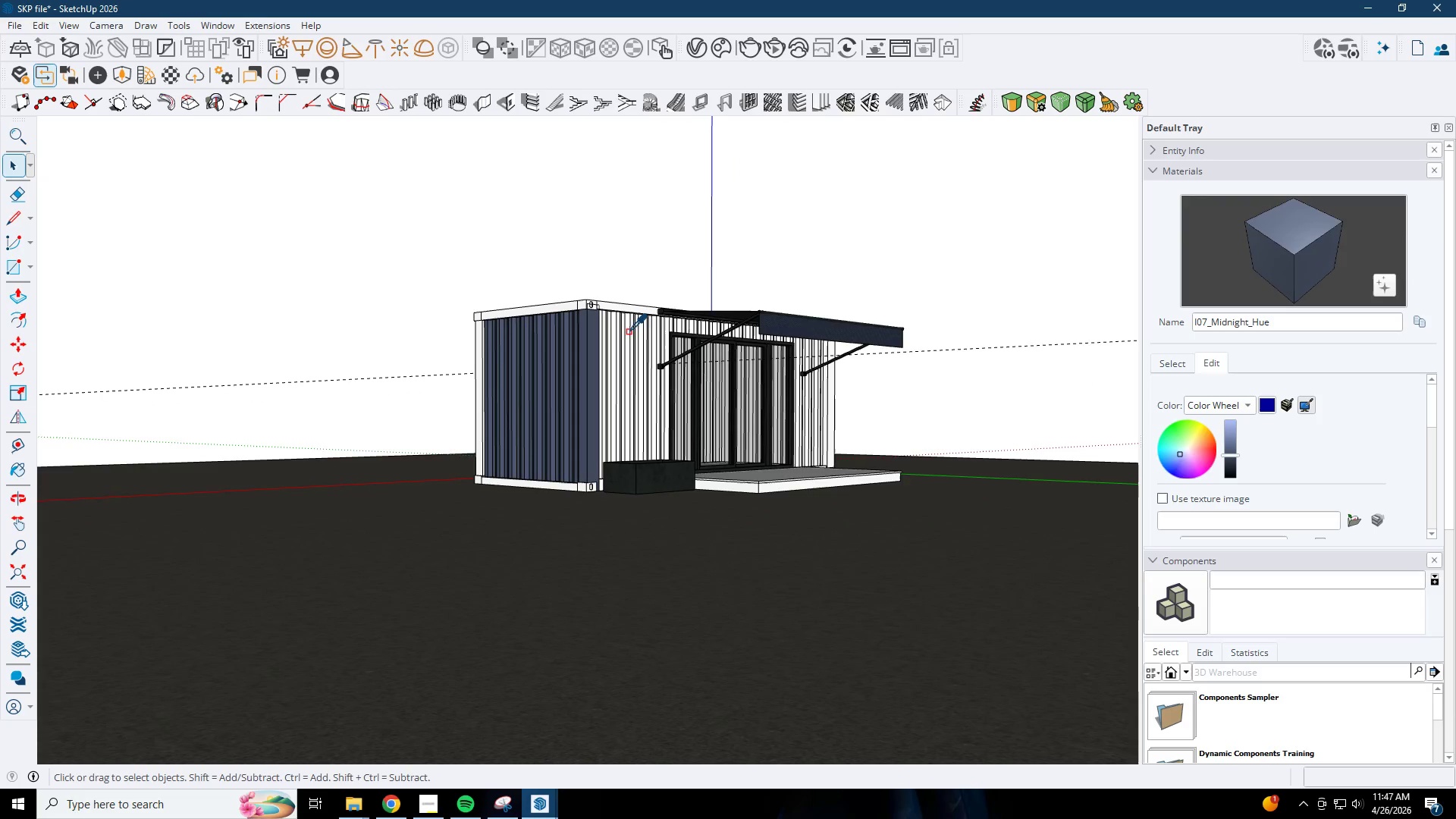 
key(Escape)
 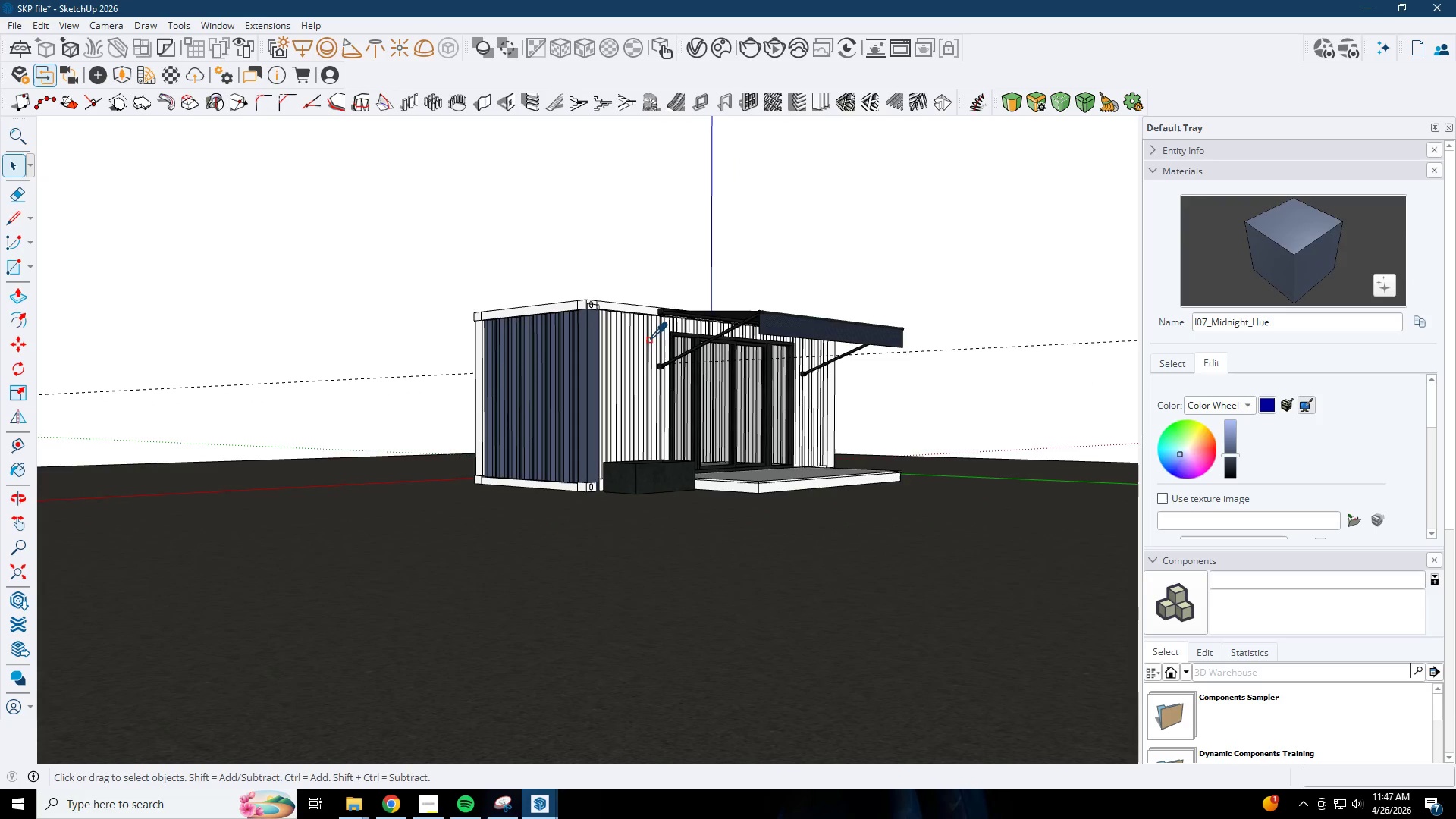 
key(Escape)
 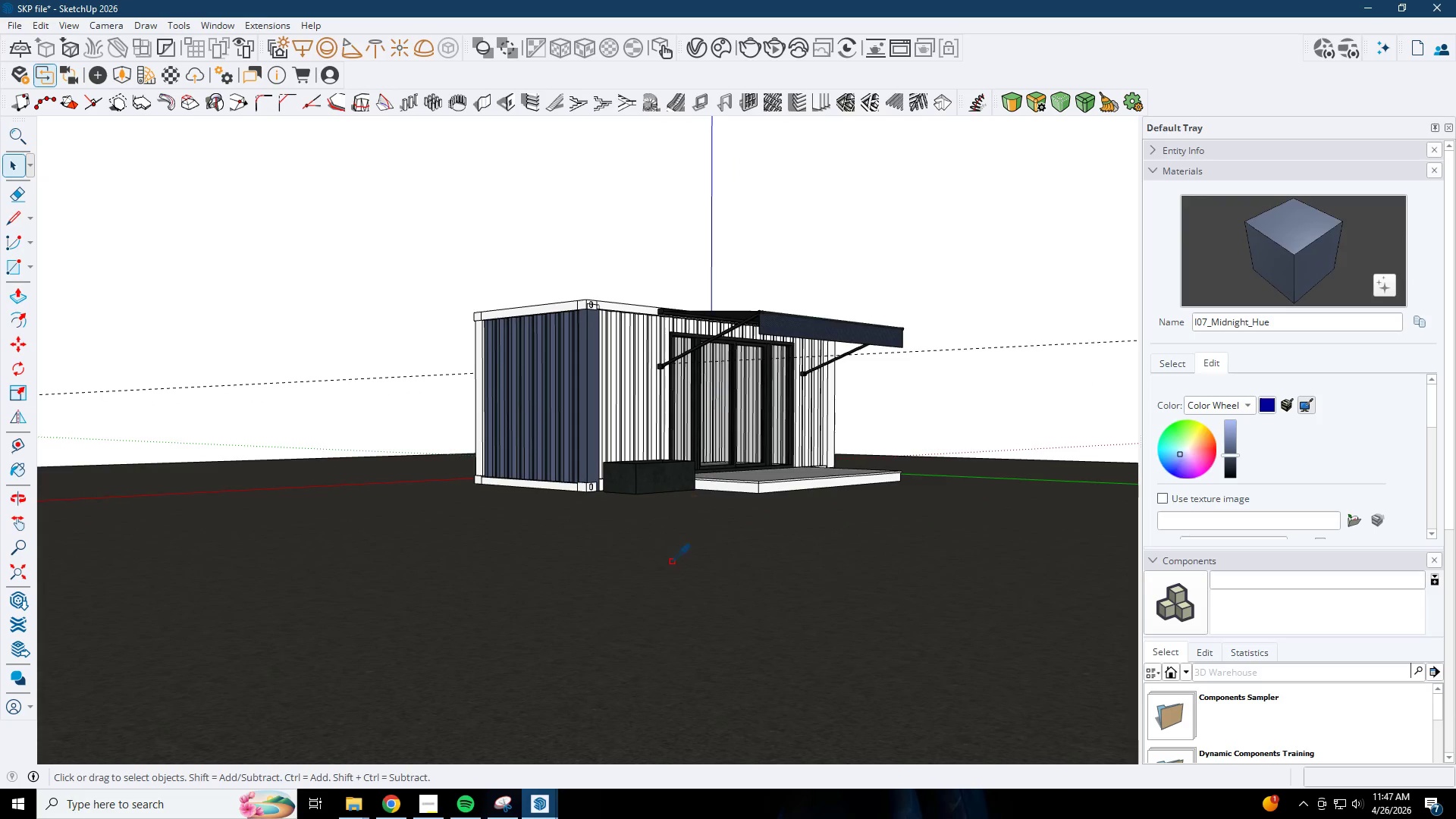 
key(Space)
 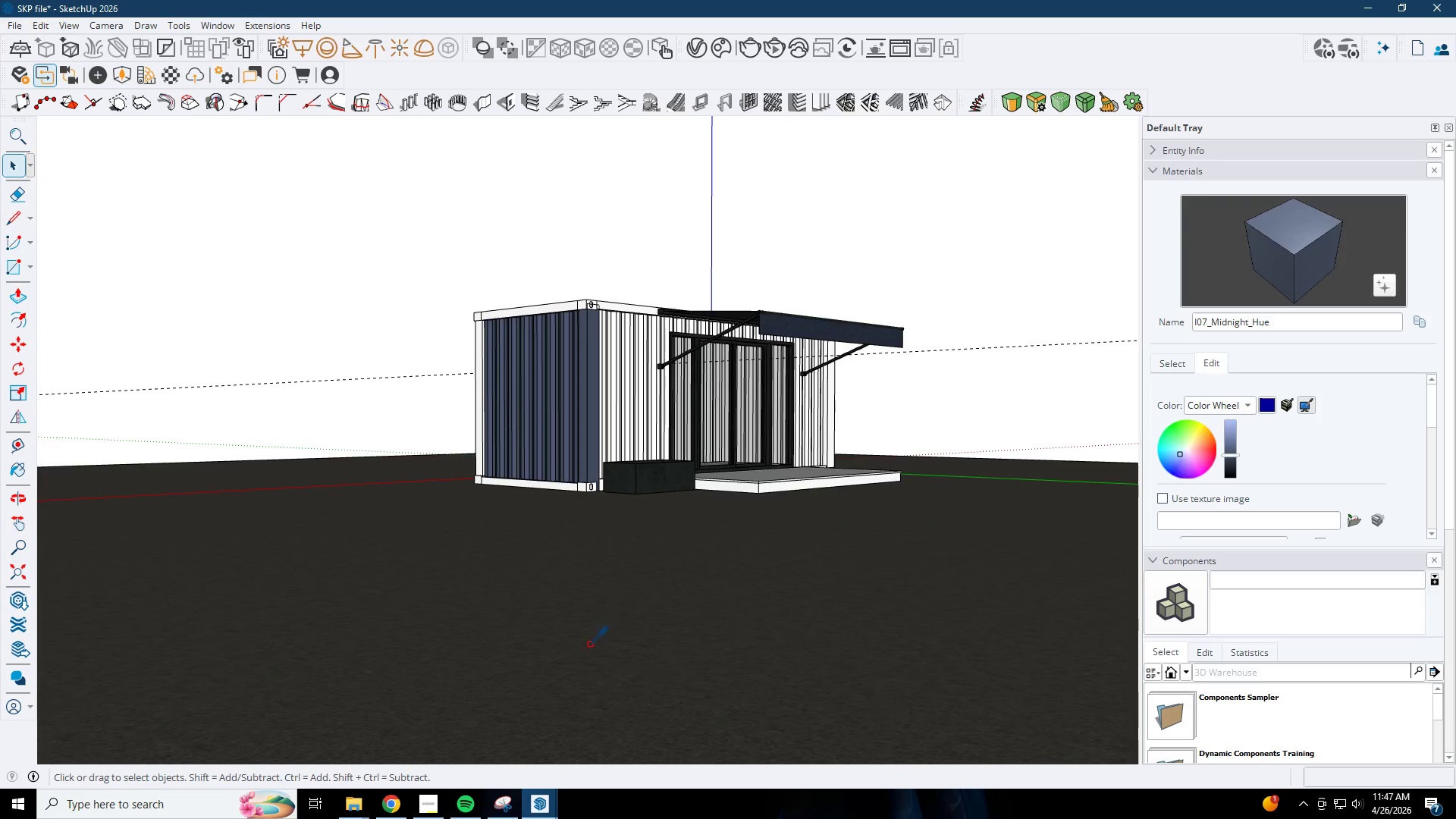 
key(Escape)
 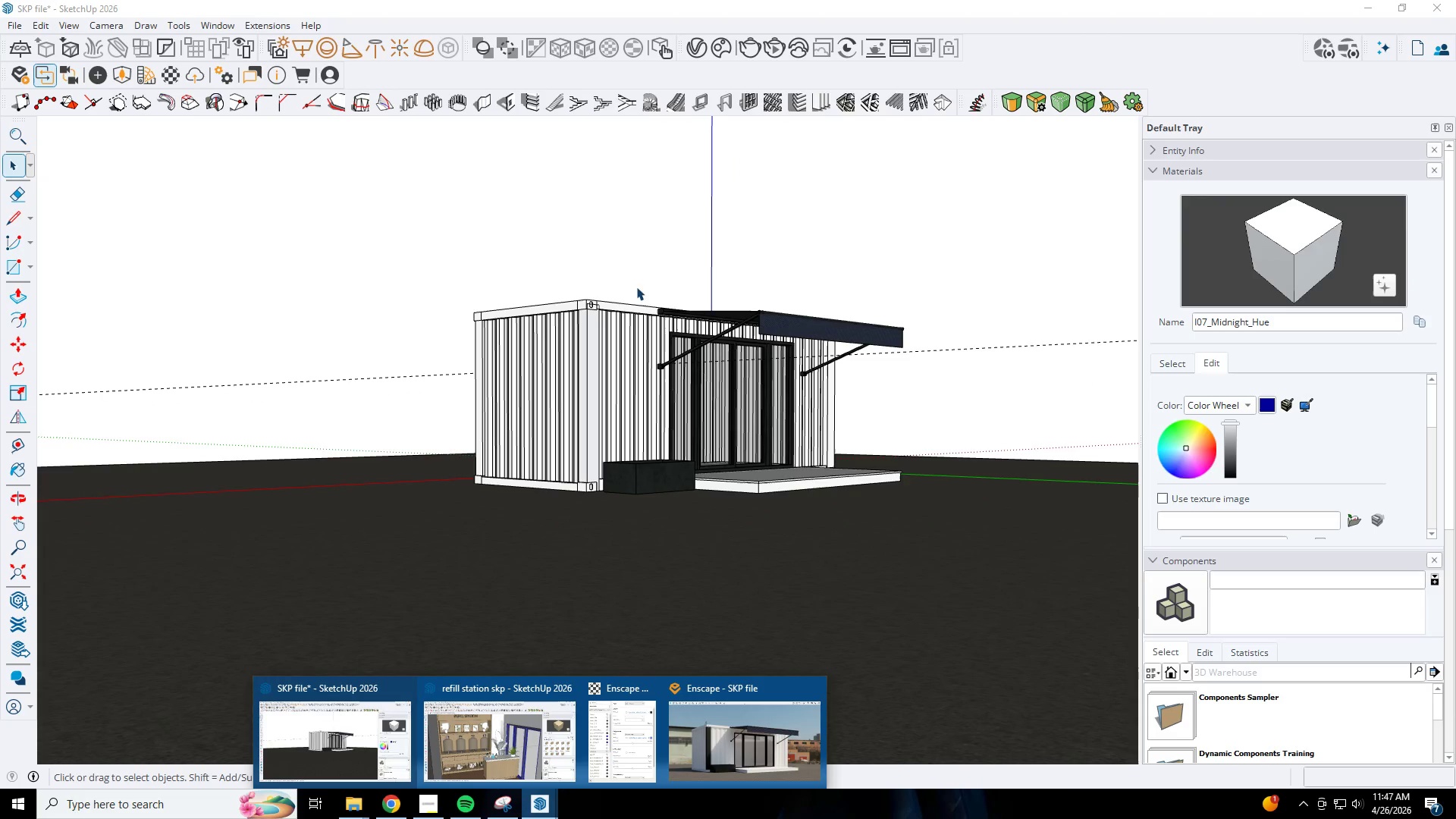 
left_click([626, 228])
 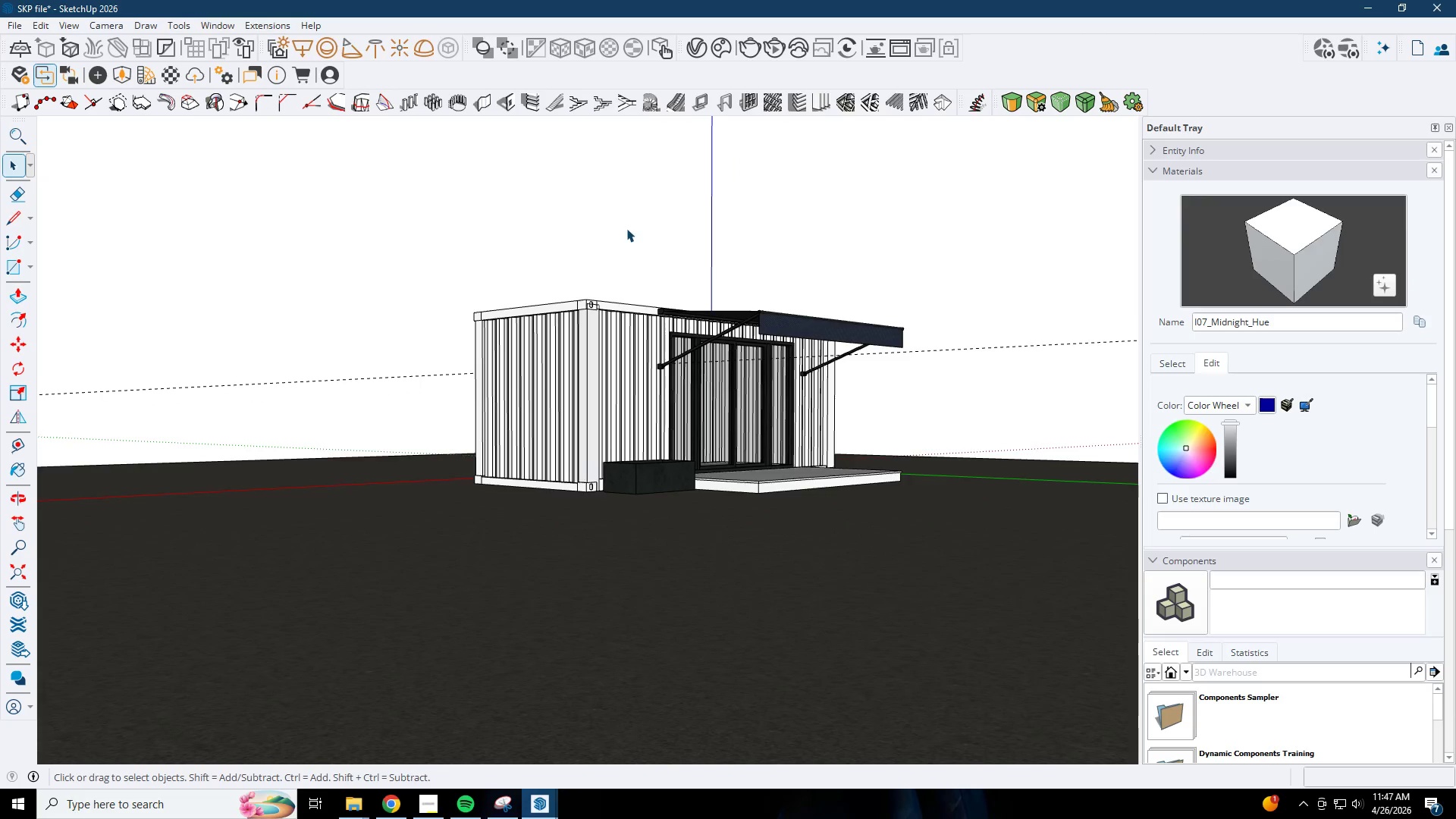 
scroll: coordinate [599, 257], scroll_direction: down, amount: 2.0
 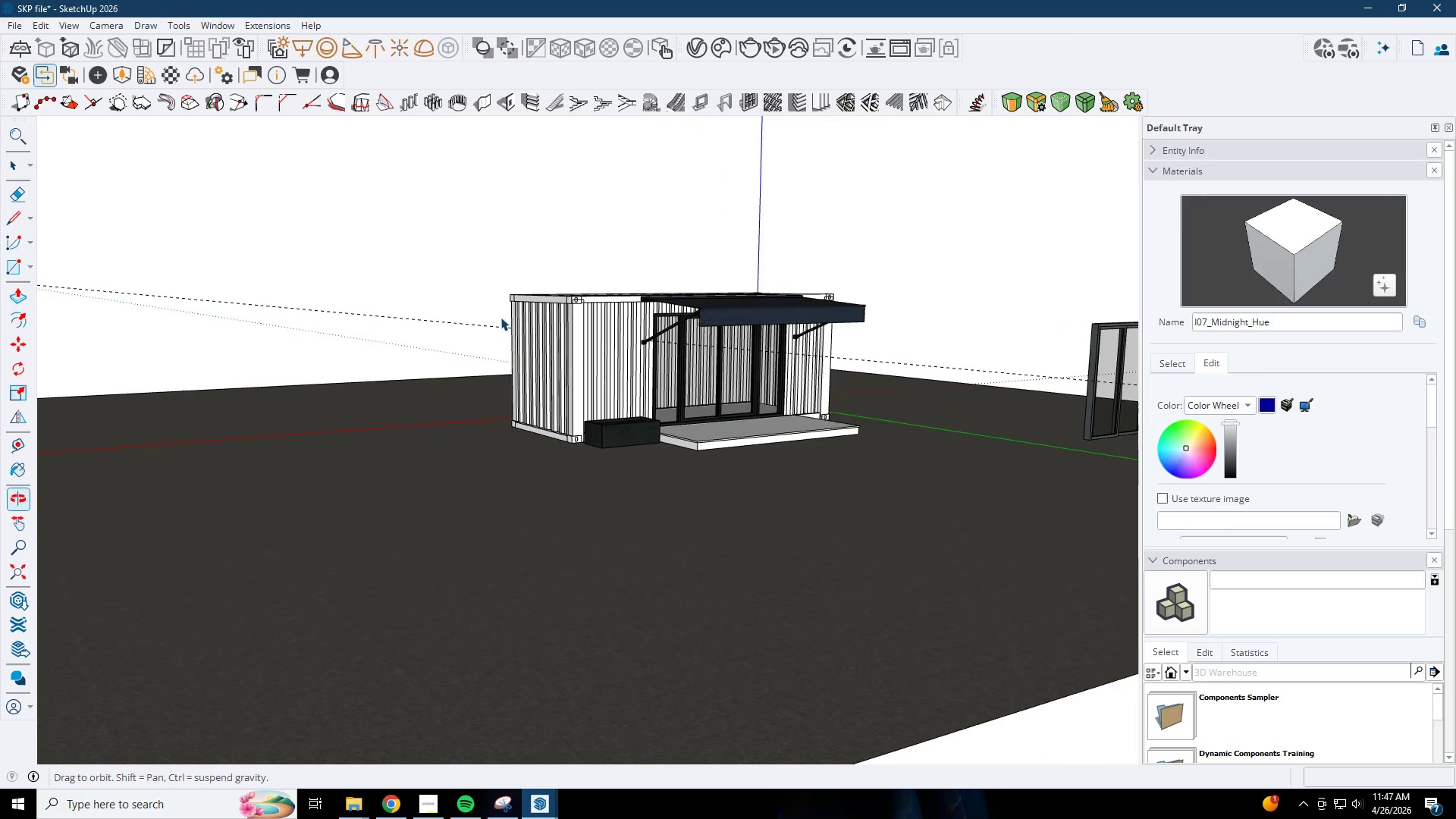 
scroll: coordinate [595, 321], scroll_direction: up, amount: 6.0
 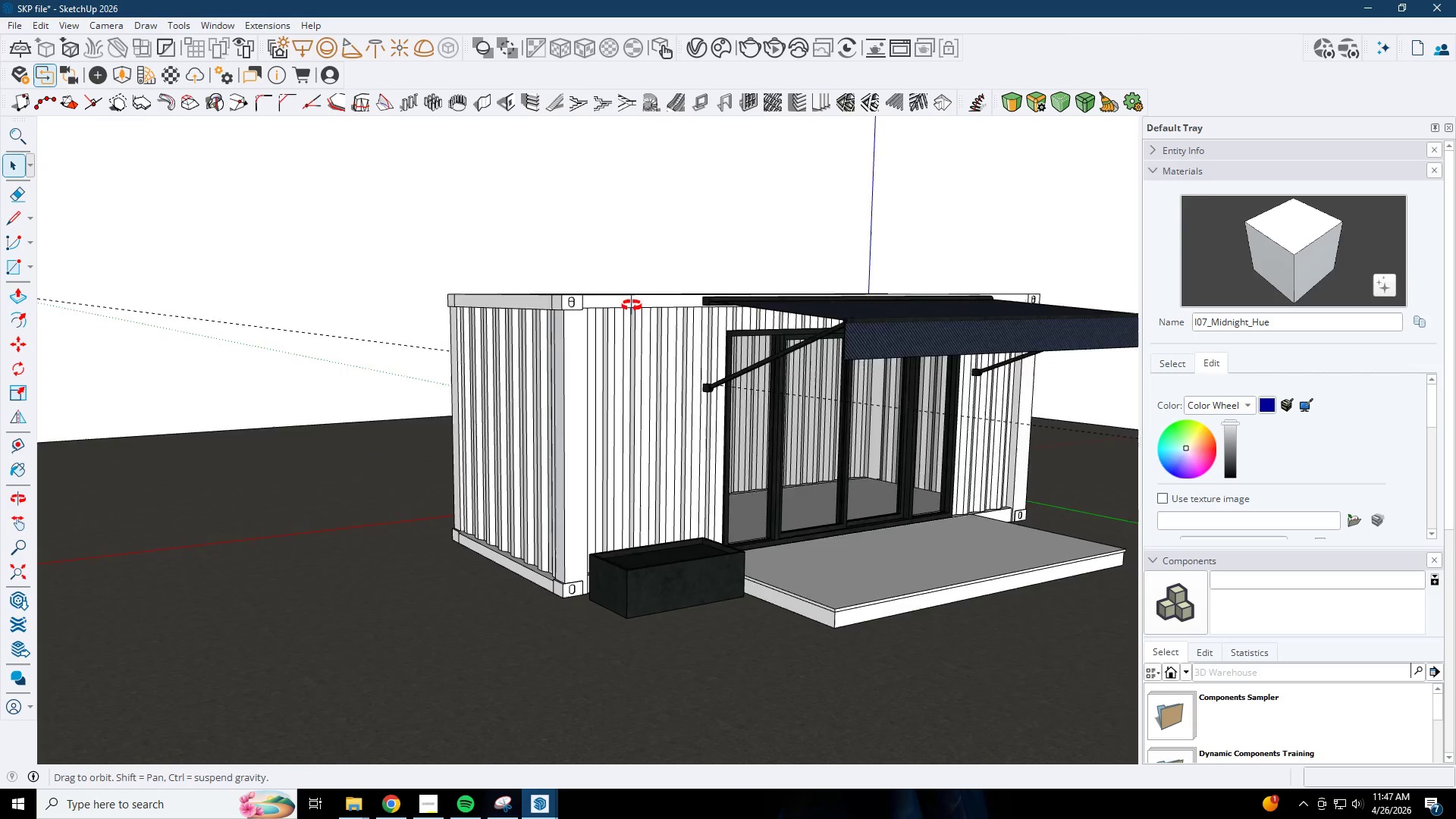 
key(Space)
 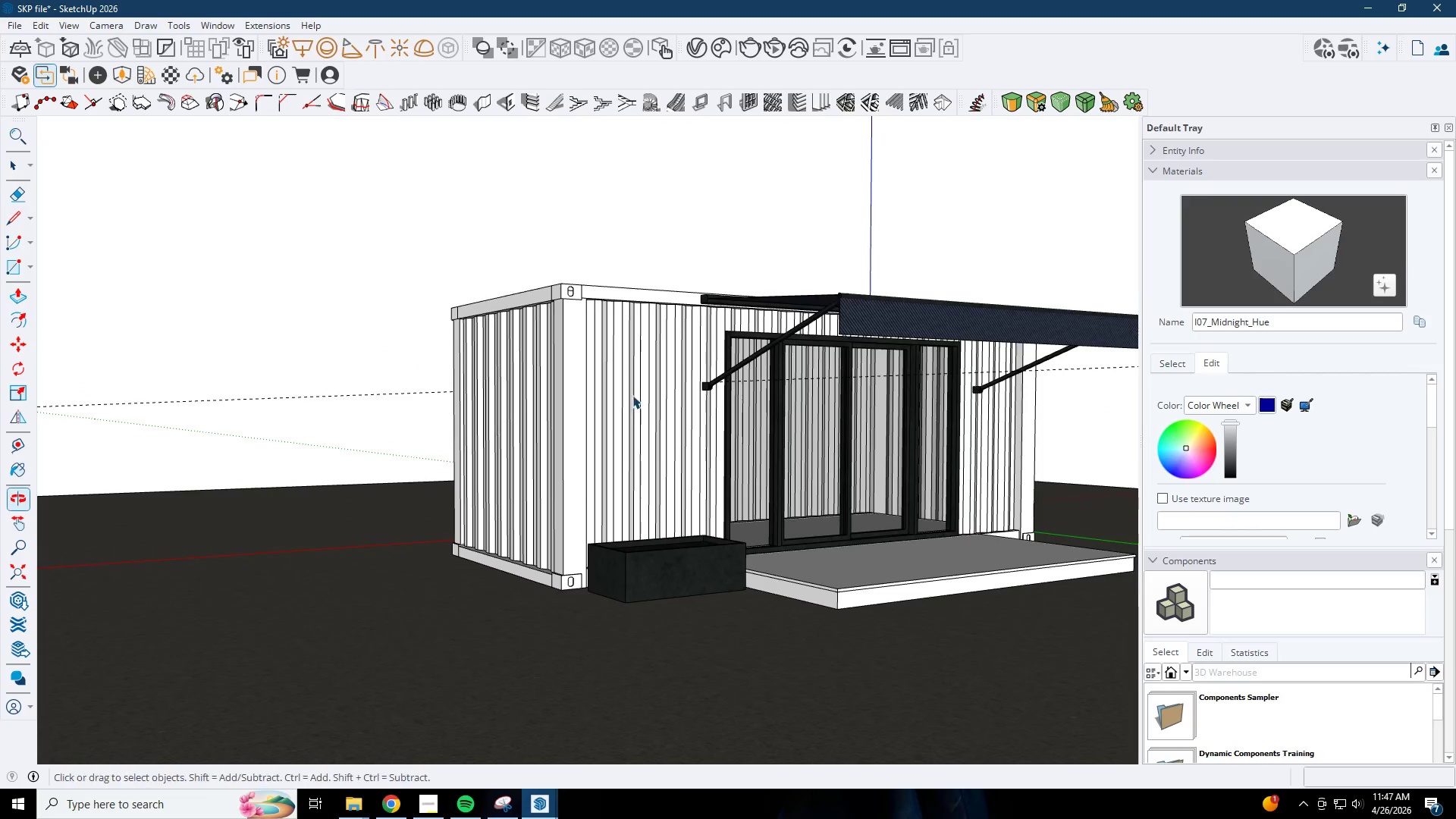 
key(Escape)
 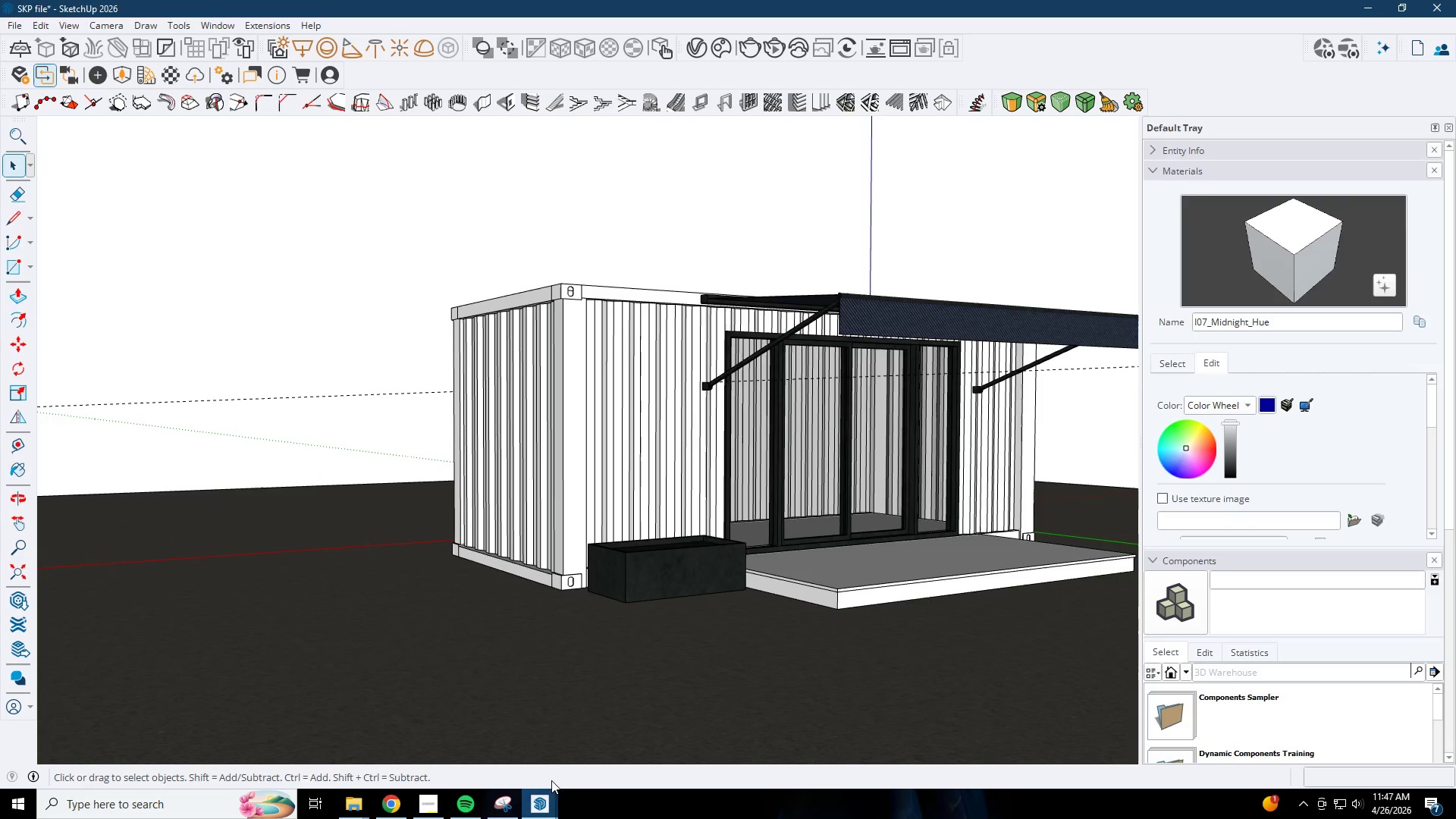 
left_click_drag(start_coordinate=[548, 802], to_coordinate=[544, 803])
 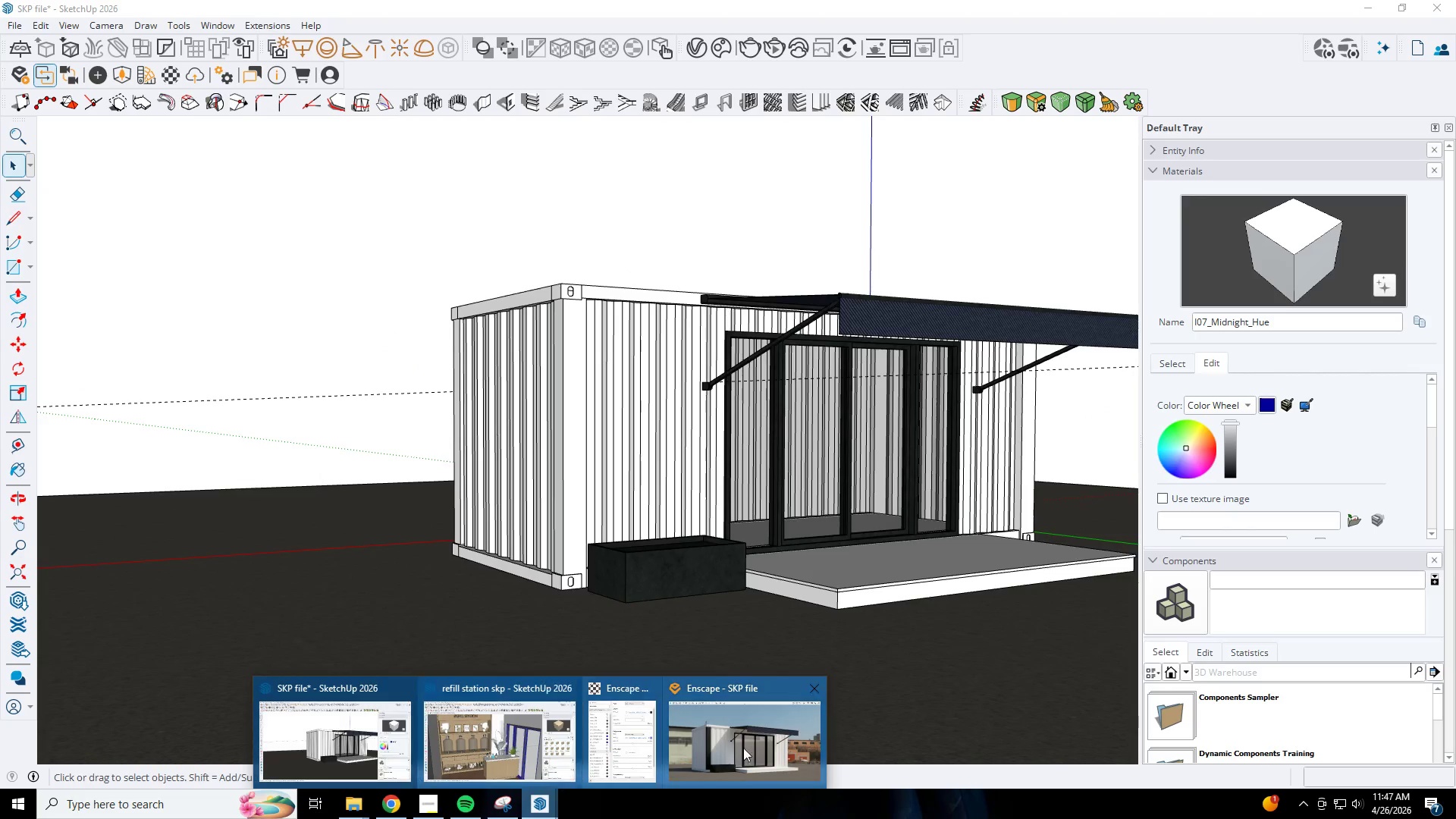 
left_click([777, 748])
 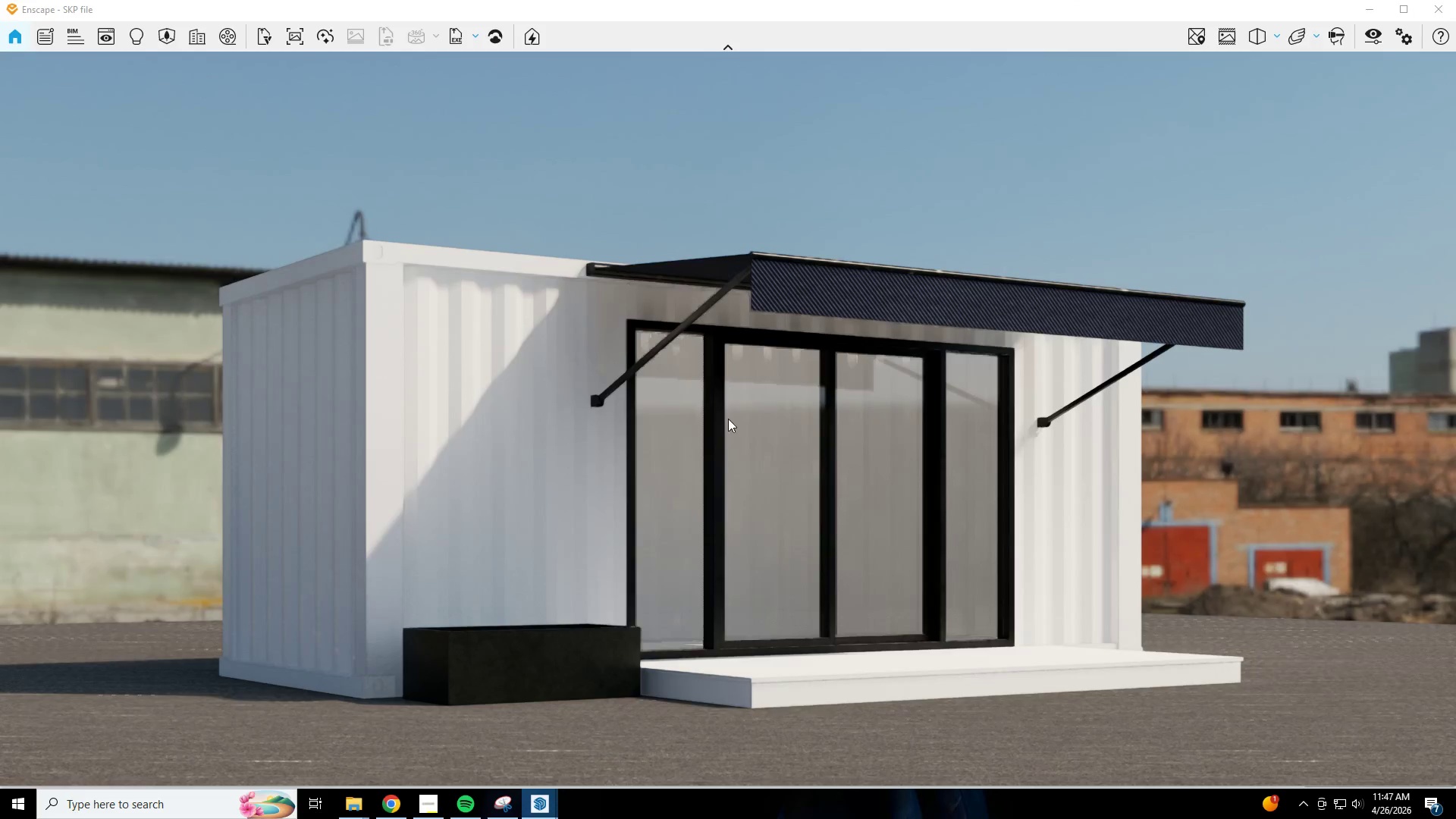 
hold_key(key=D, duration=0.42)
 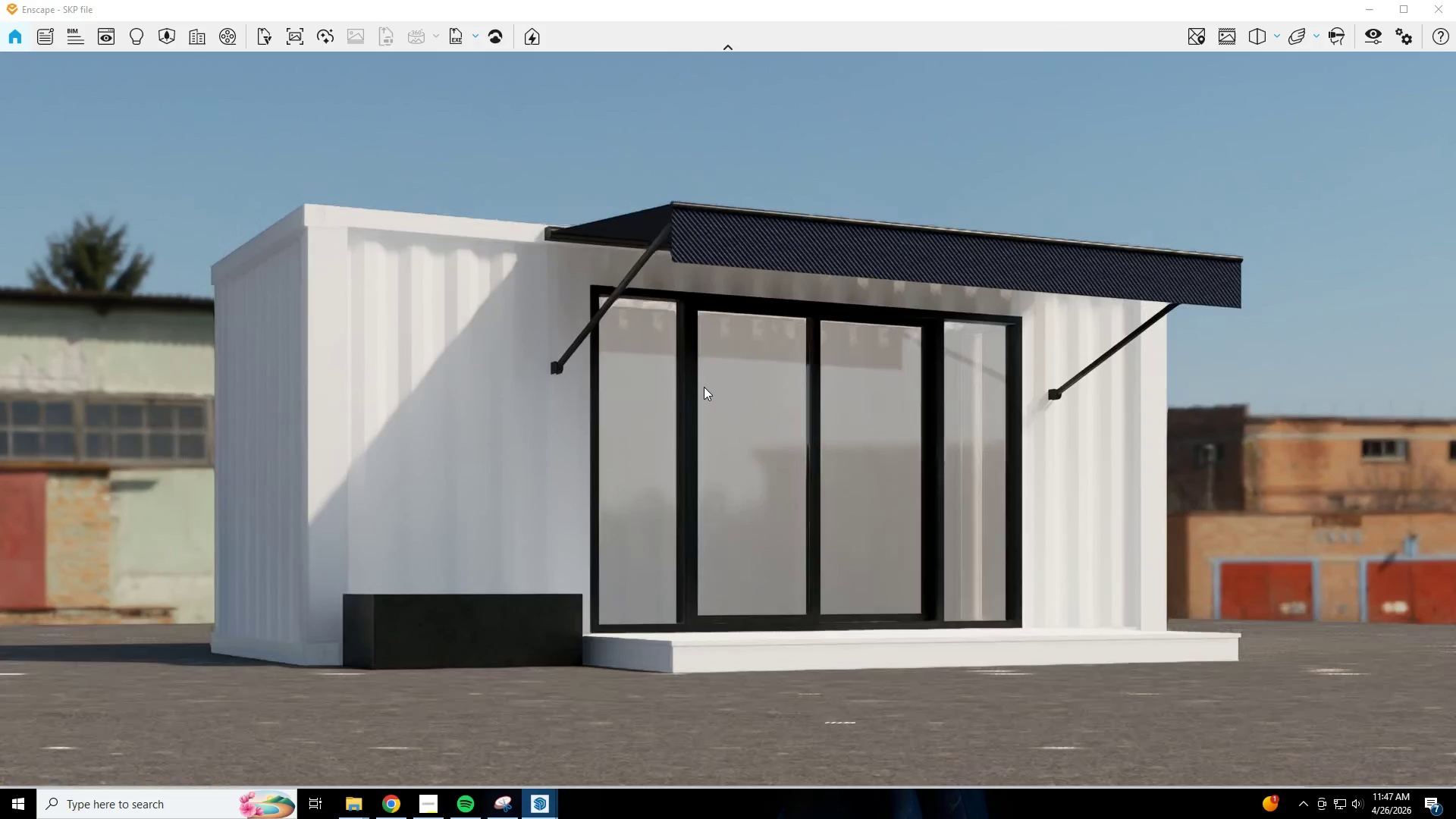 
hold_key(key=A, duration=0.33)
 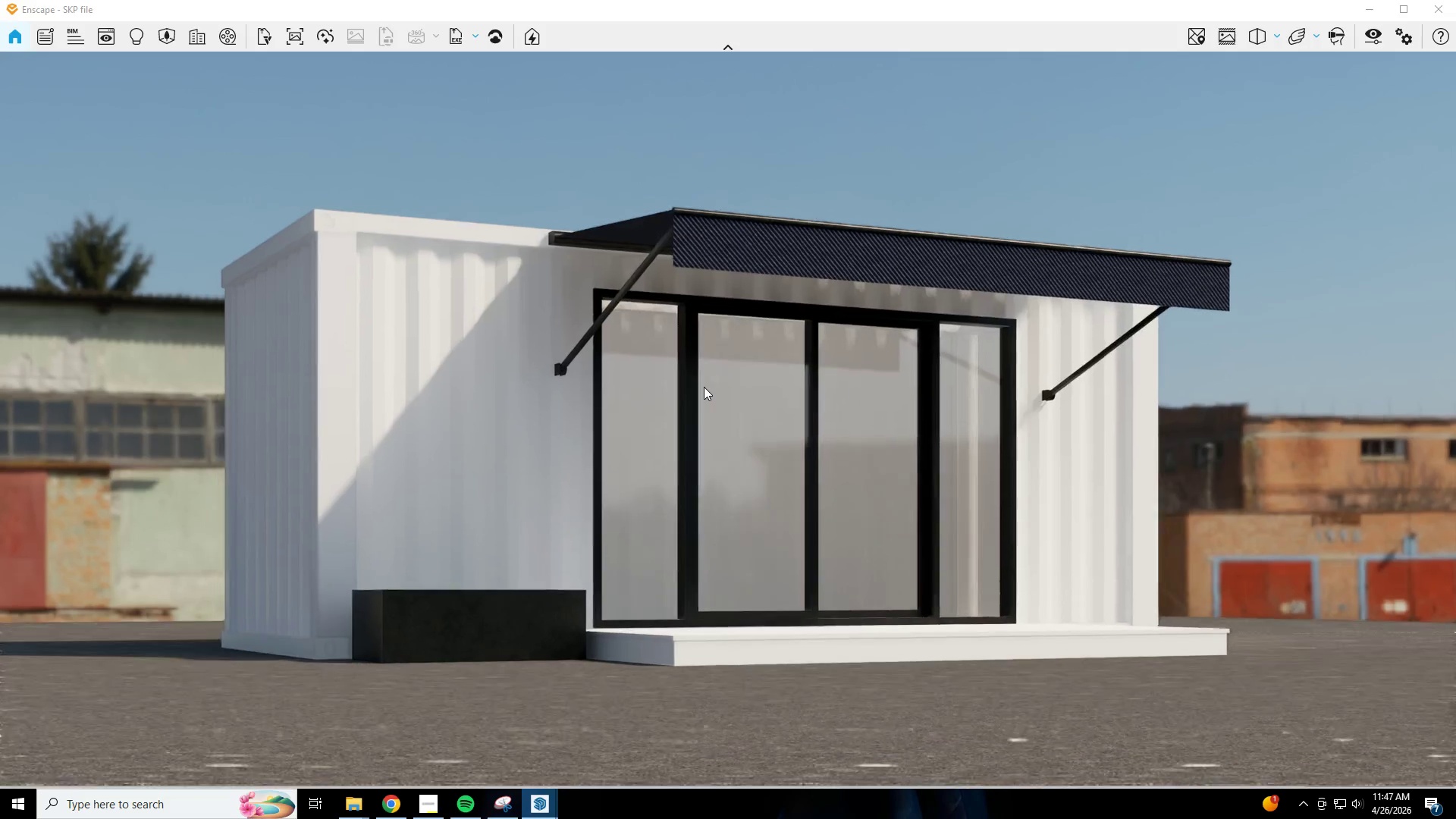 
type(we)
 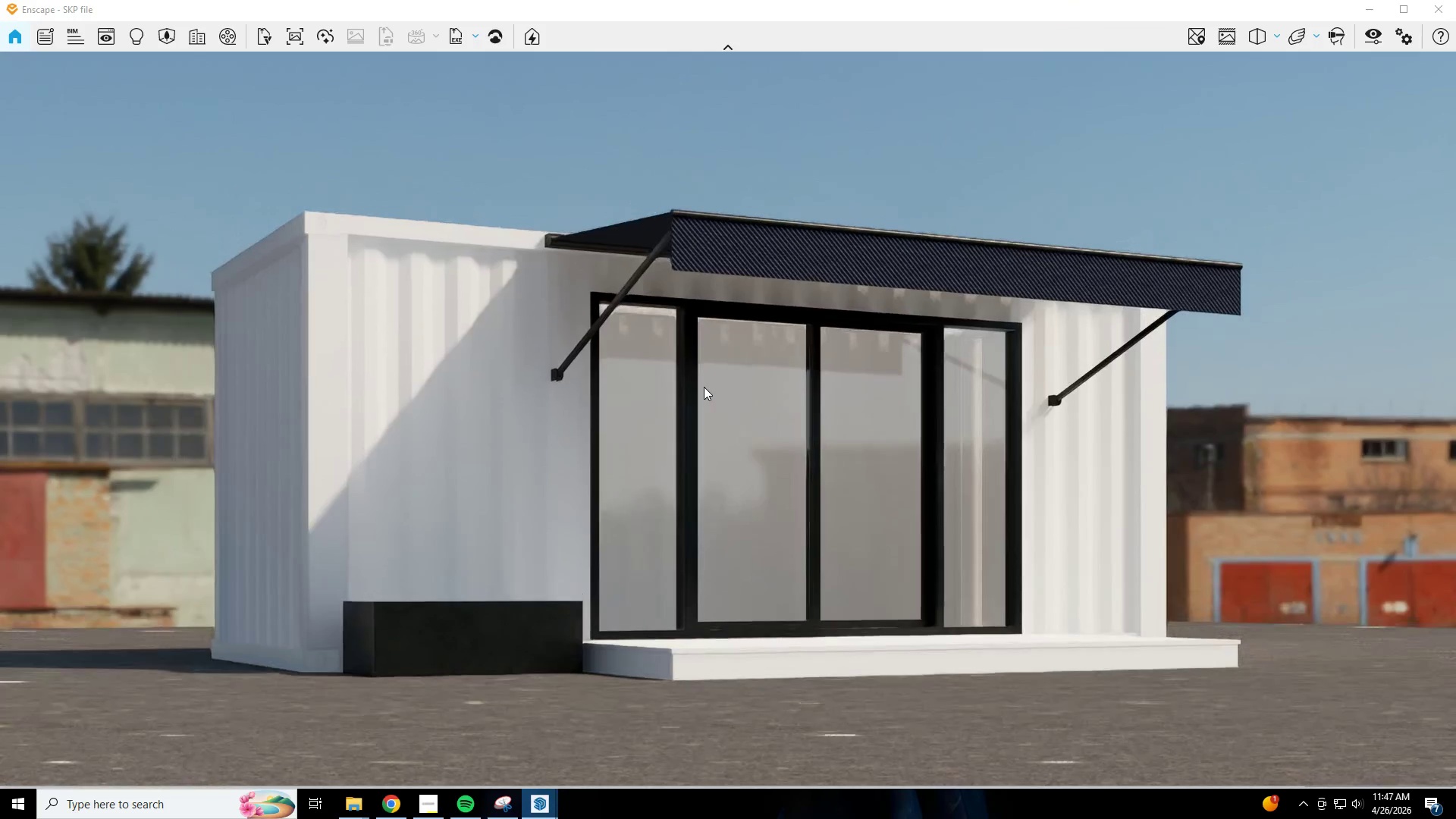 
type(seewq)
 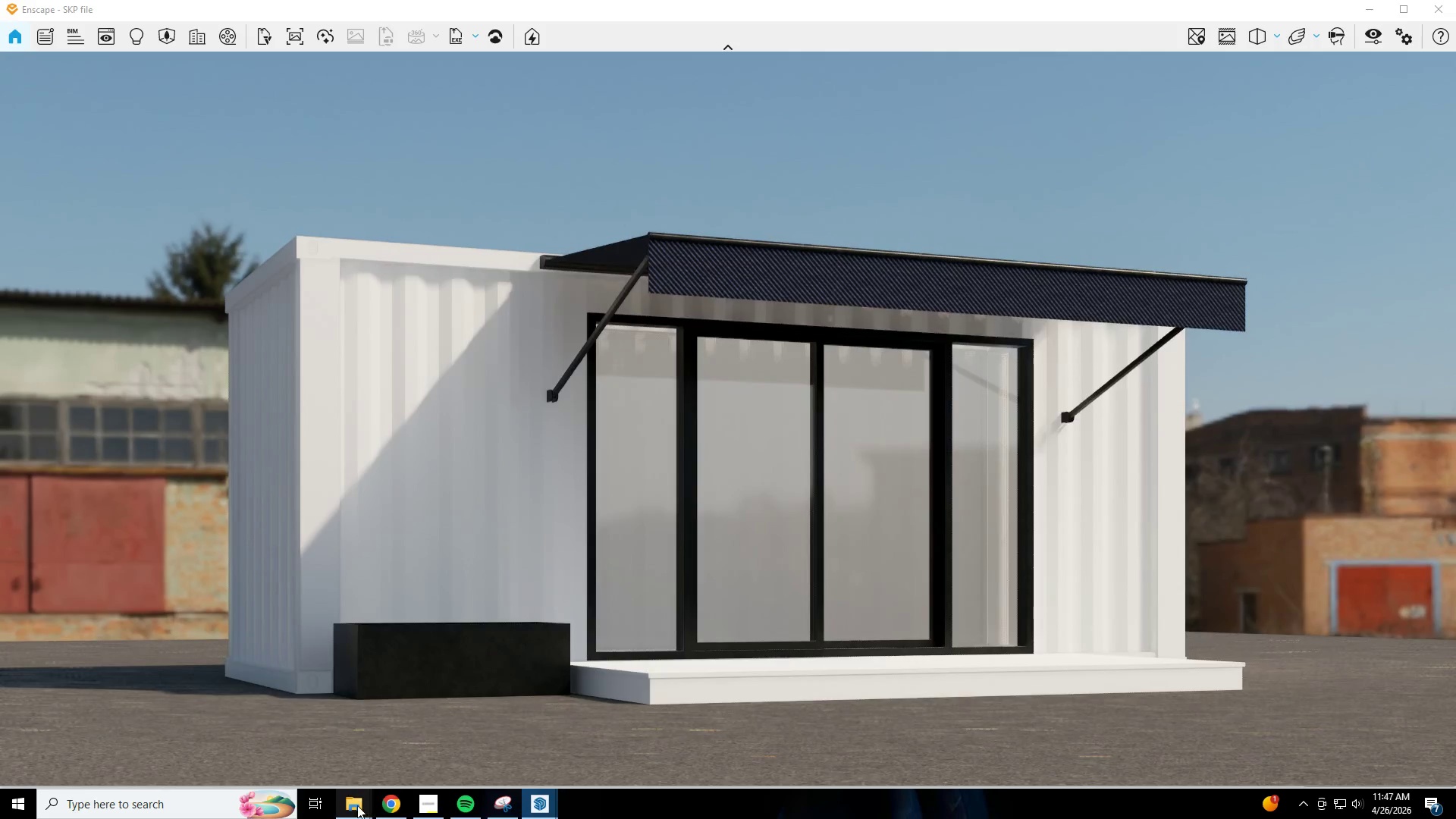 
left_click([1365, 0])
 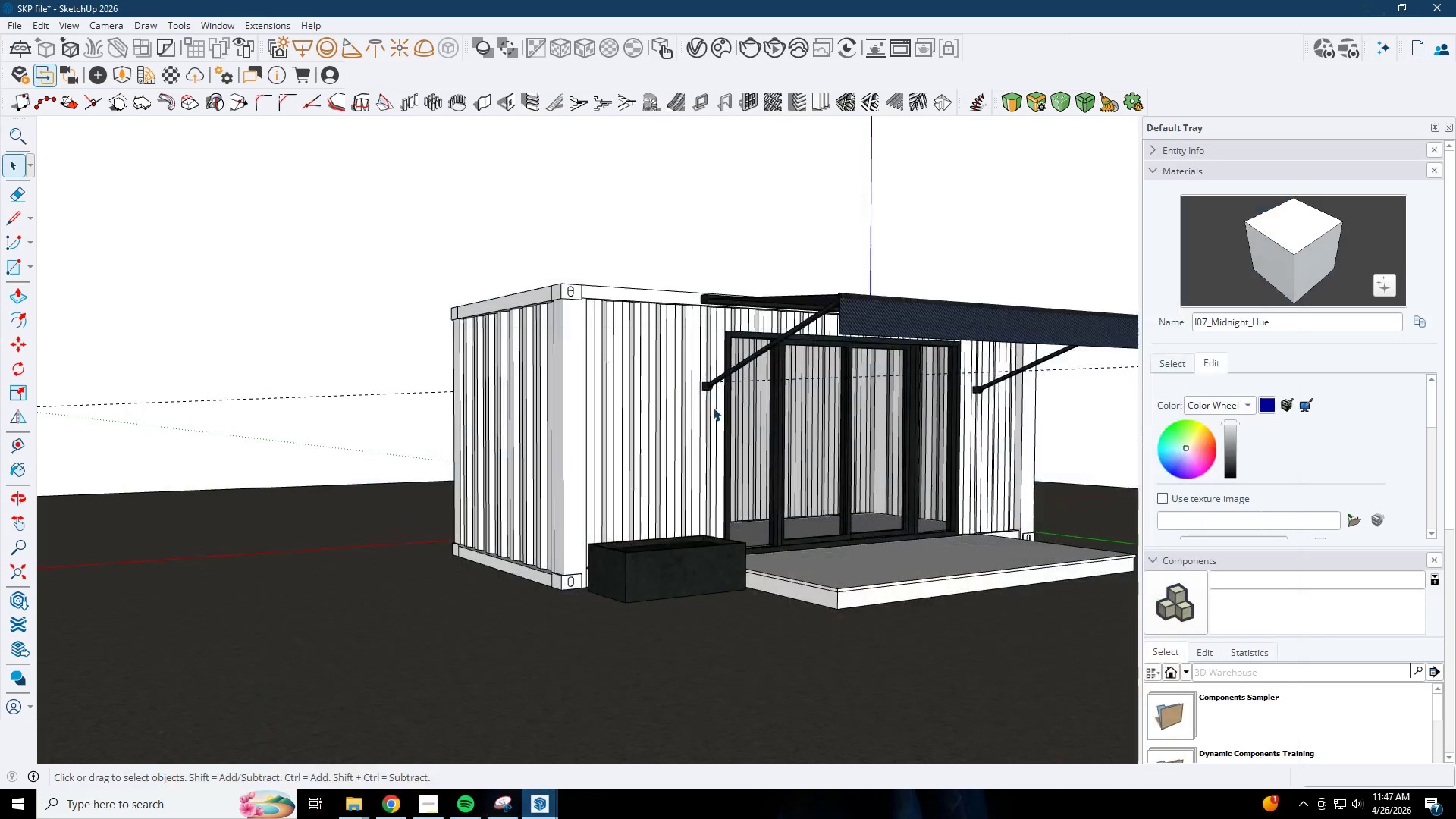 
double_click([623, 521])
 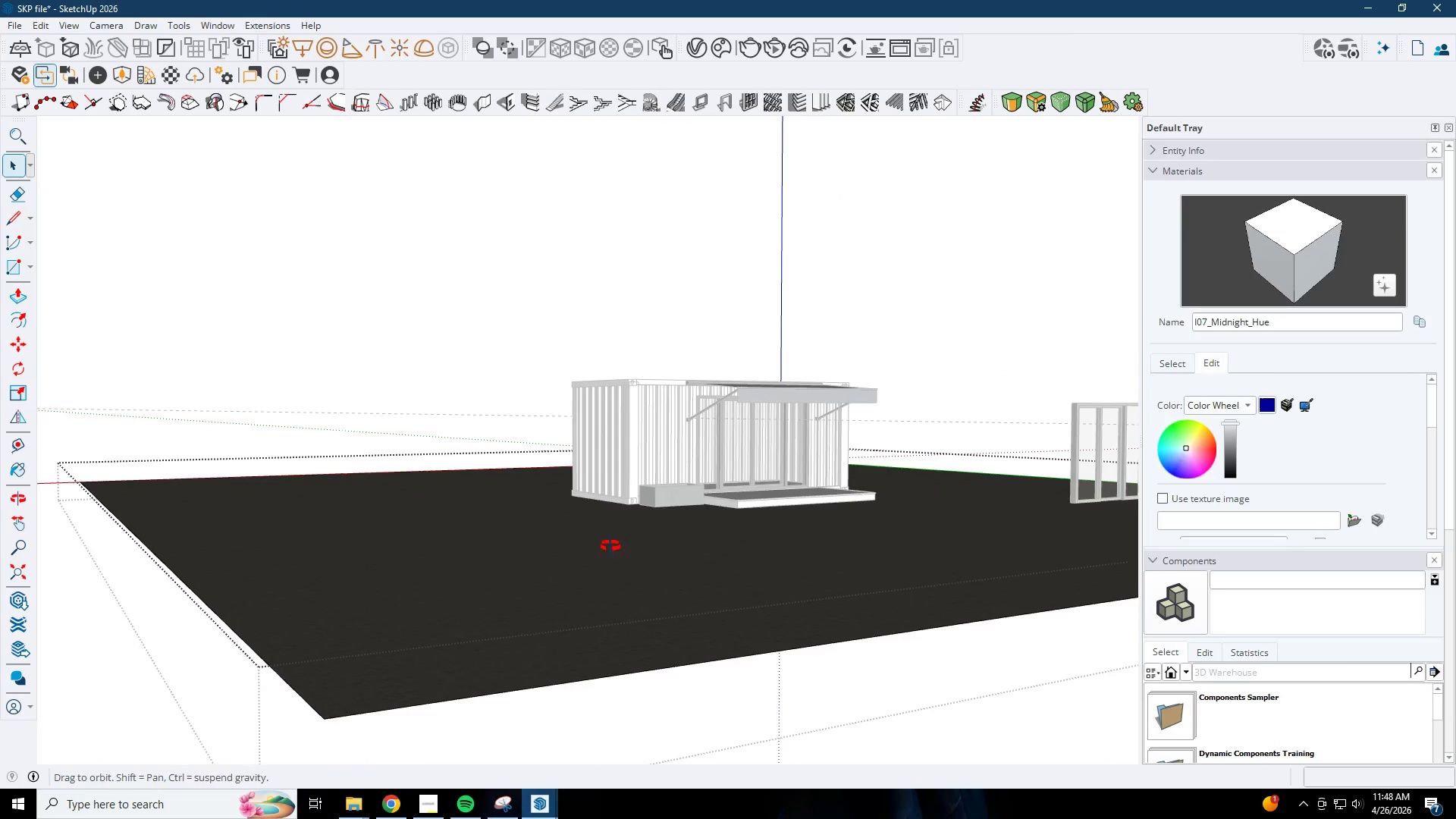 
scroll: coordinate [667, 442], scroll_direction: down, amount: 9.0
 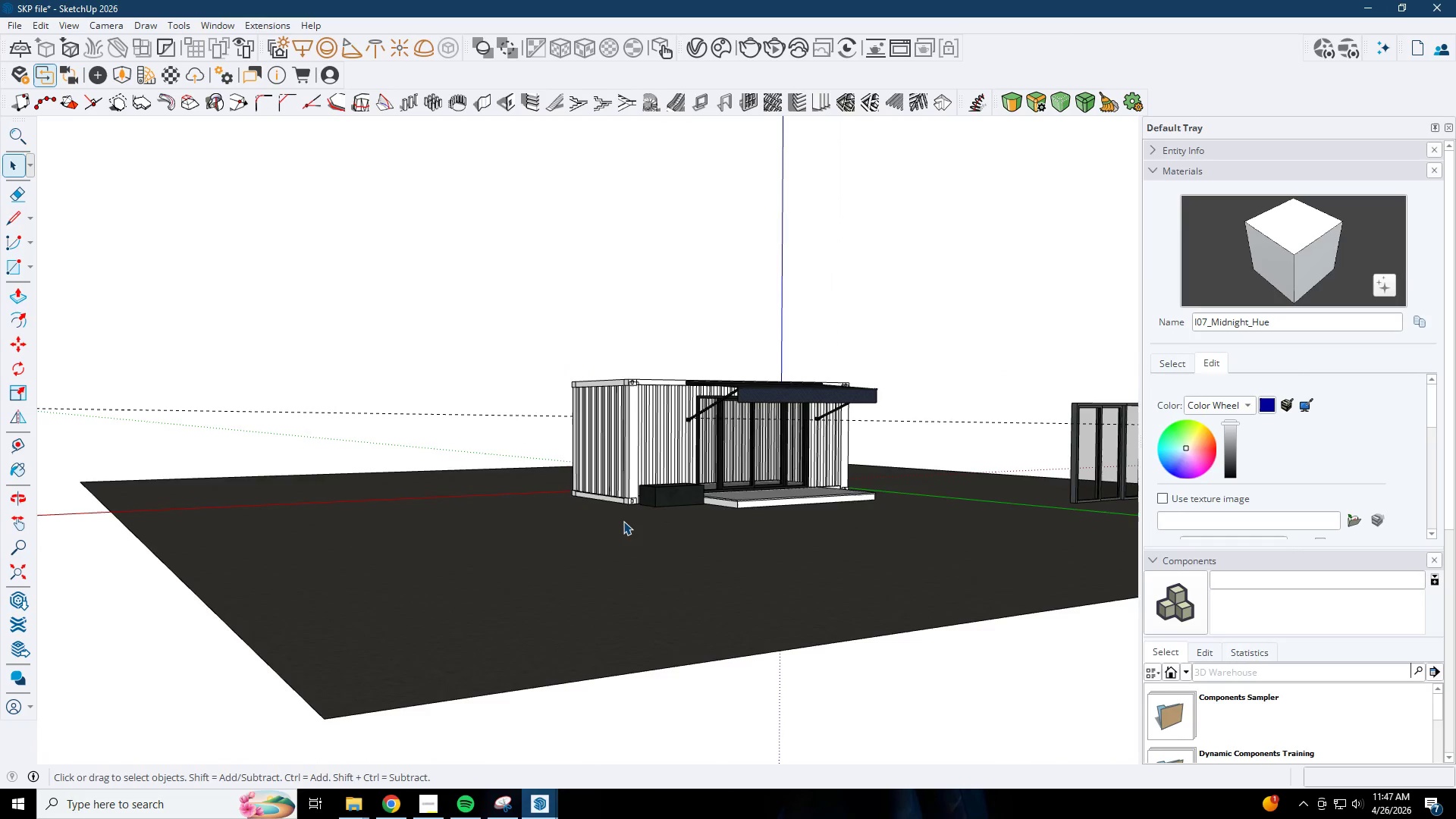 
key(BracketLeft)
 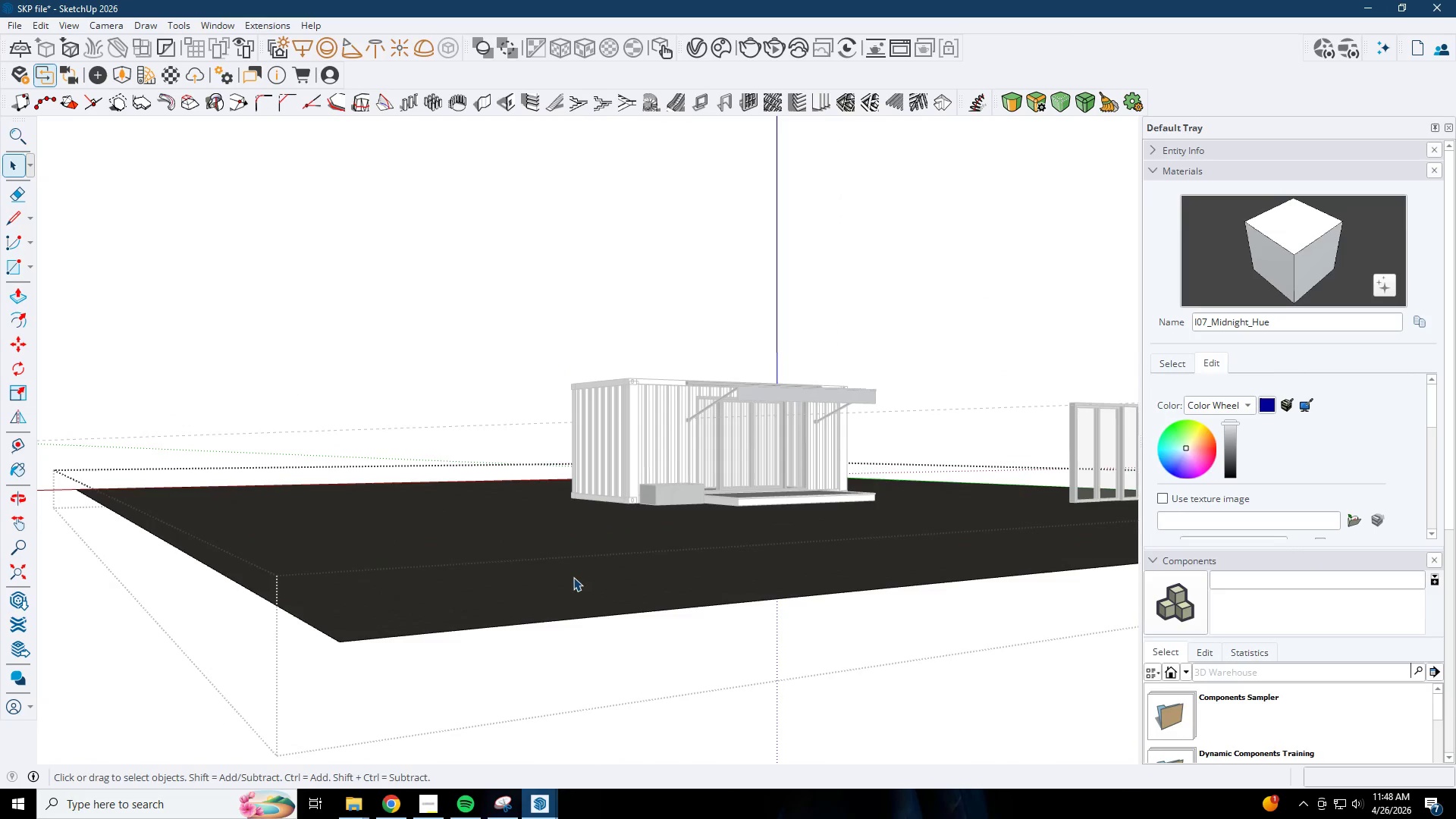 
key(P)
 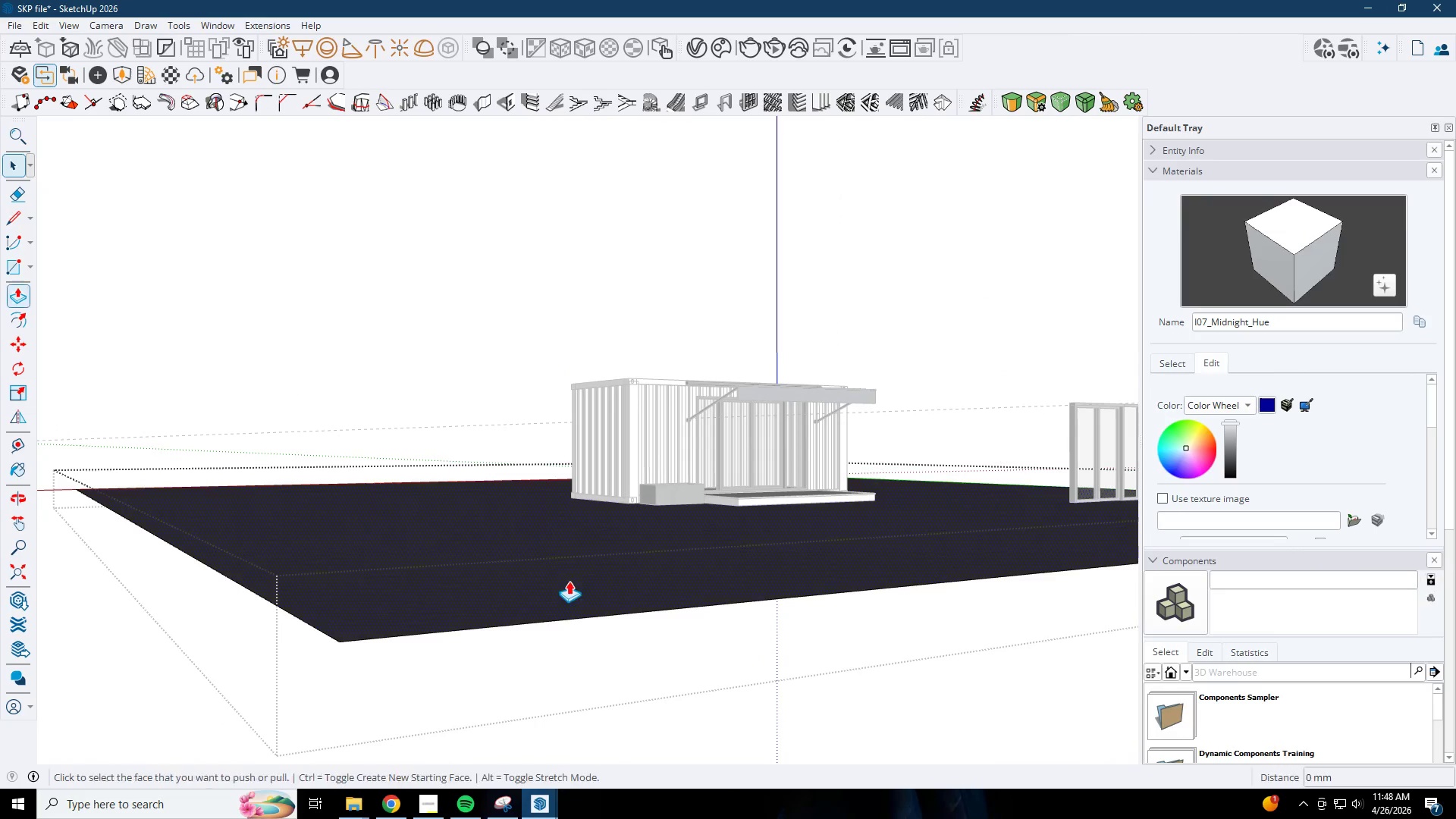 
left_click([569, 581])
 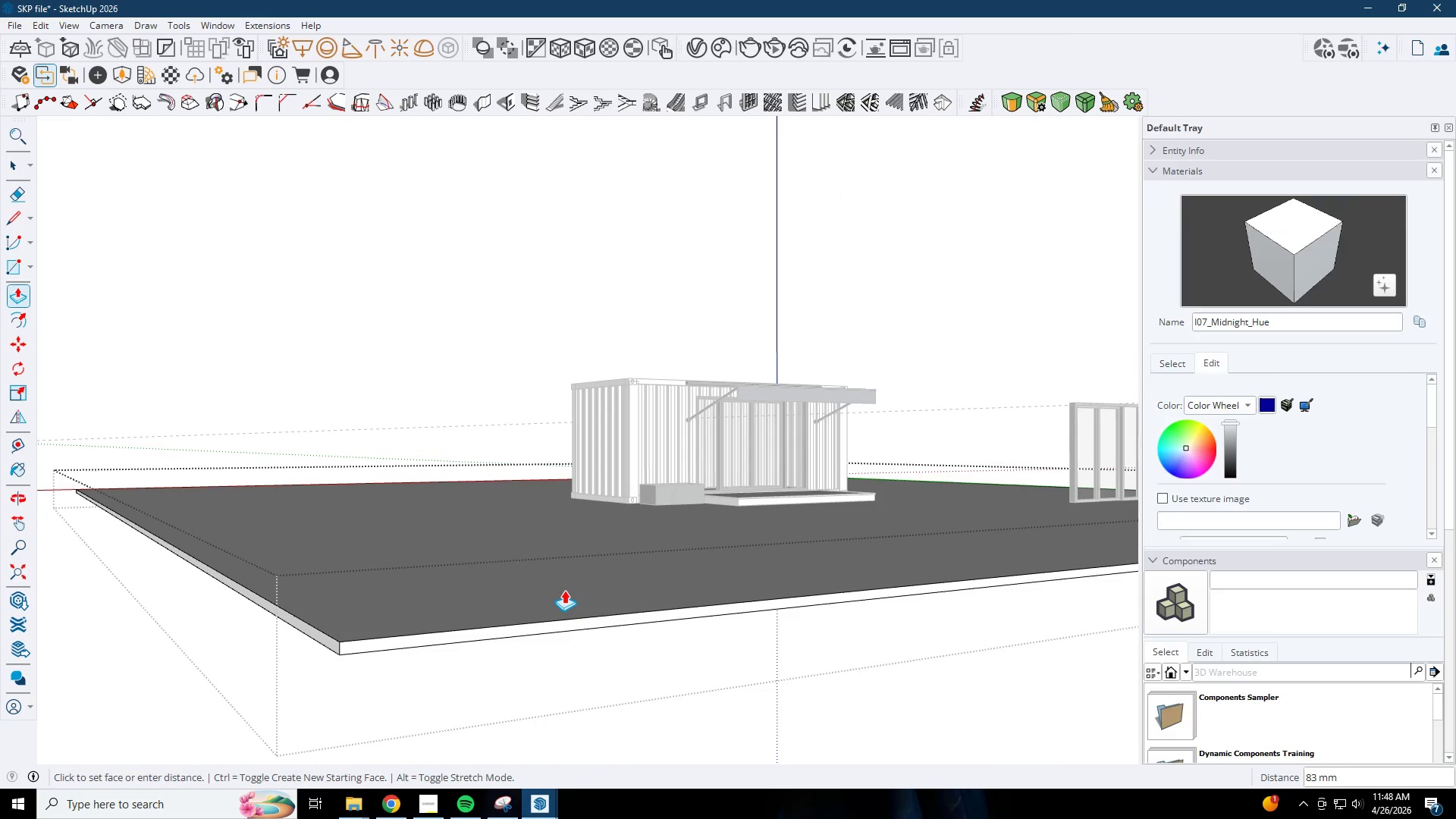 
key(Numpad5)
 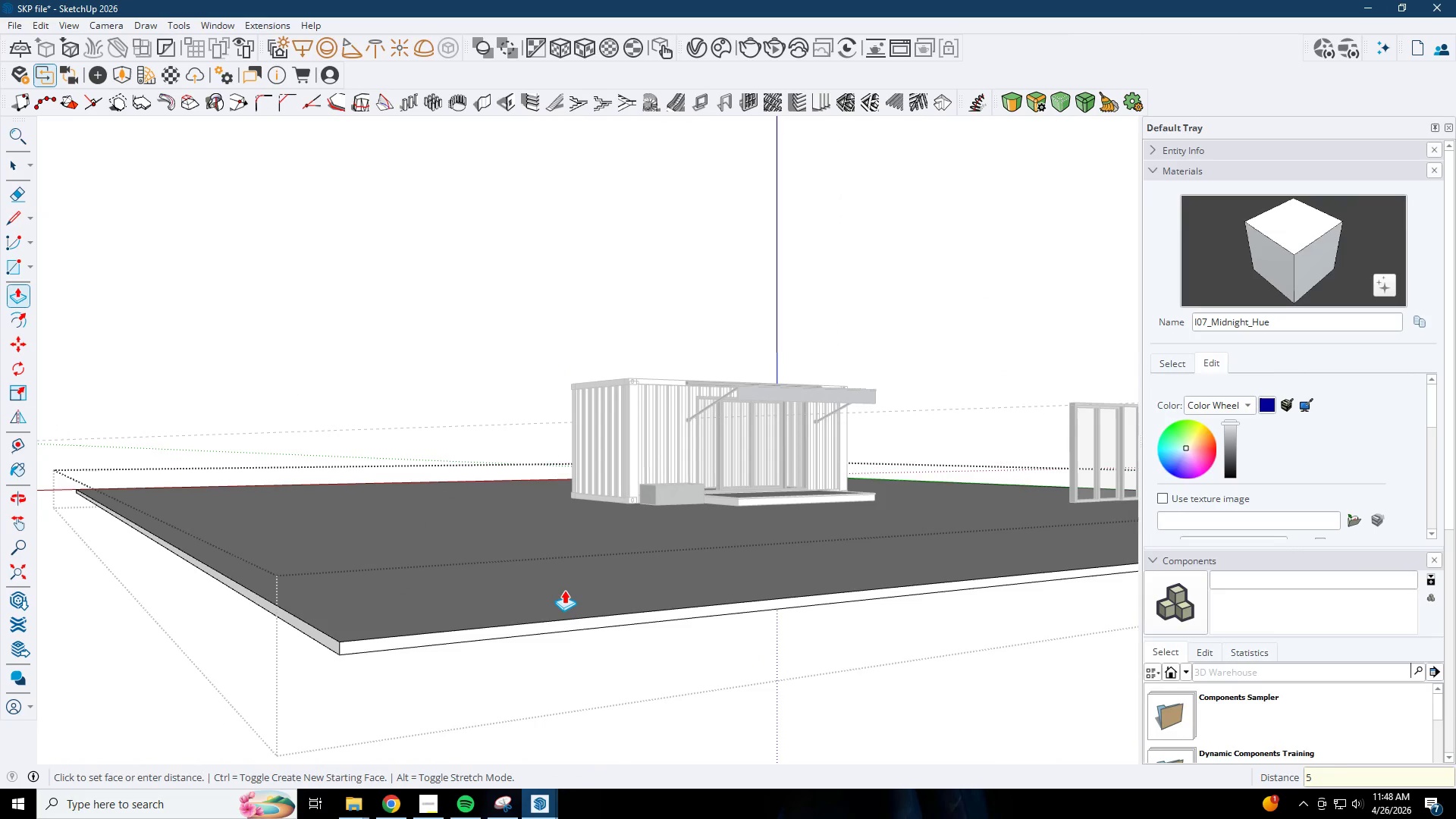 
key(Numpad0)
 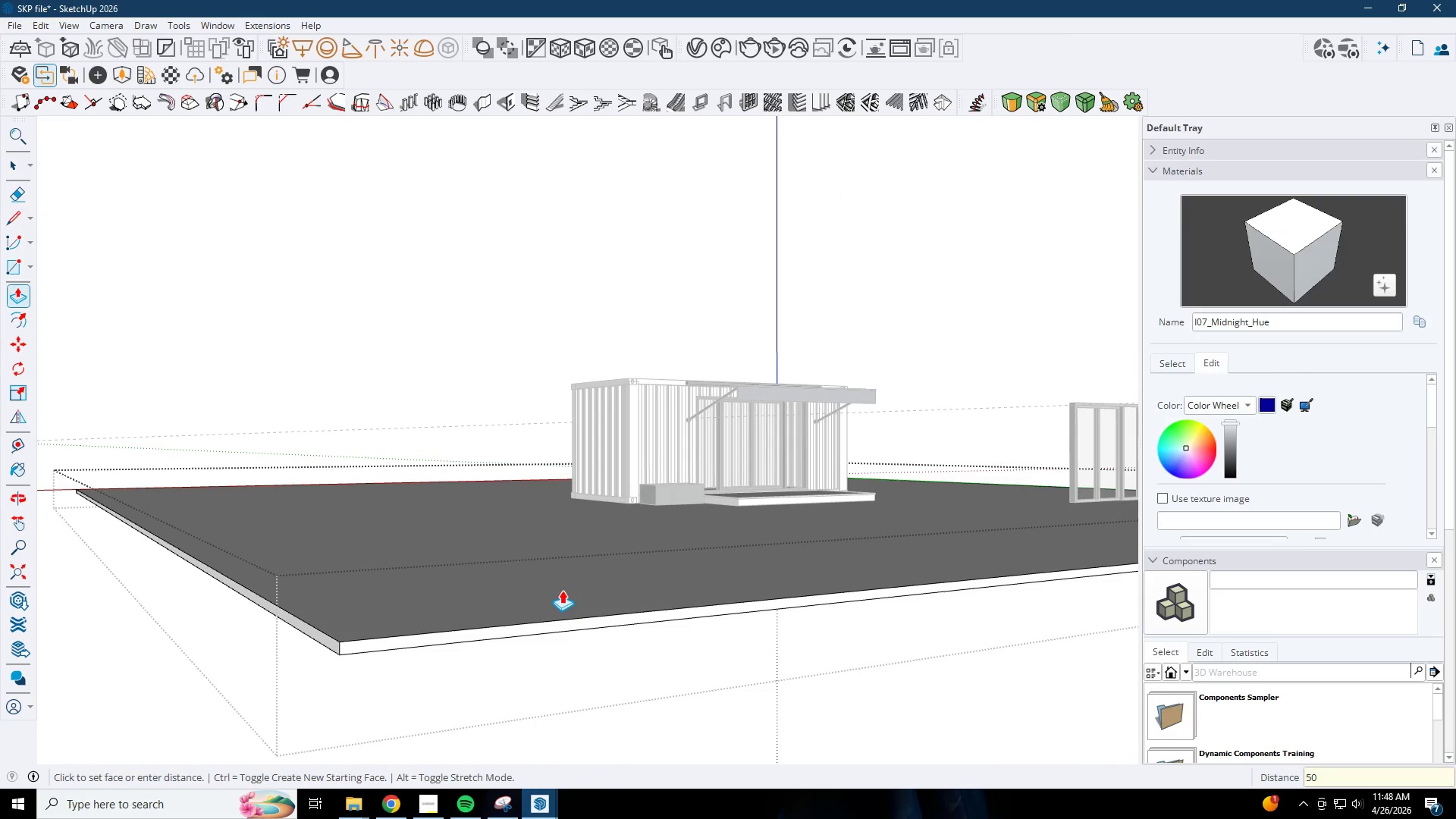 
key(NumpadEnter)
 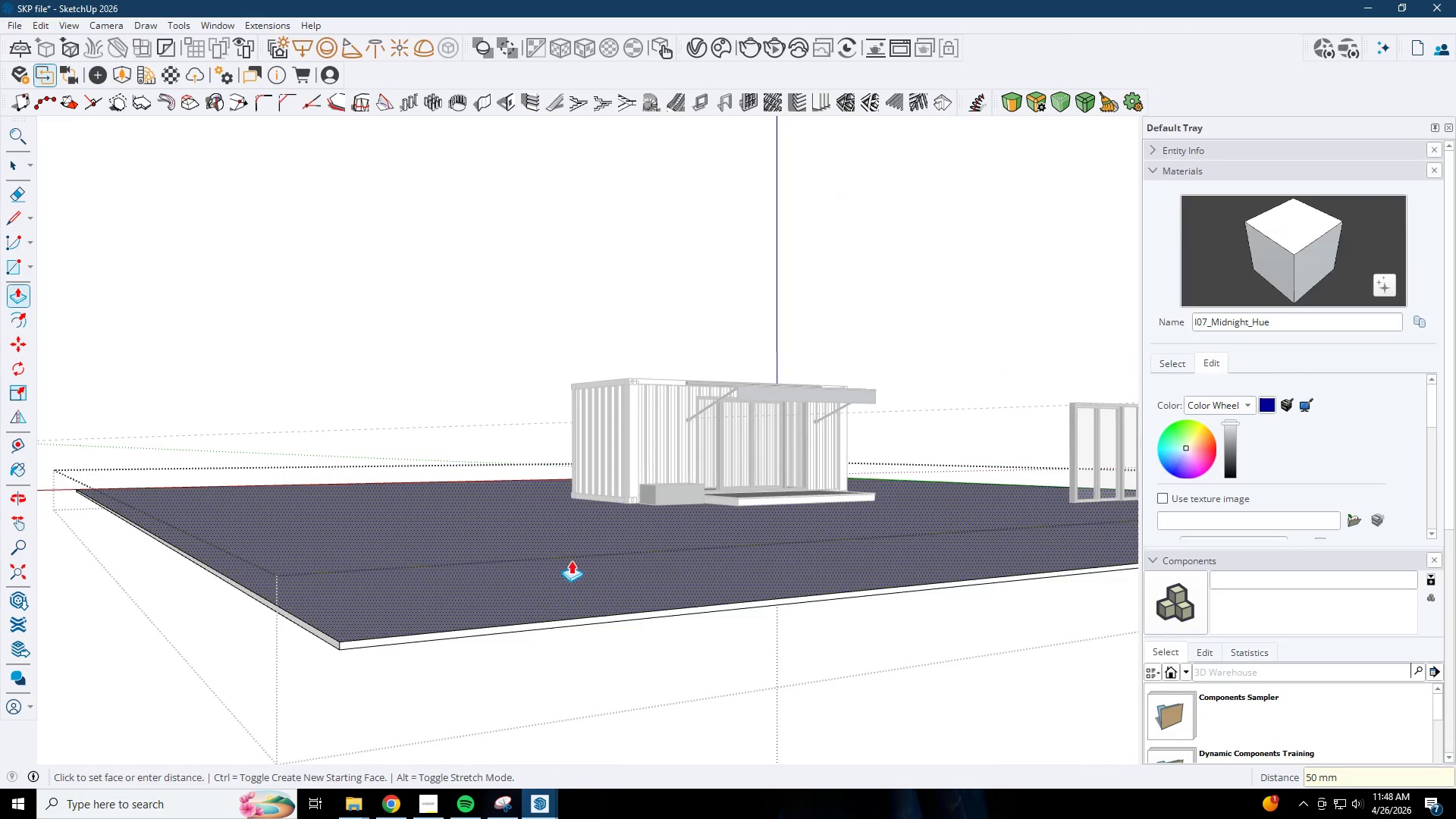 
key(Space)
 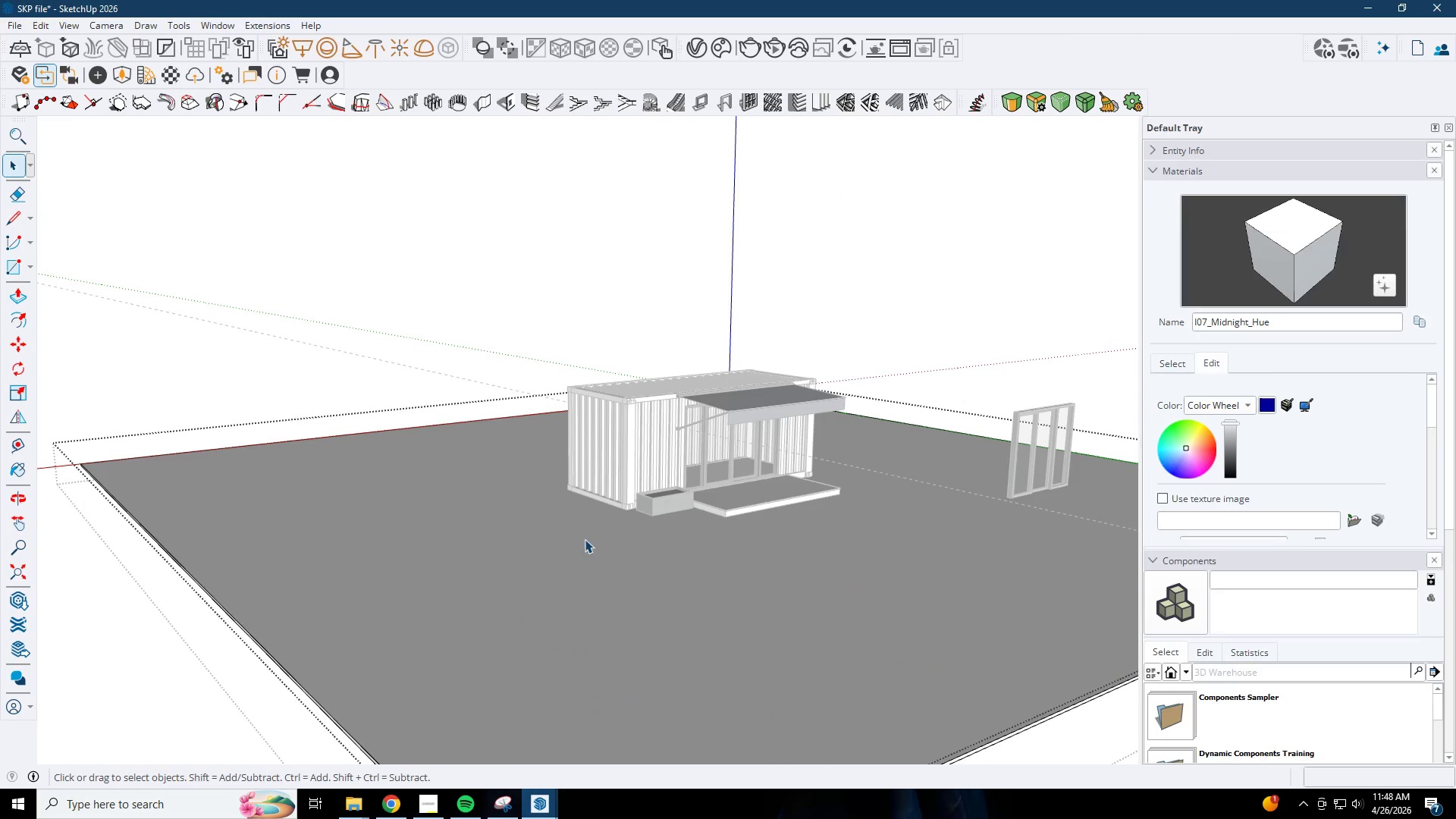 
scroll: coordinate [565, 505], scroll_direction: down, amount: 1.0
 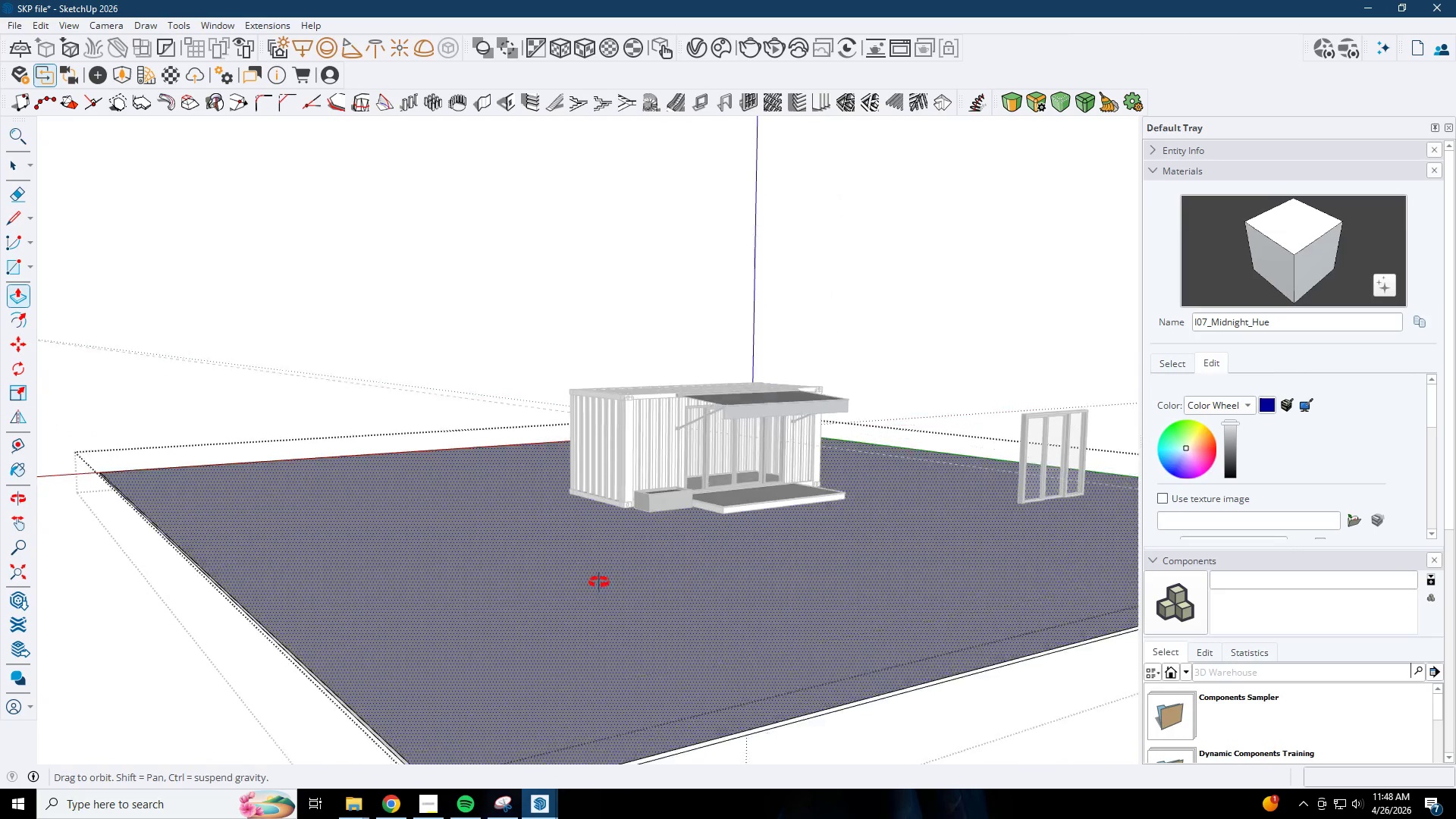 
key(Escape)
 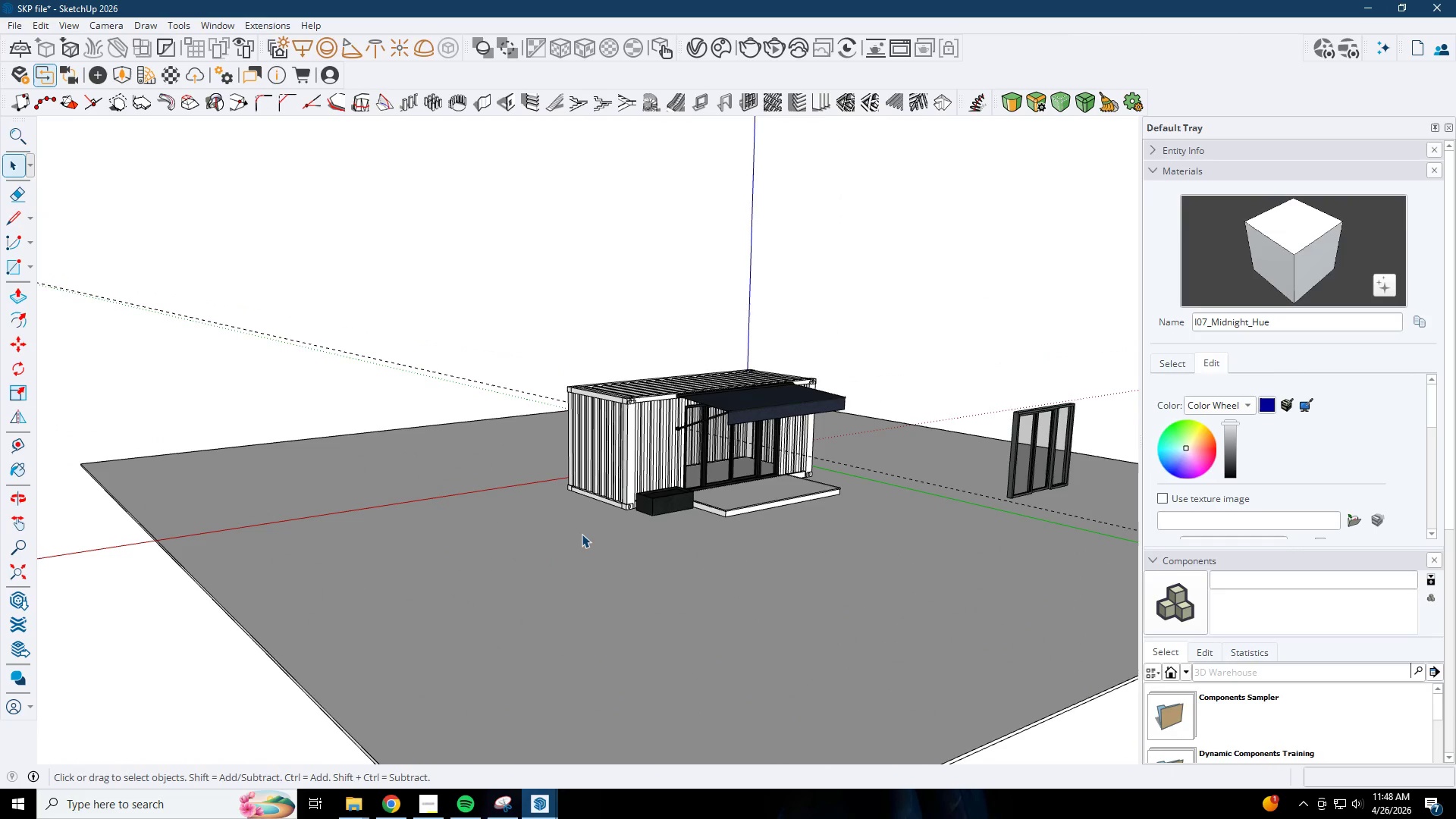 
key(Control+Z)
 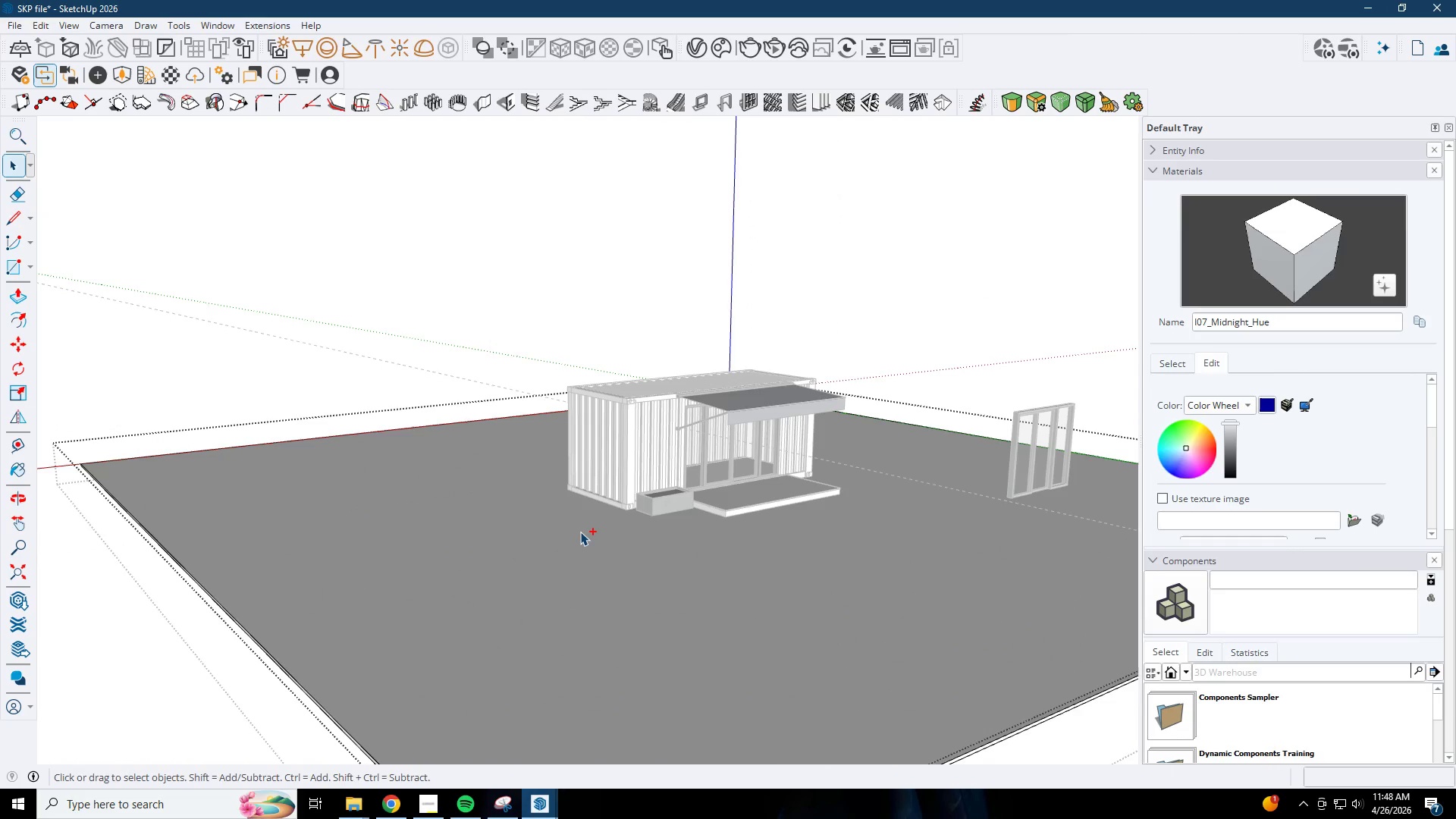 
key(Control+Z)
 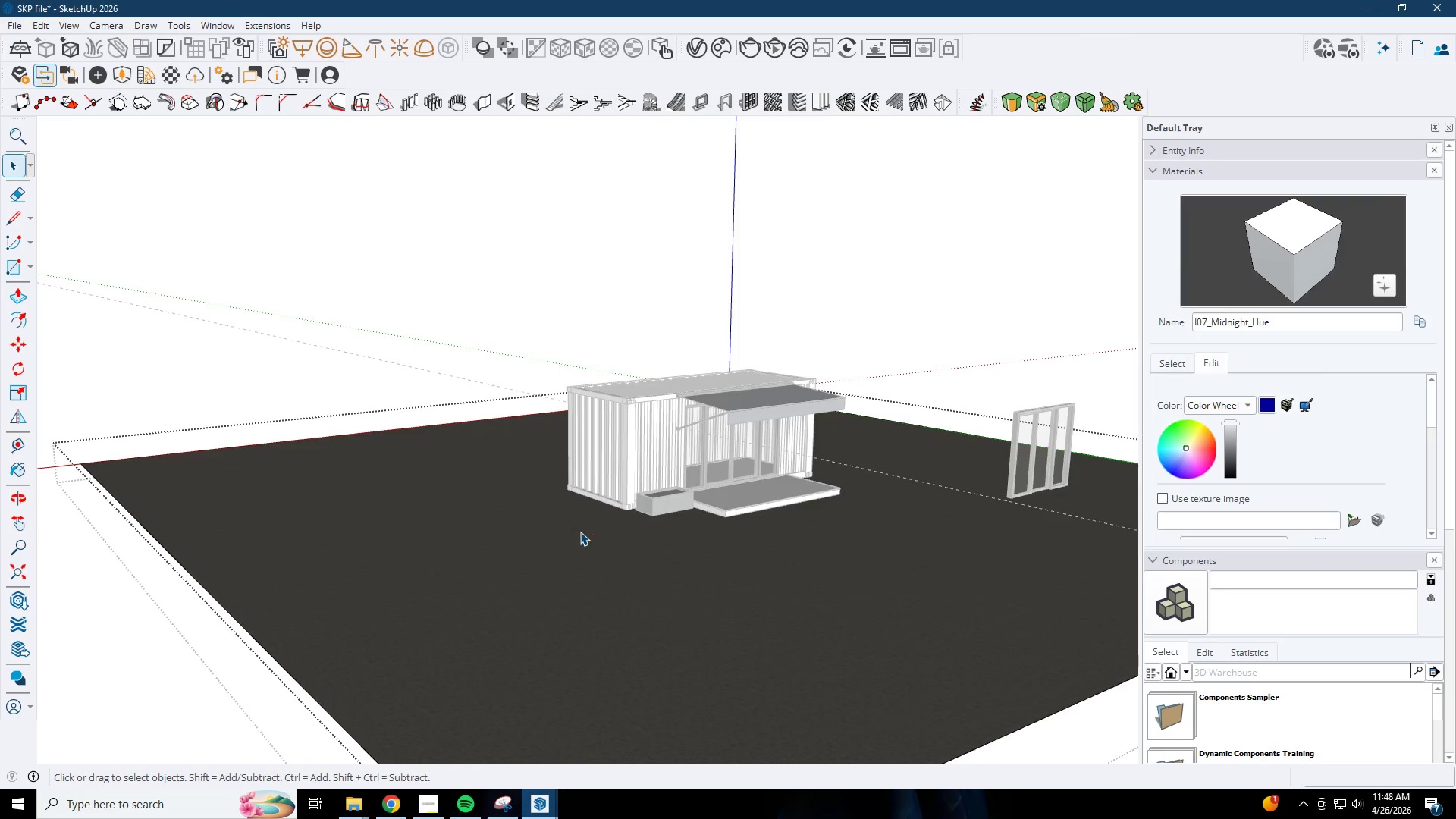 
key(Space)
 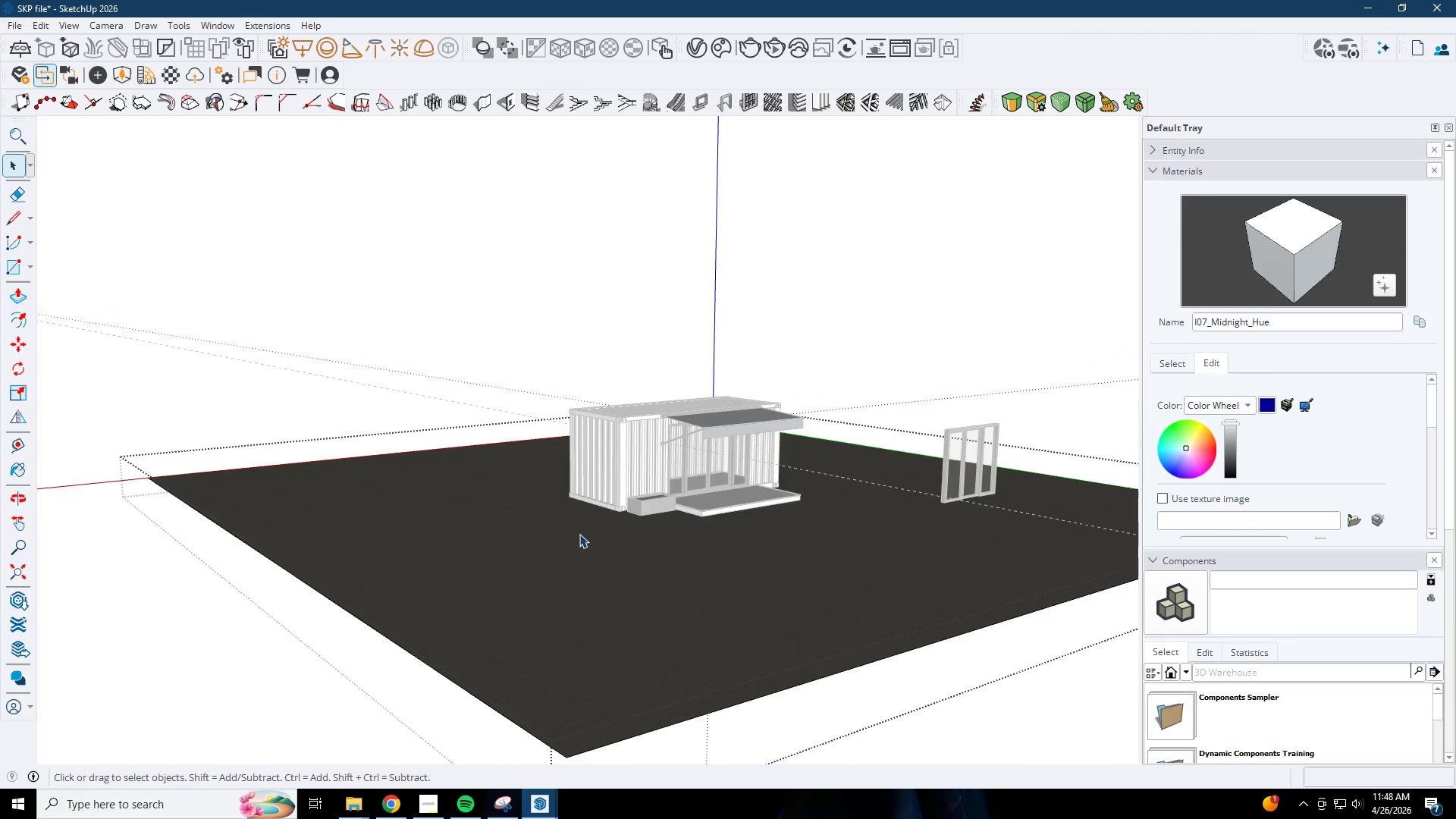 
key(Escape)
 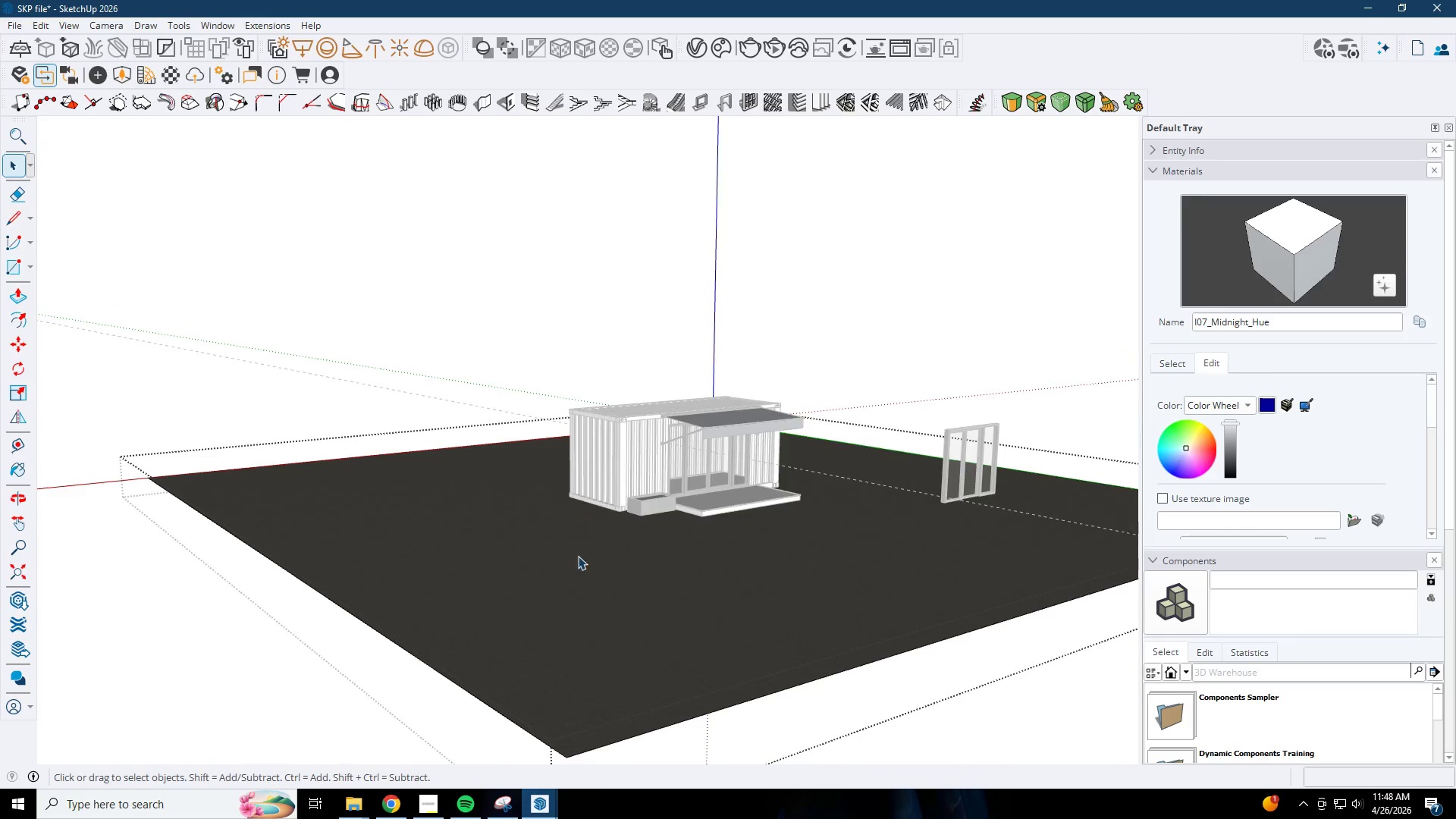 
left_click([578, 563])
 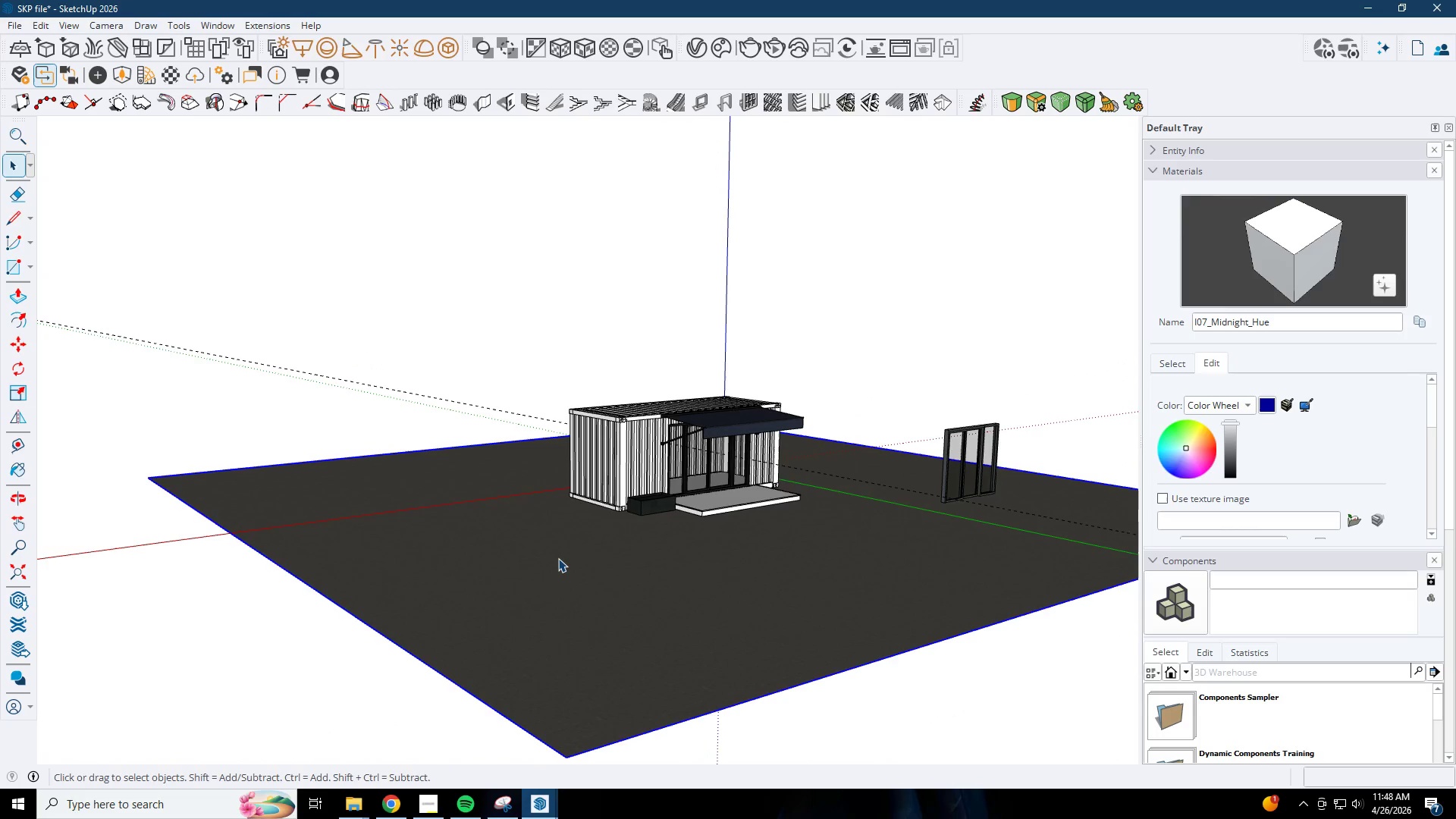 
scroll: coordinate [580, 532], scroll_direction: down, amount: 2.0
 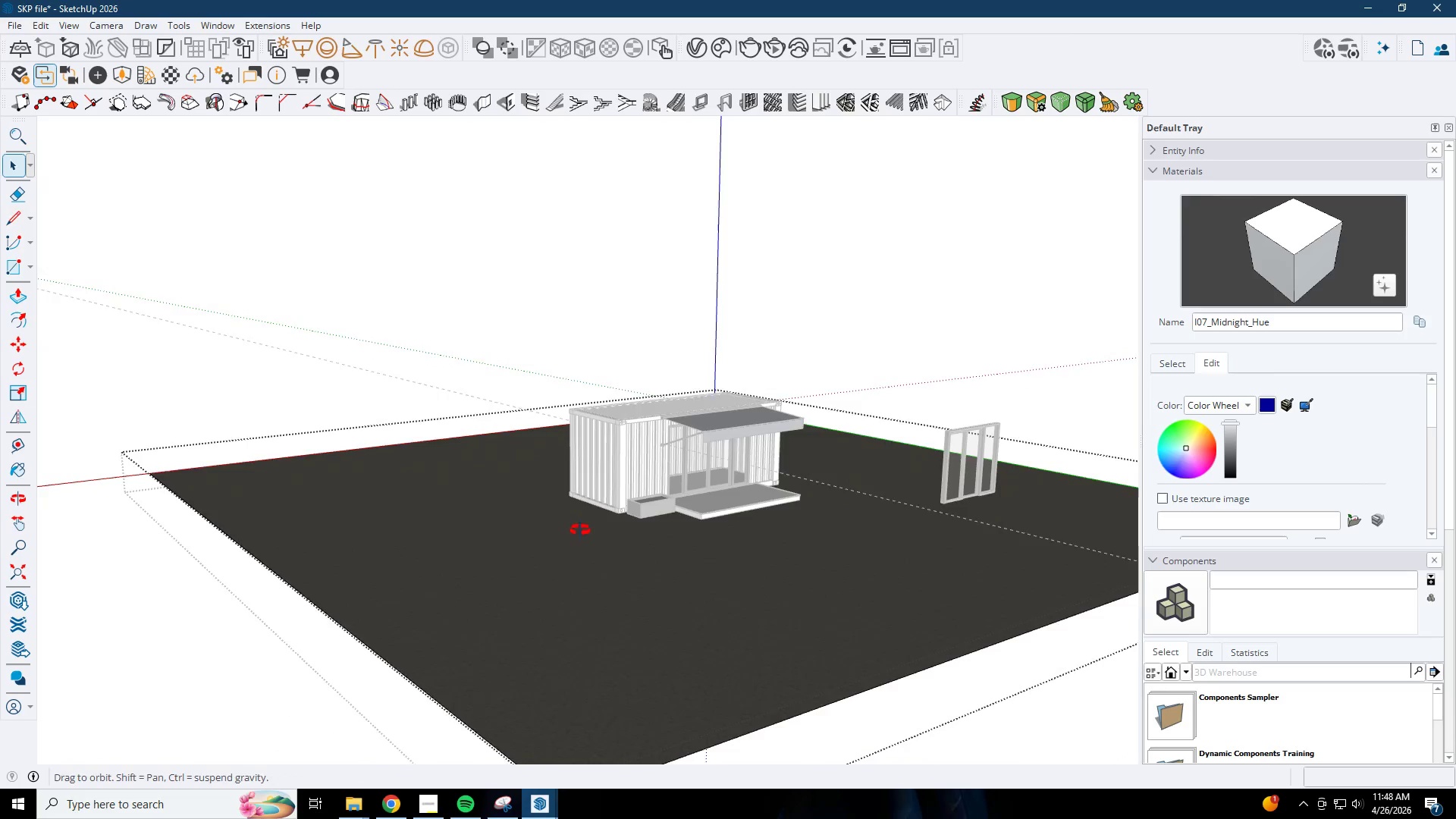 
double_click([558, 558])
 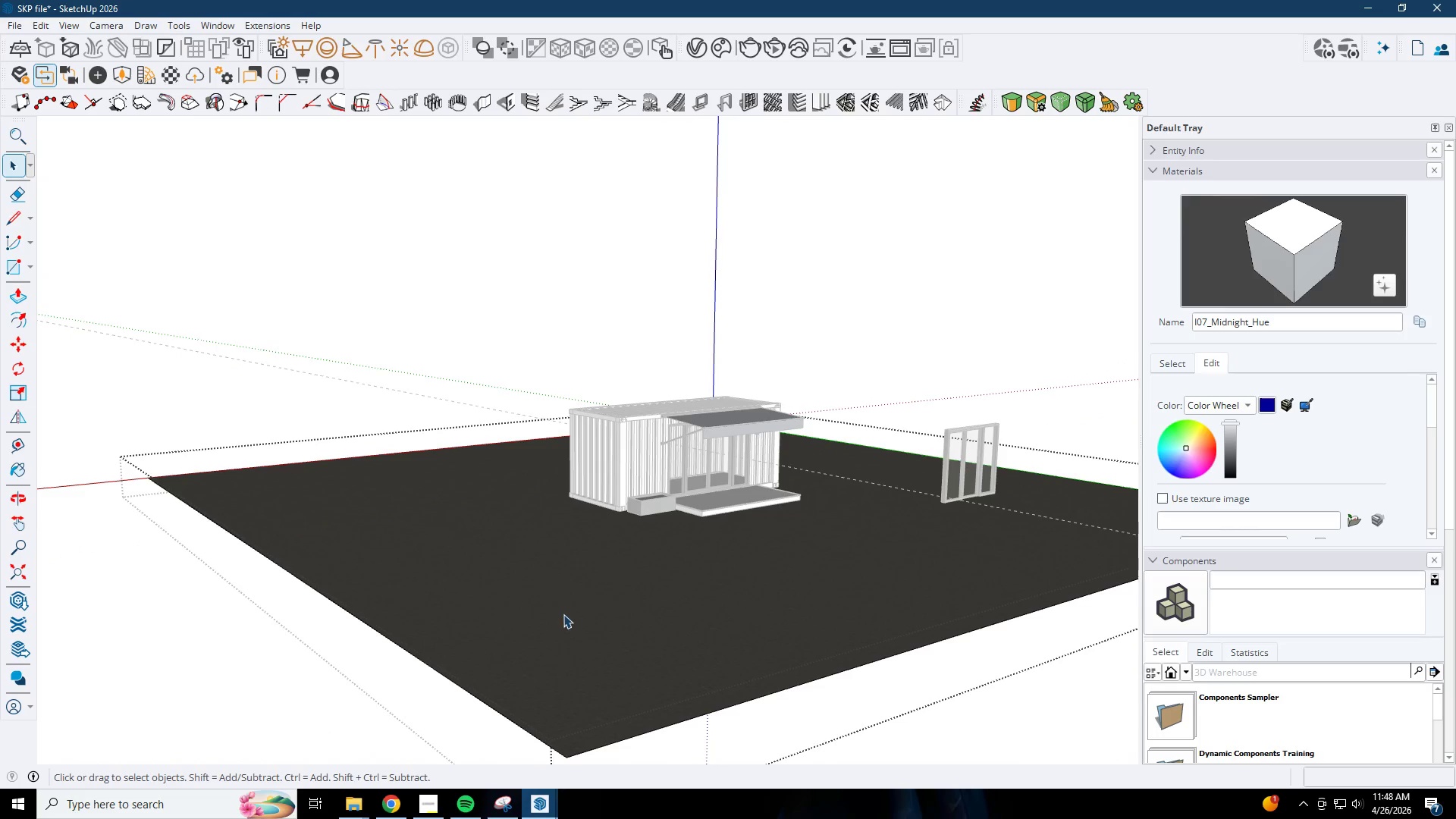 
scroll: coordinate [541, 629], scroll_direction: down, amount: 2.0
 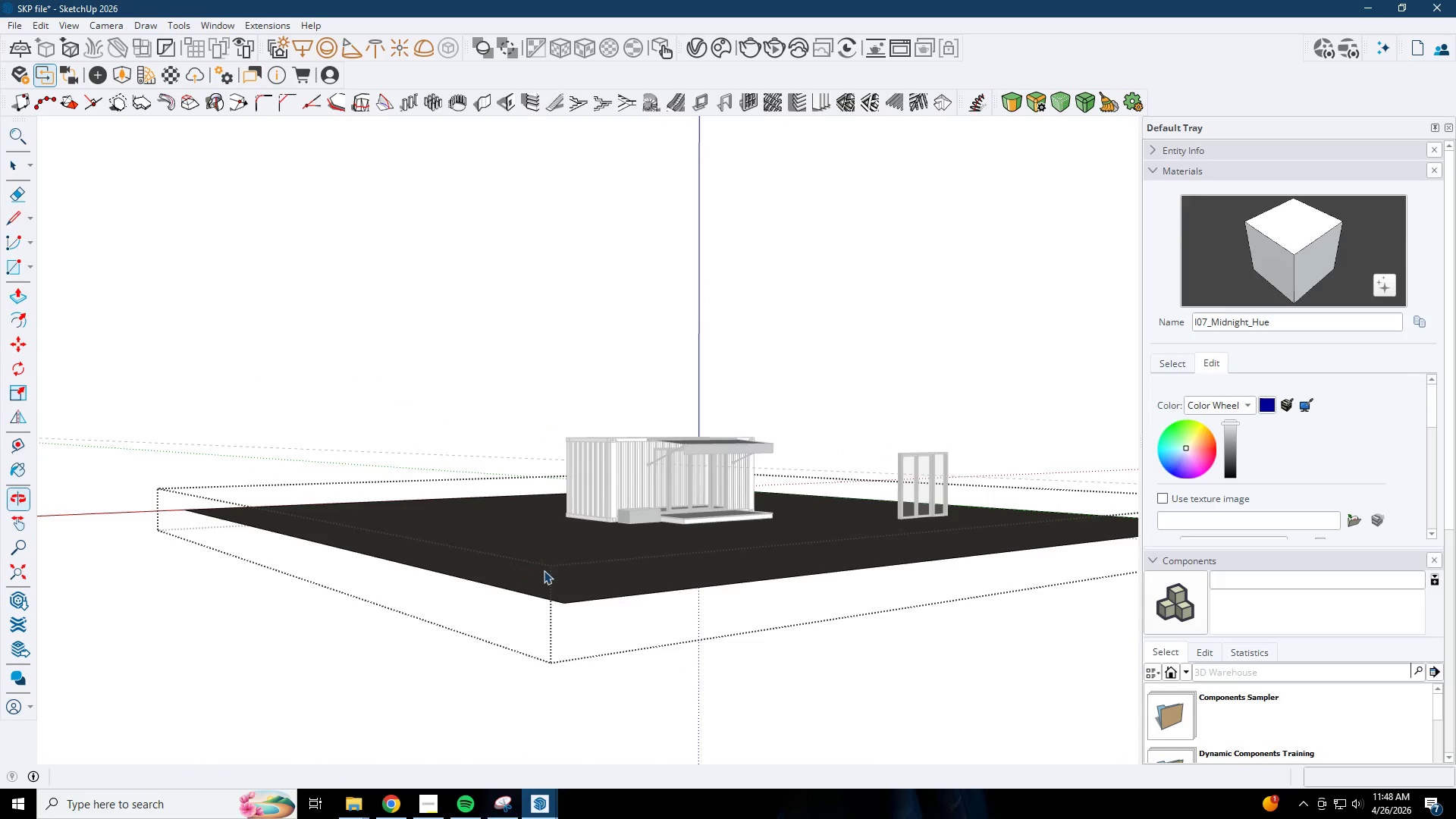 
left_click([545, 564])
 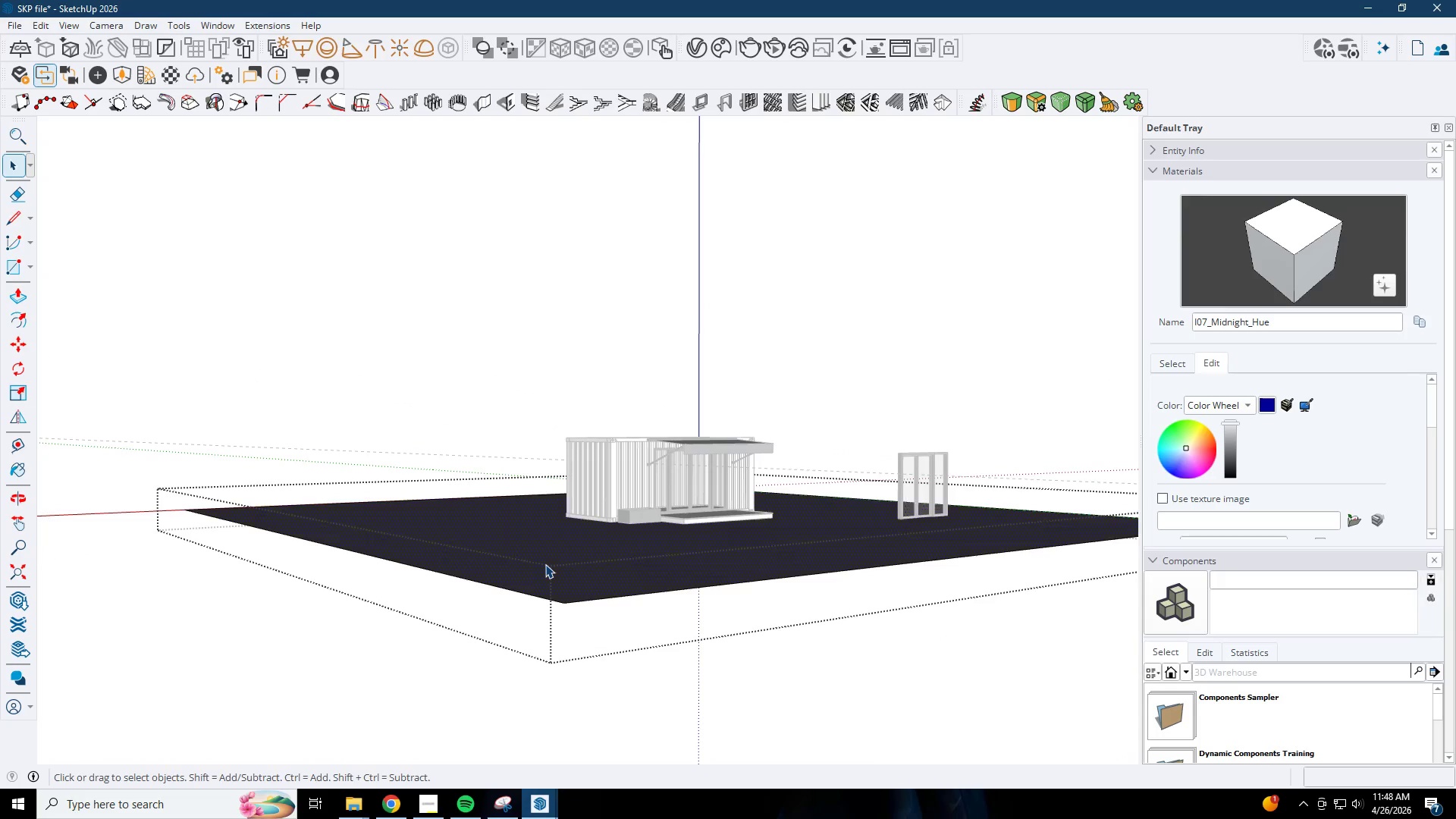 
right_click([545, 563])
 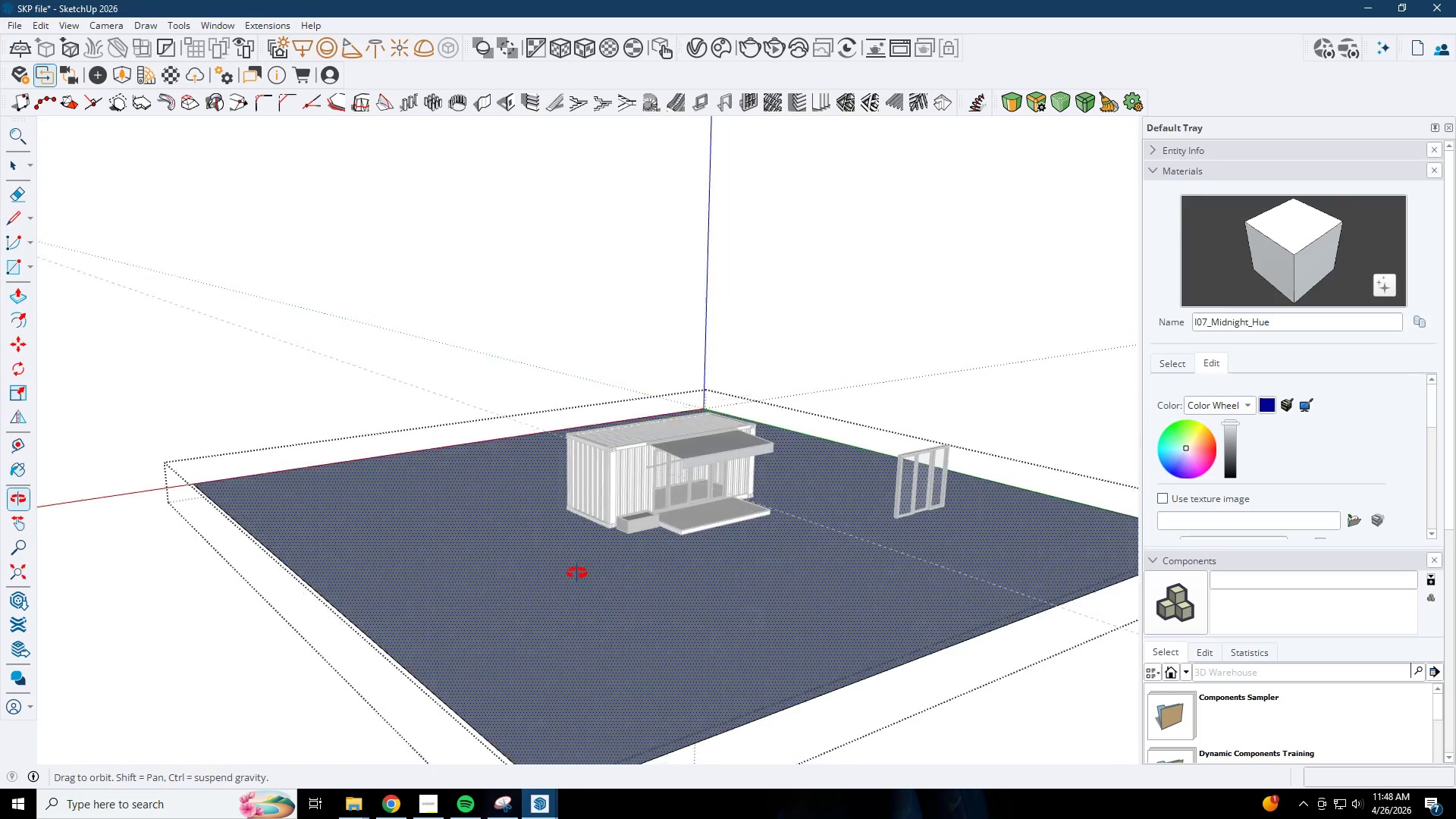 
key(Control+Z)
 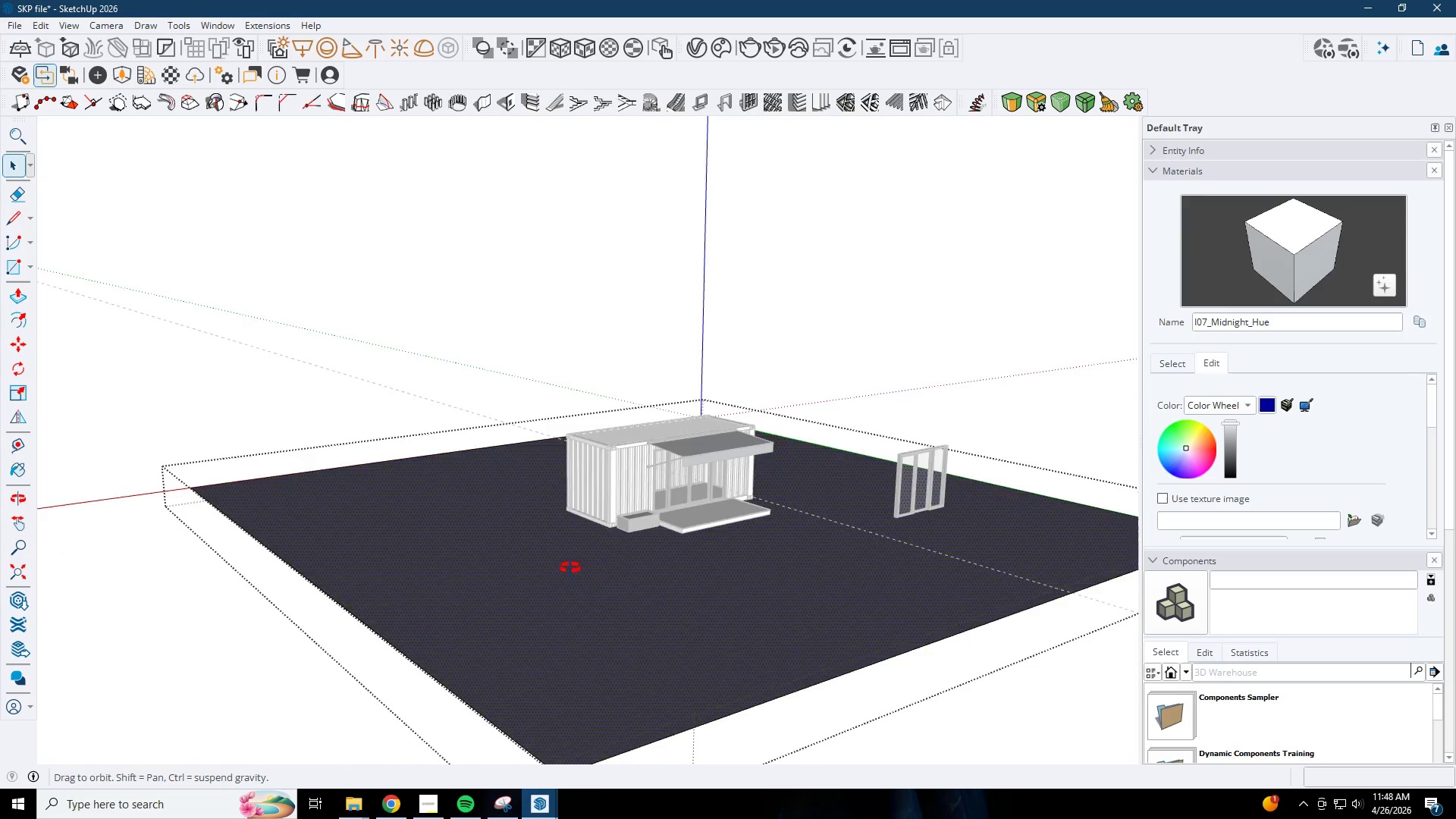 
key(P)
 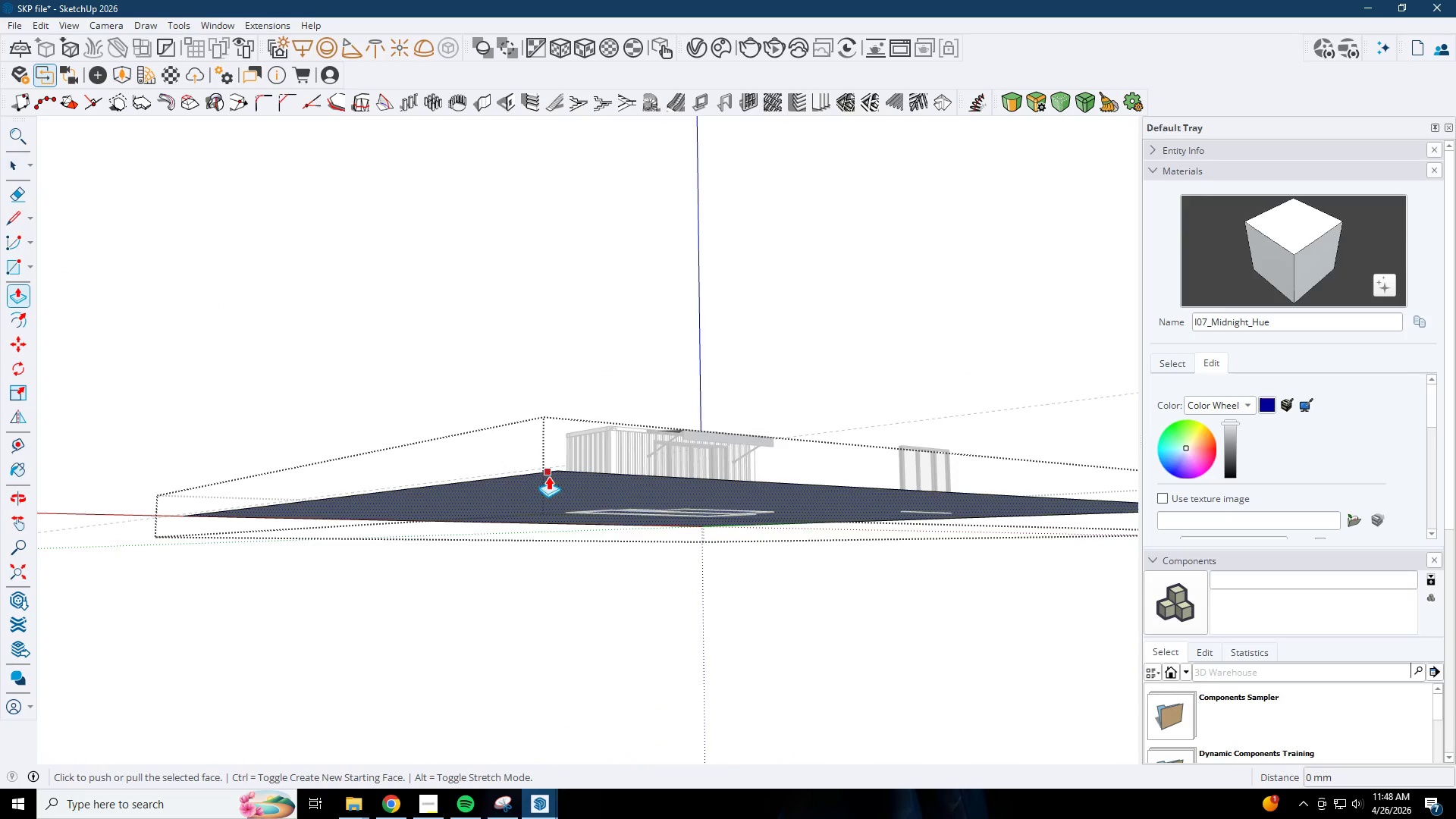 
left_click([548, 476])
 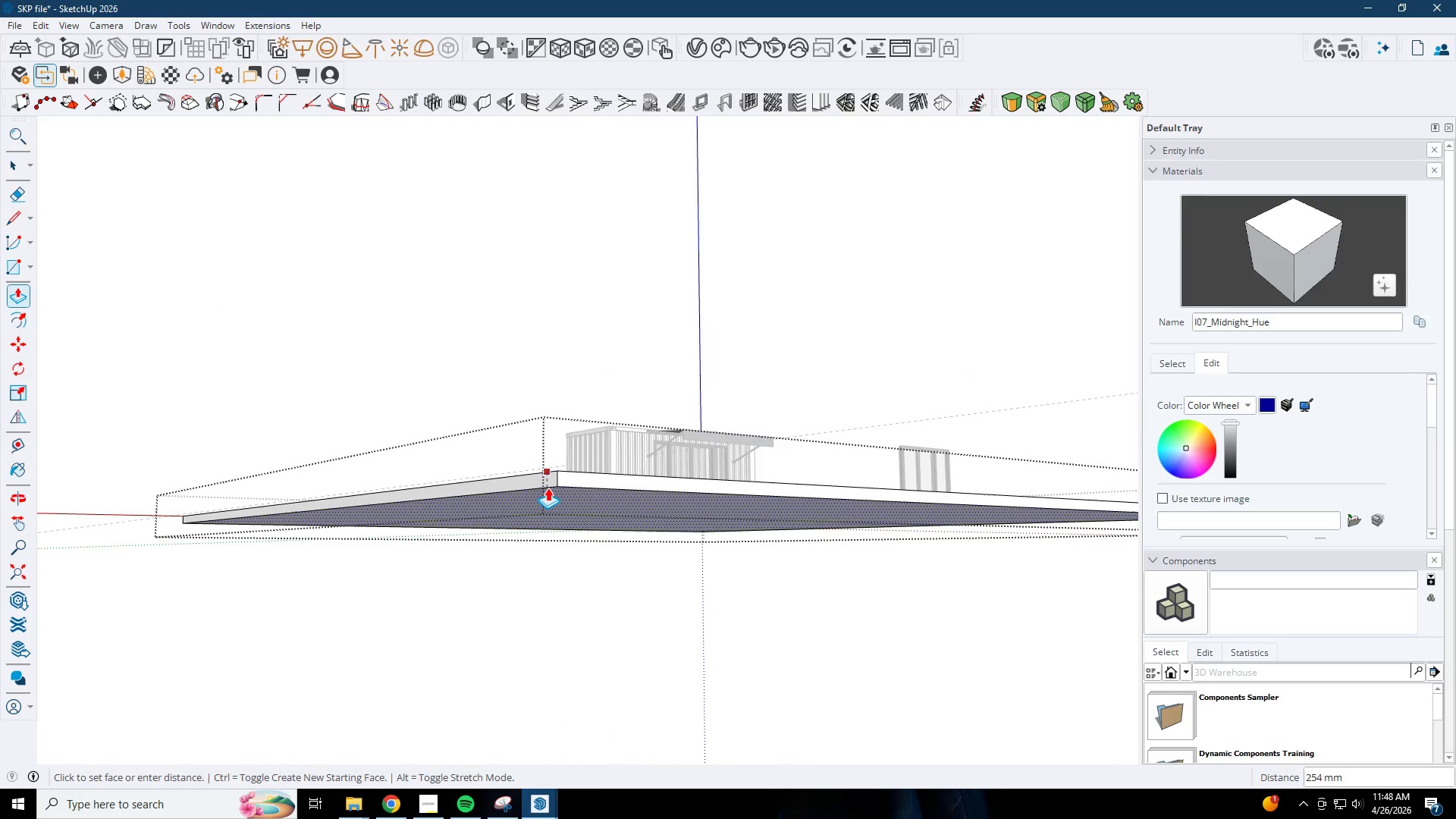 
key(Space)
 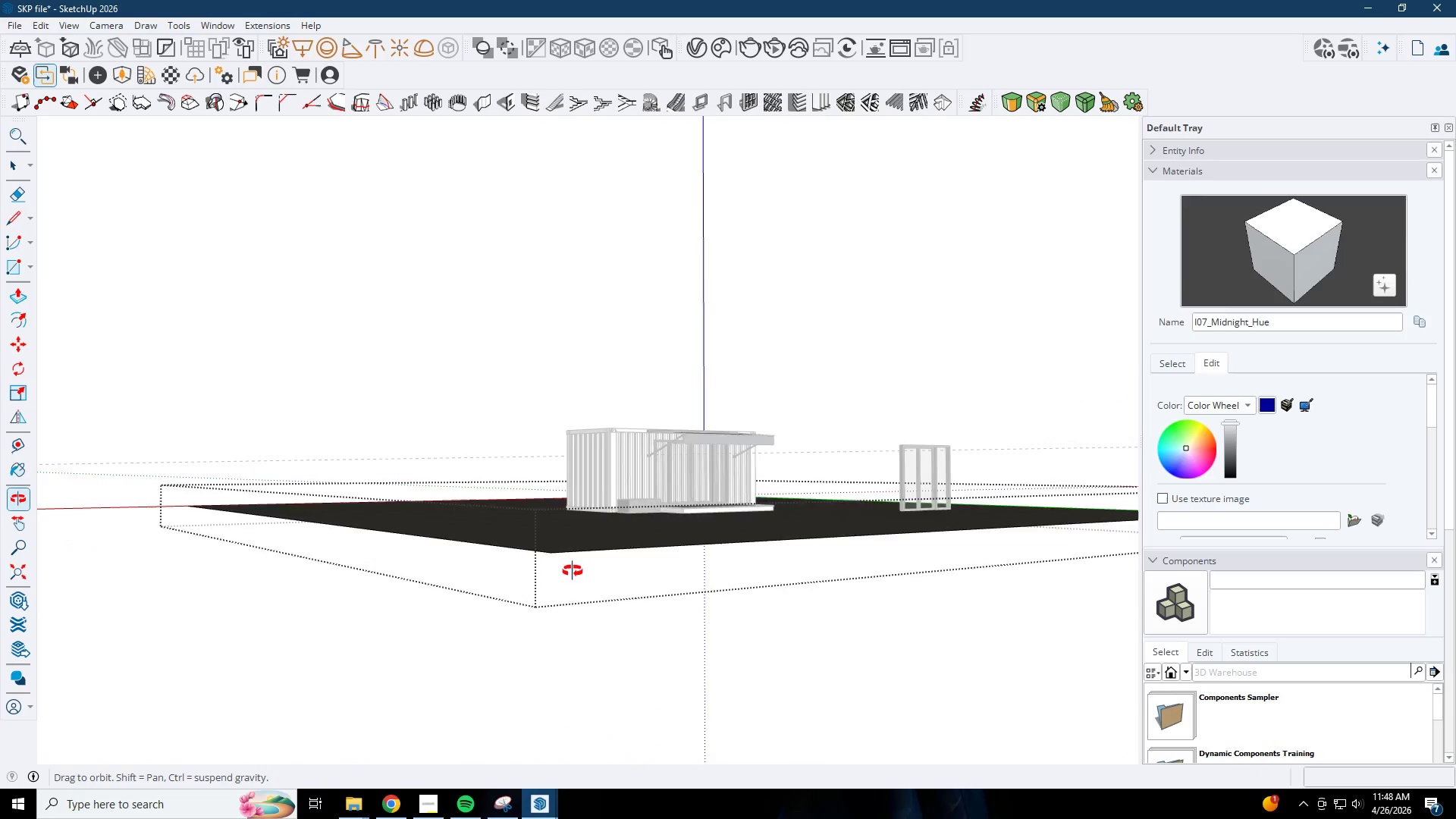 
key(Space)
 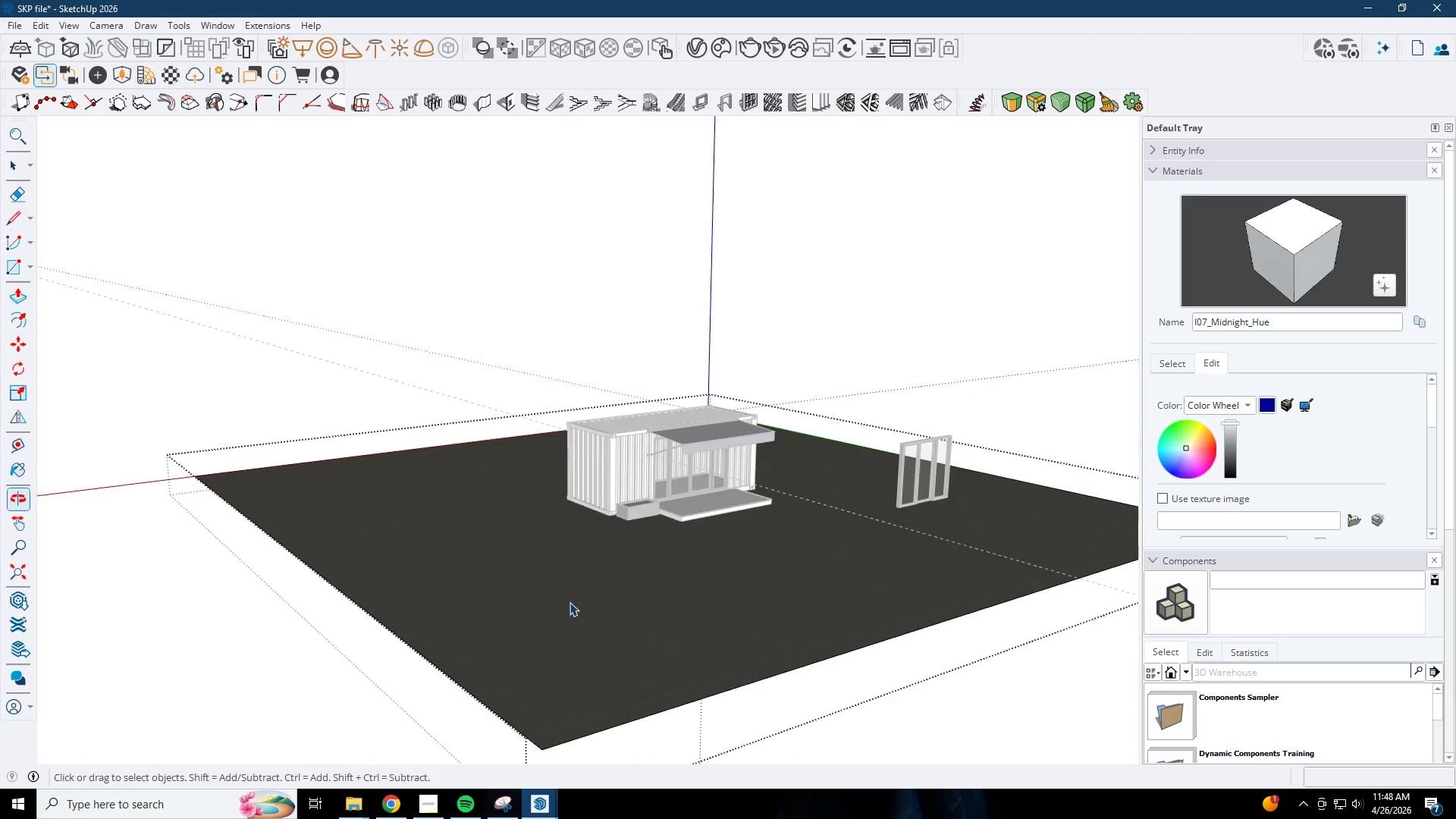 
key(Escape)
 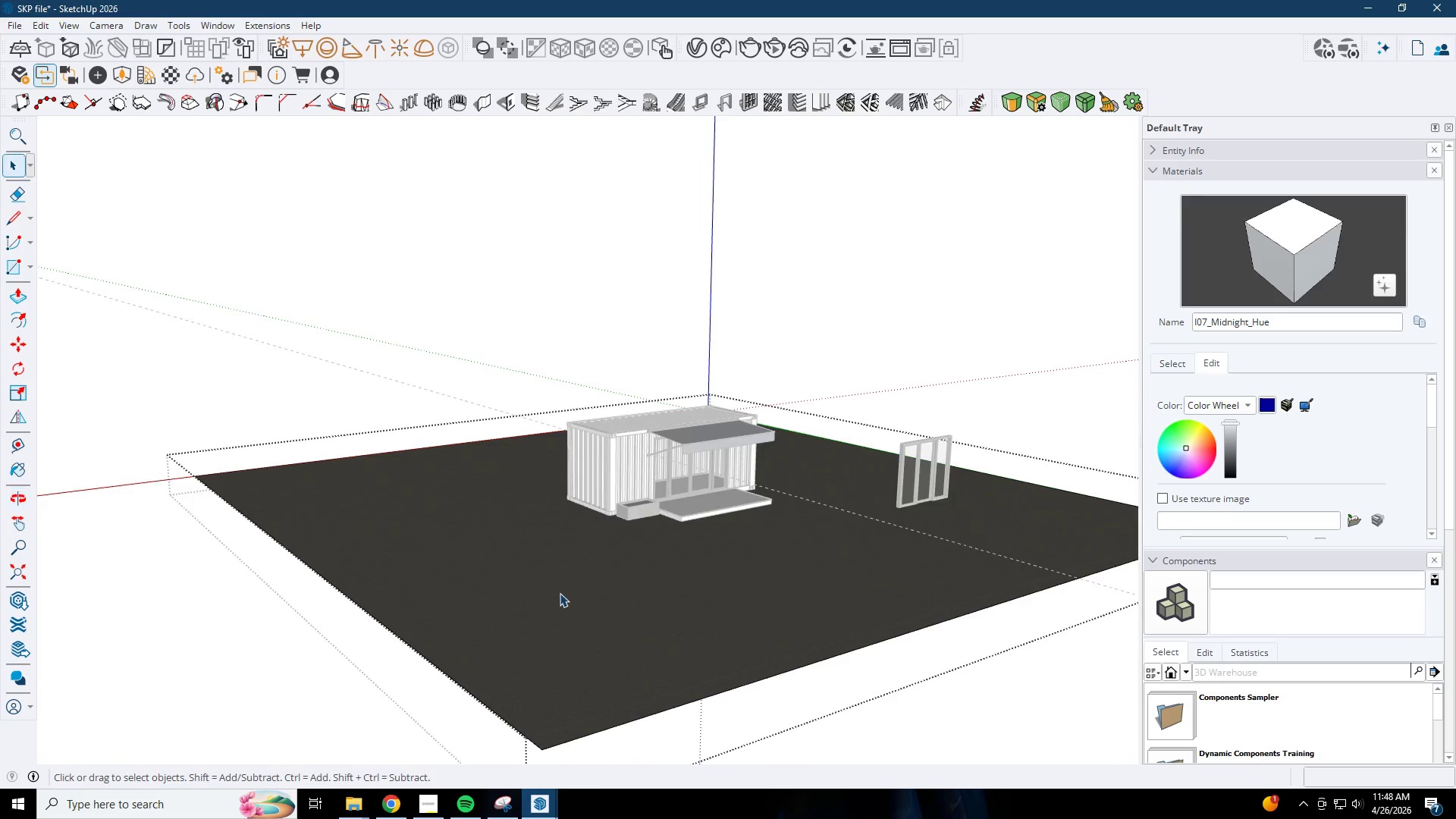 
left_click([551, 590])
 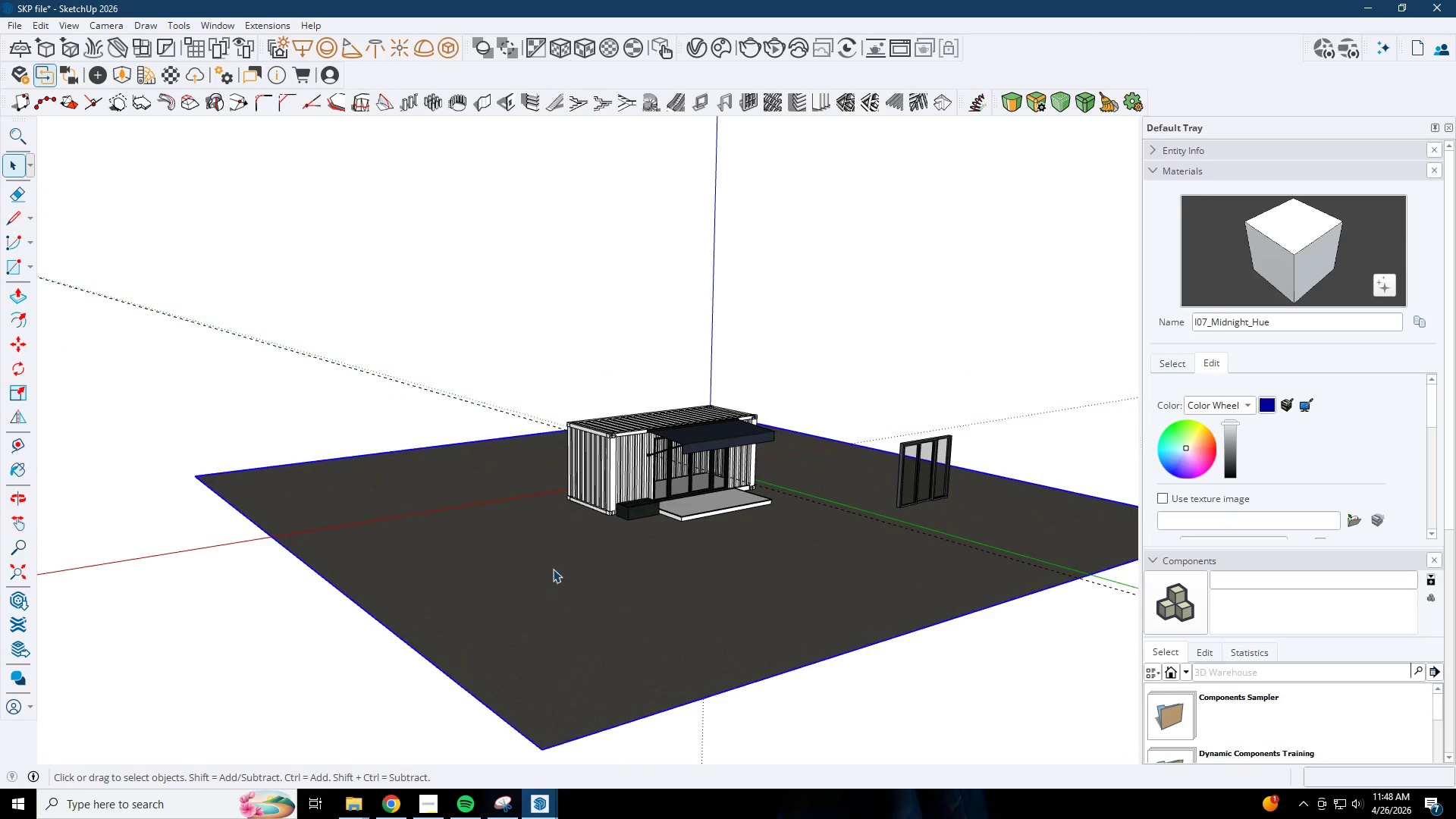 
key(M)
 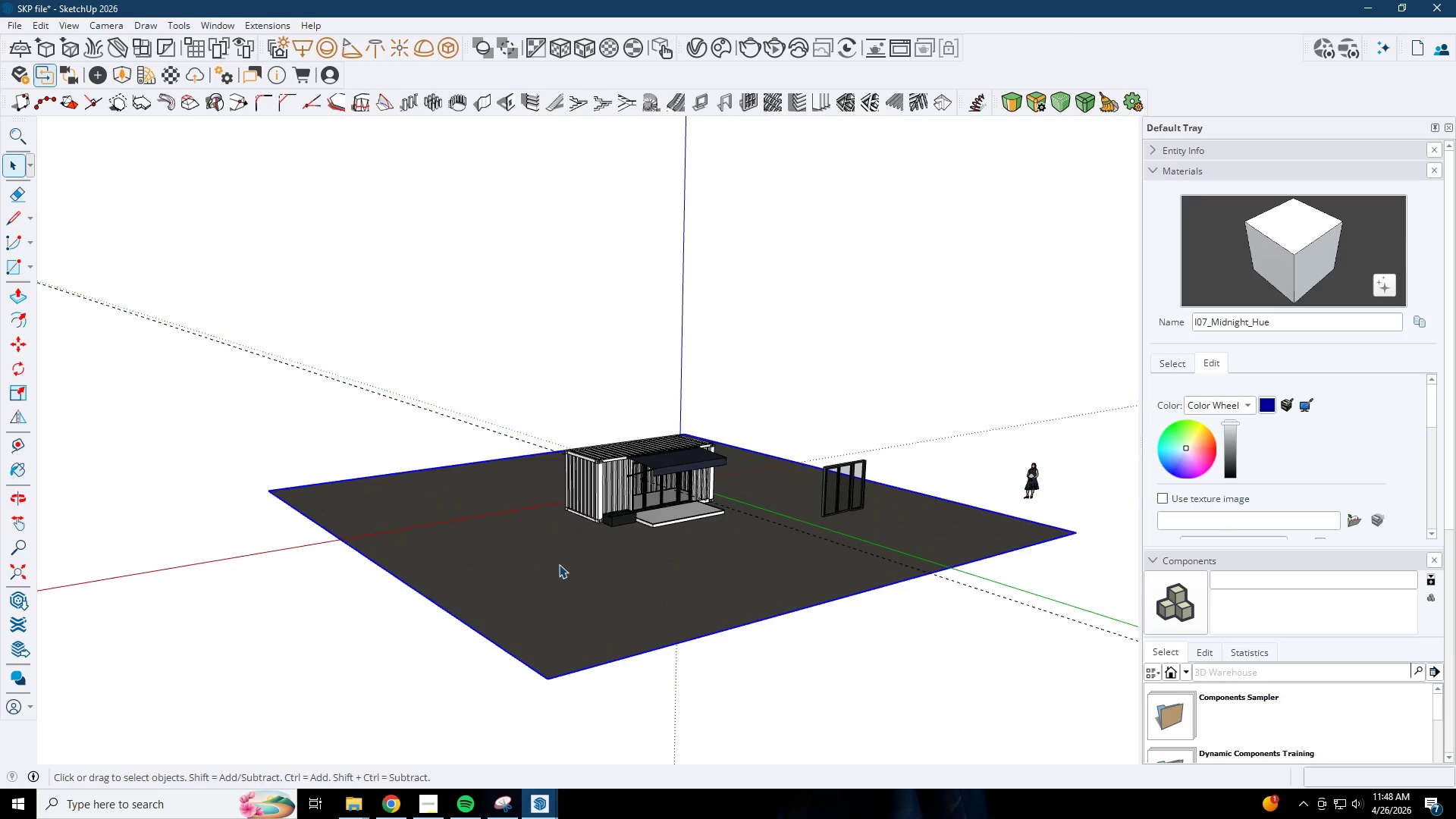 
left_click([538, 599])
 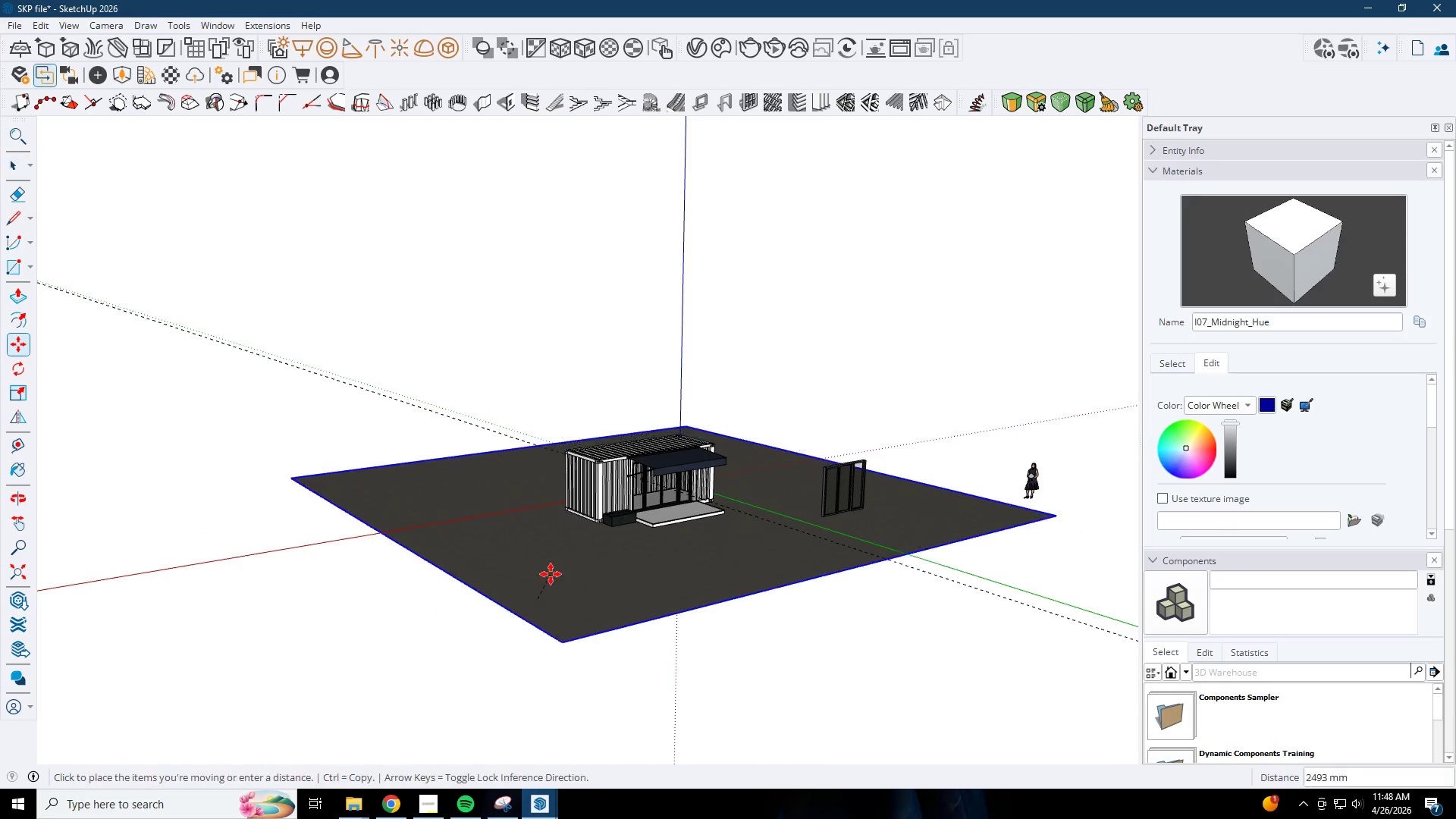 
key(Control+ControlLeft)
 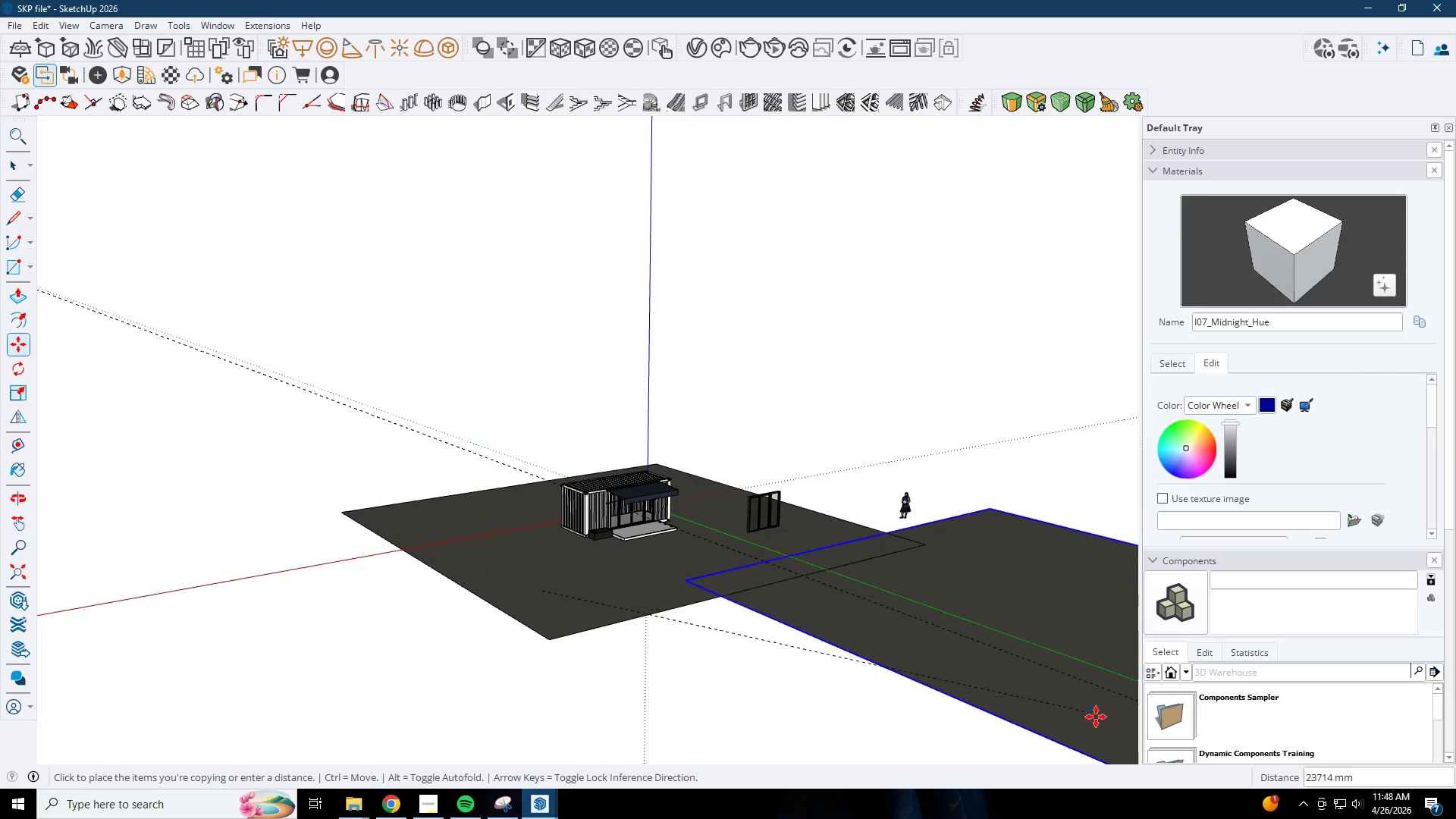 
scroll: coordinate [555, 575], scroll_direction: down, amount: 7.0
 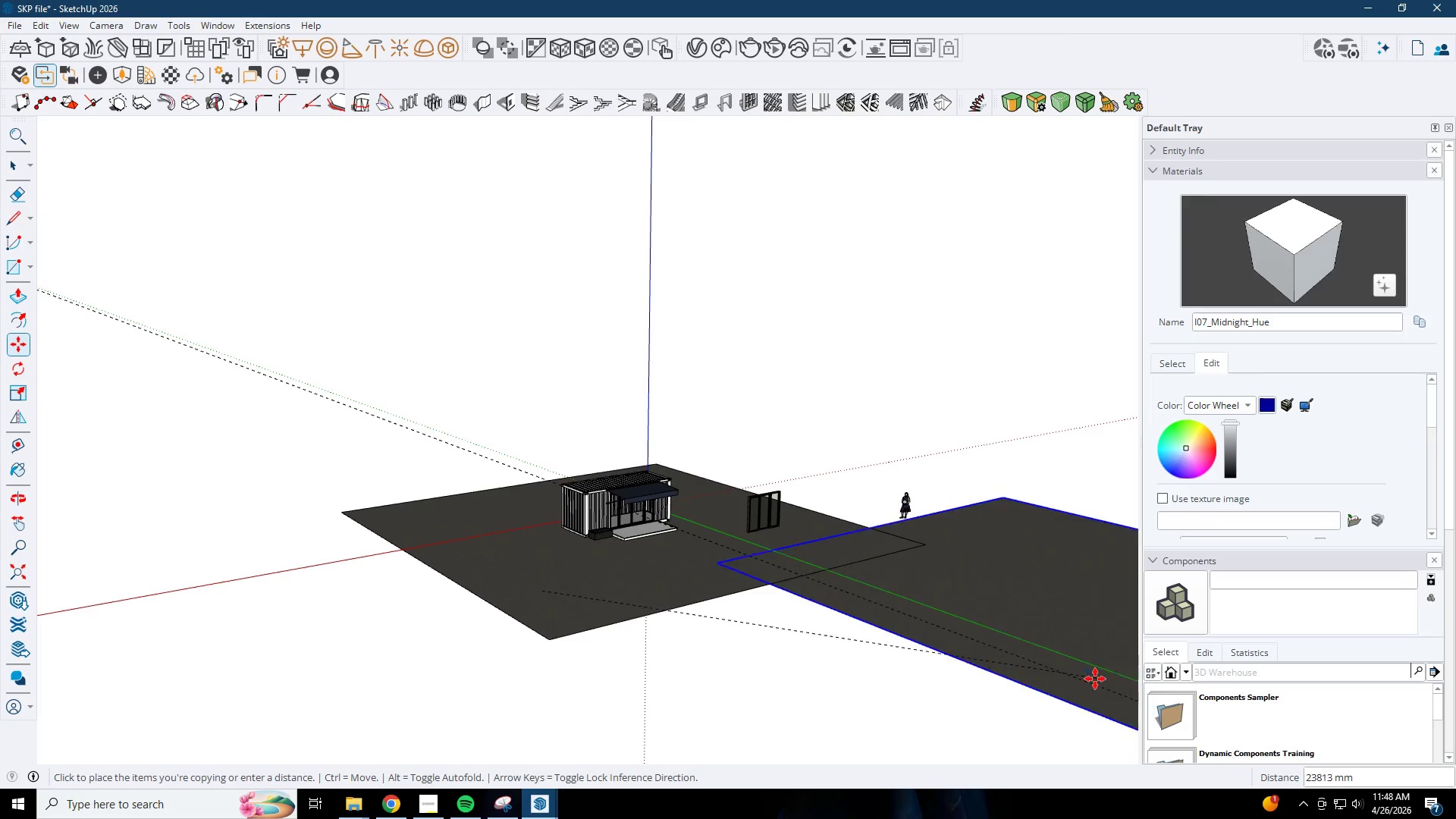 
left_click([1113, 721])
 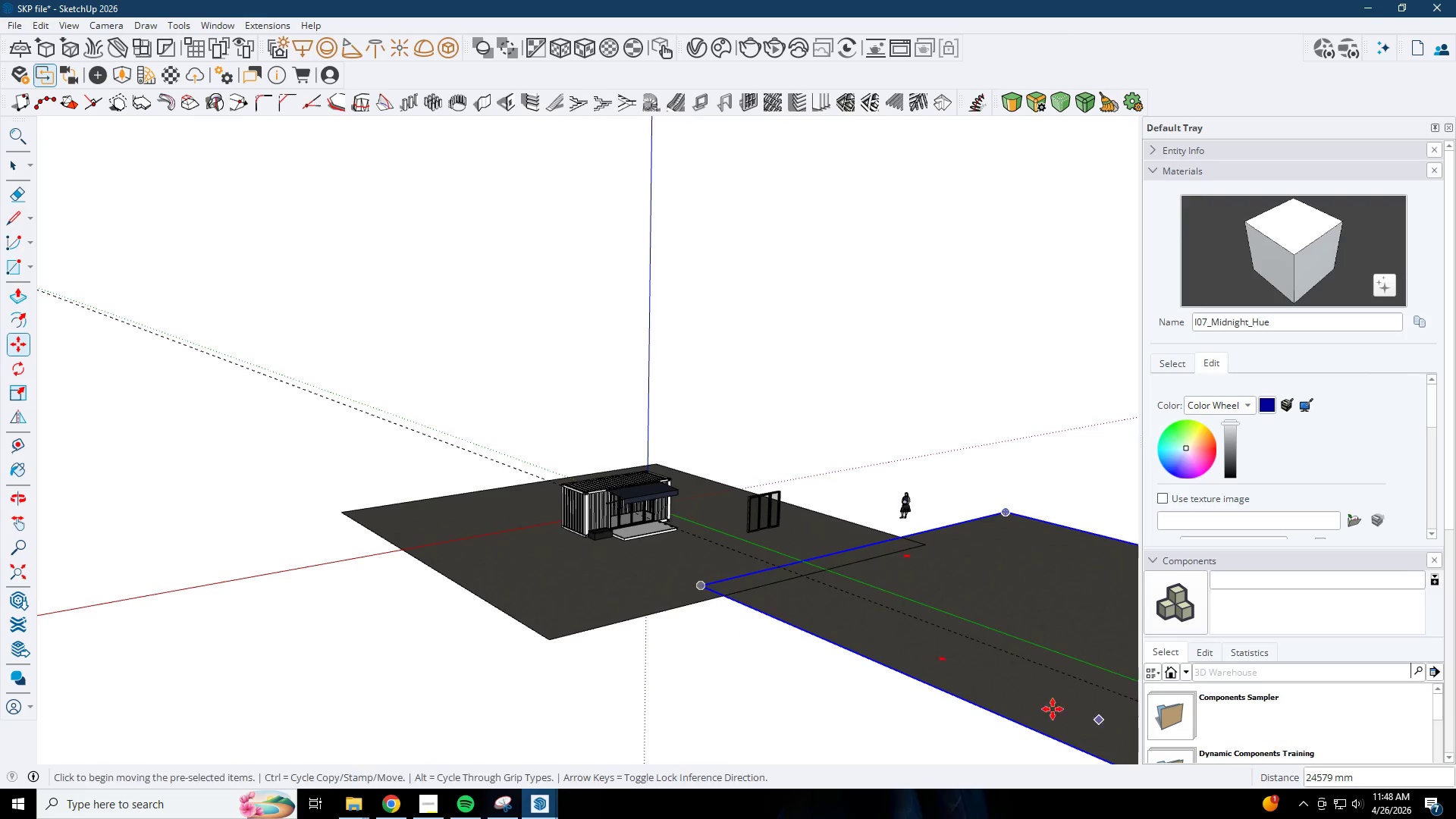 
key(Space)
 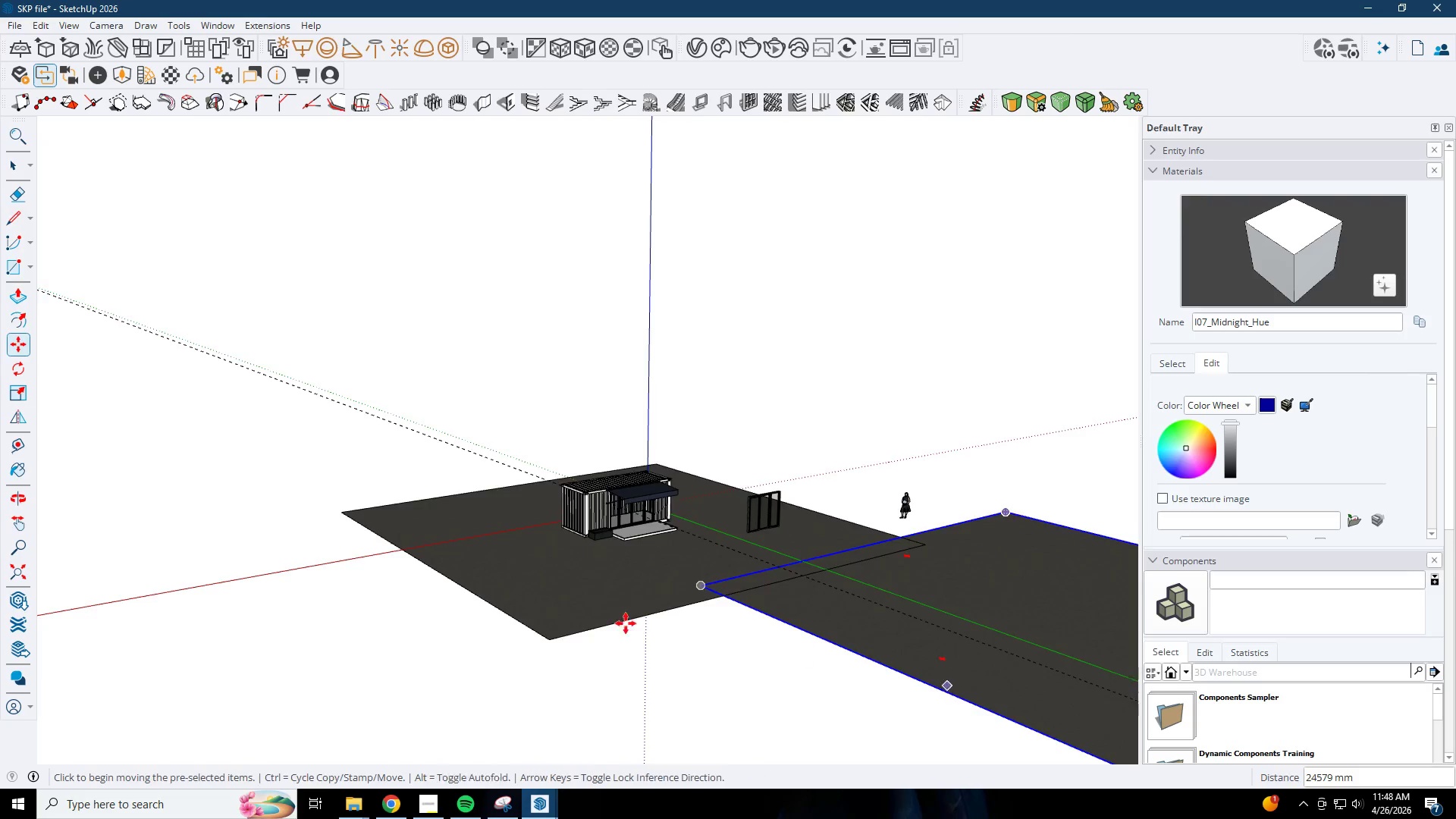 
left_click([535, 607])
 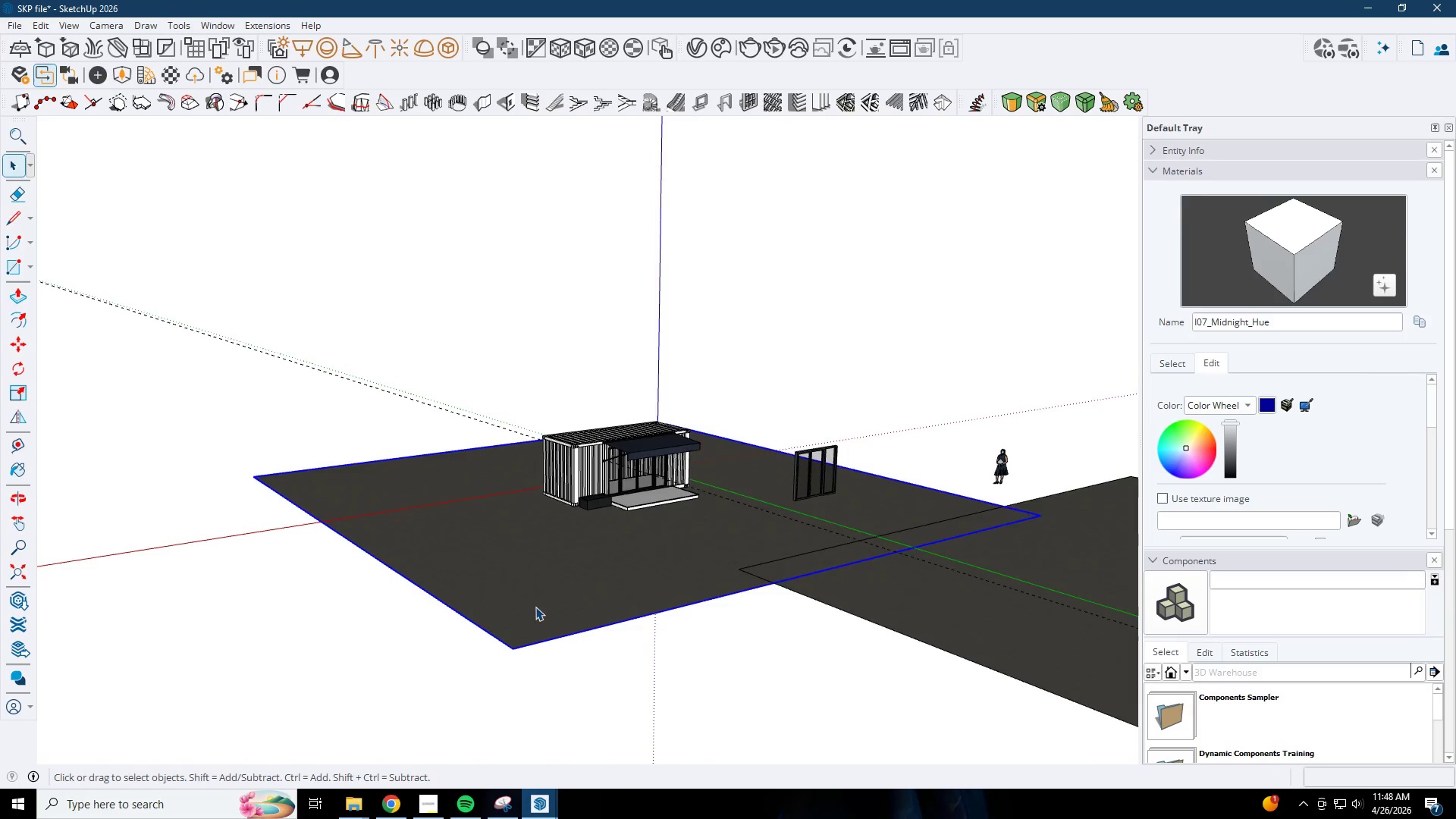 
left_click_drag(start_coordinate=[535, 607], to_coordinate=[530, 607])
 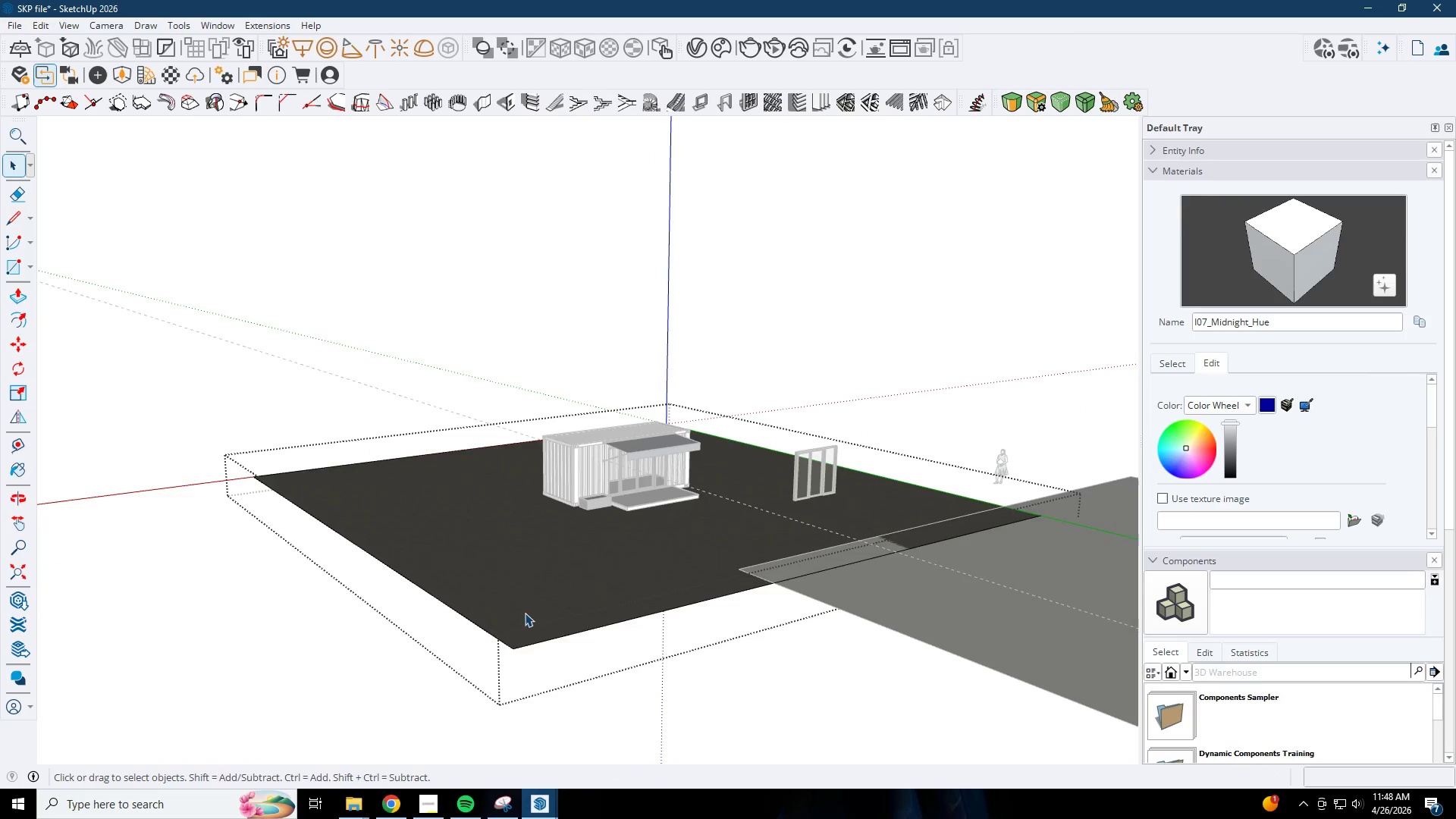 
key(P)
 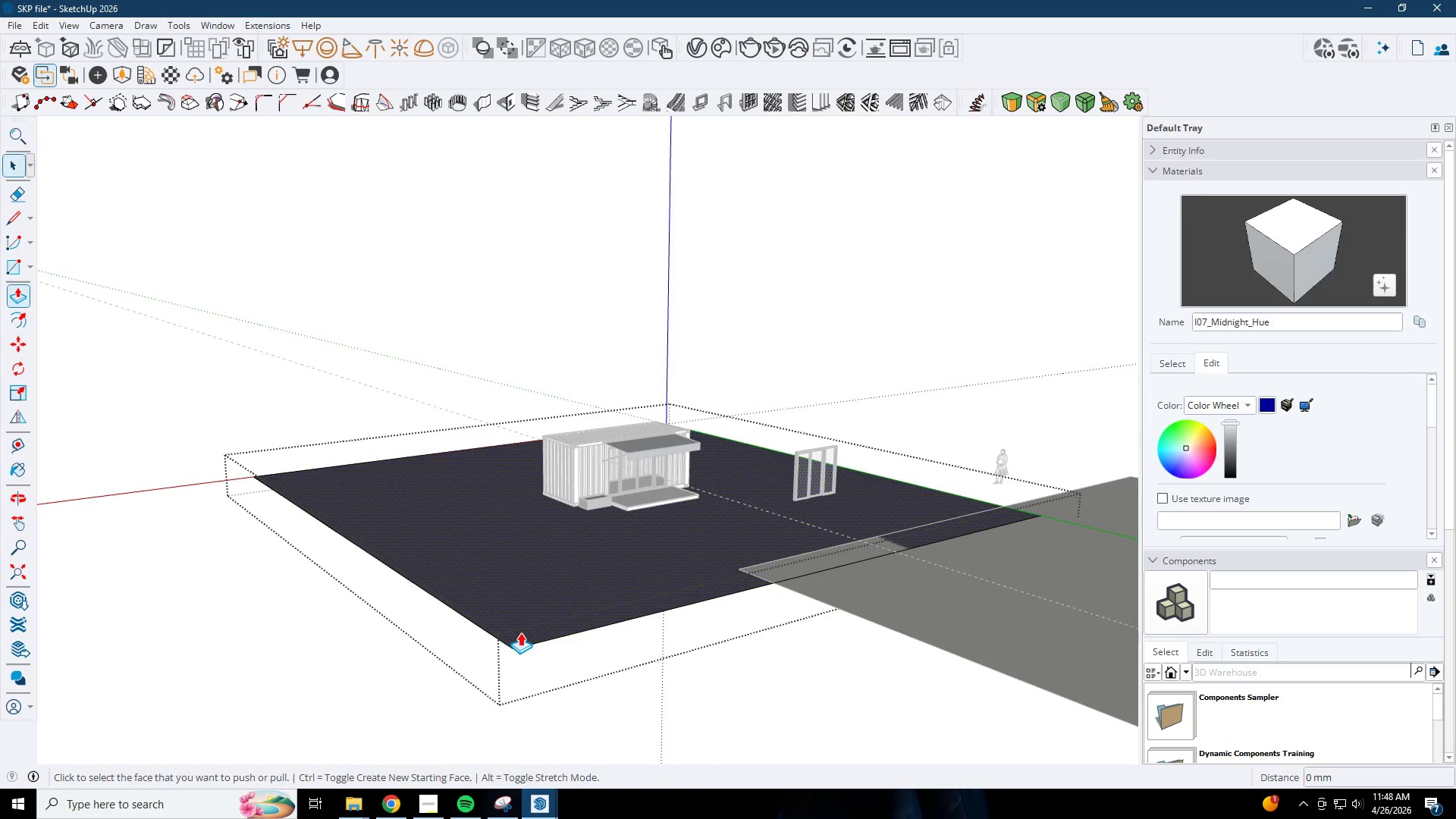 
scroll: coordinate [598, 622], scroll_direction: up, amount: 4.0
 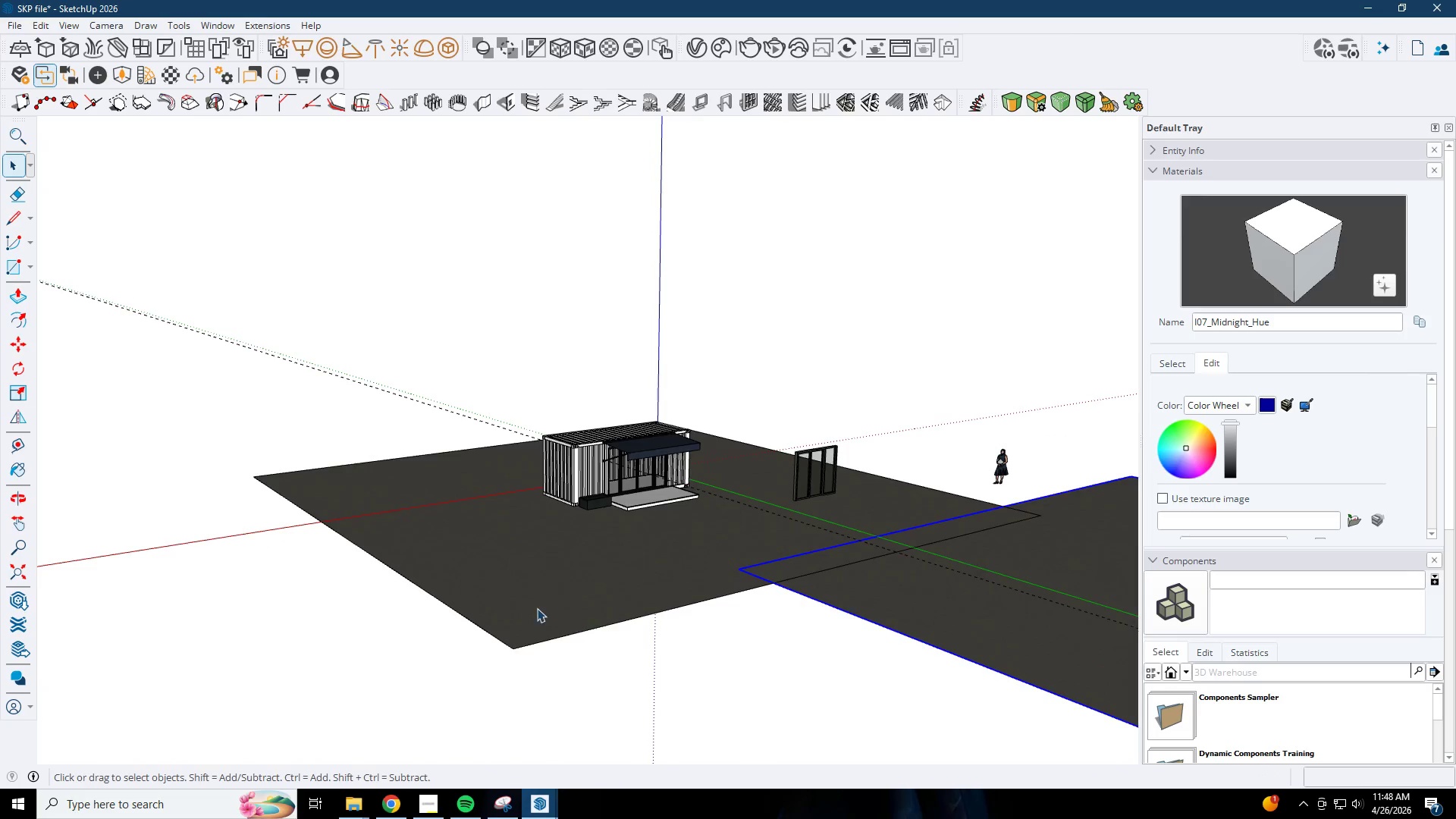 
triple_click([522, 632])
 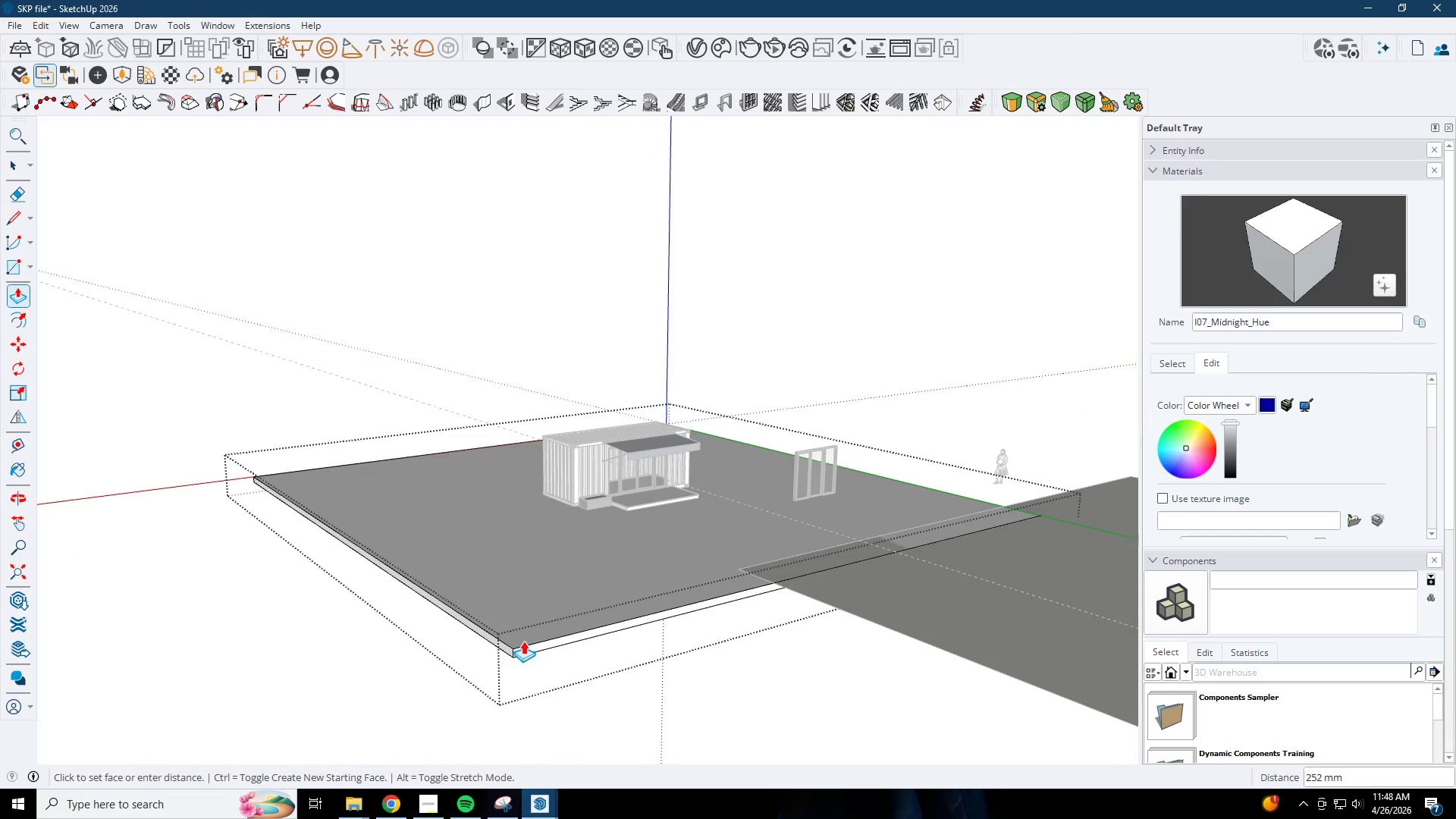 
key(Numpad5)
 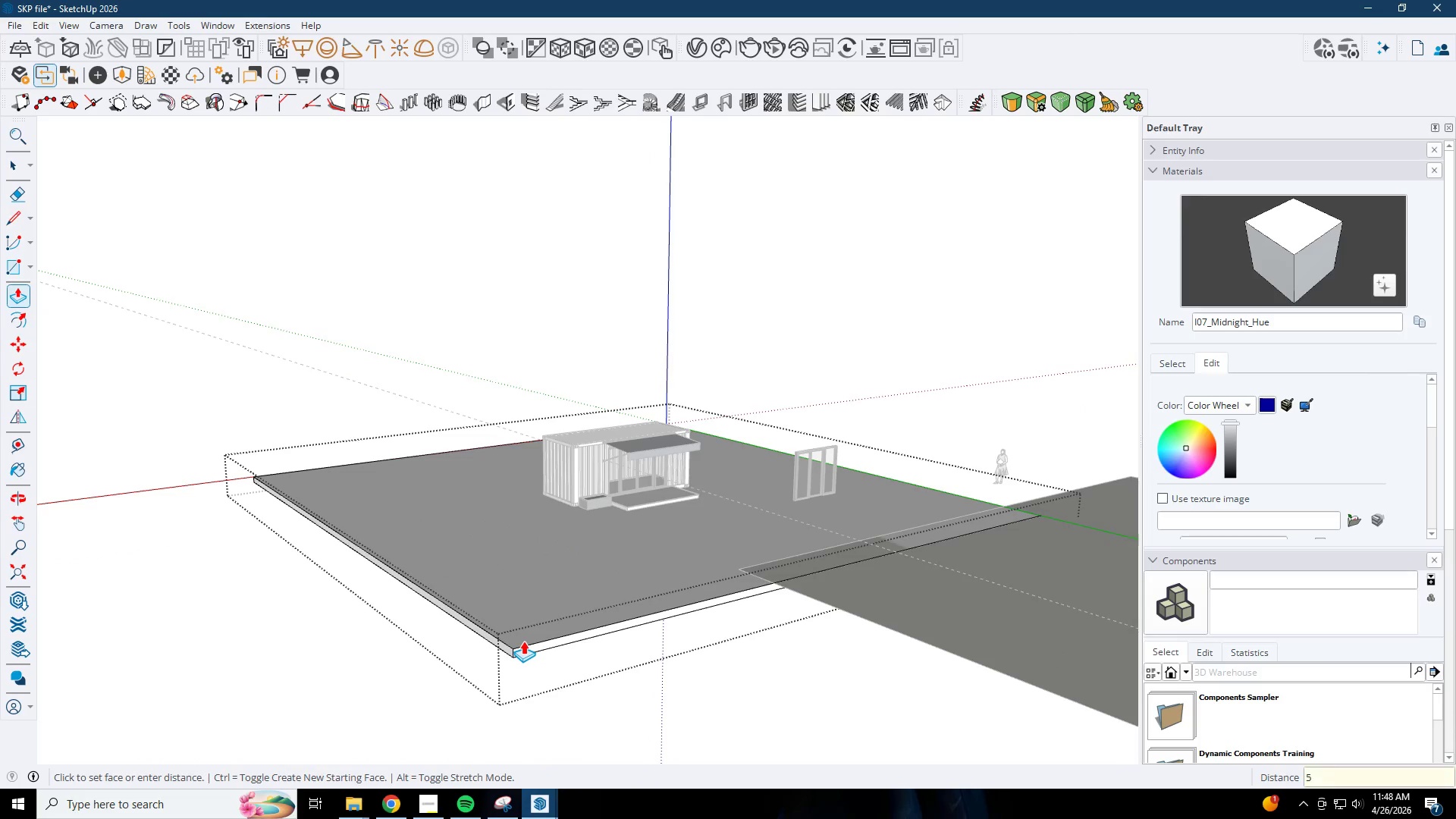 
key(Numpad0)
 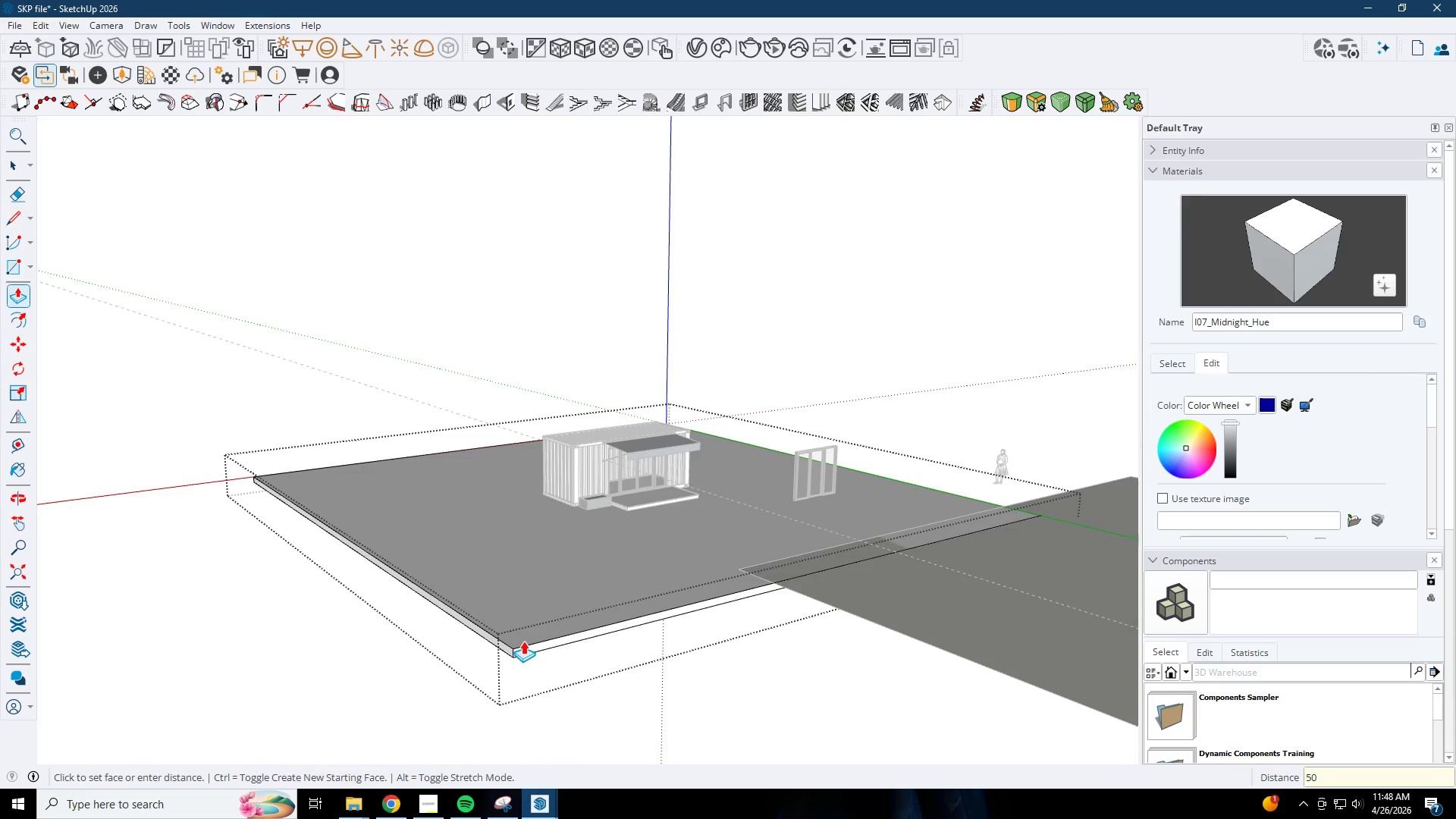 
key(NumpadEnter)
 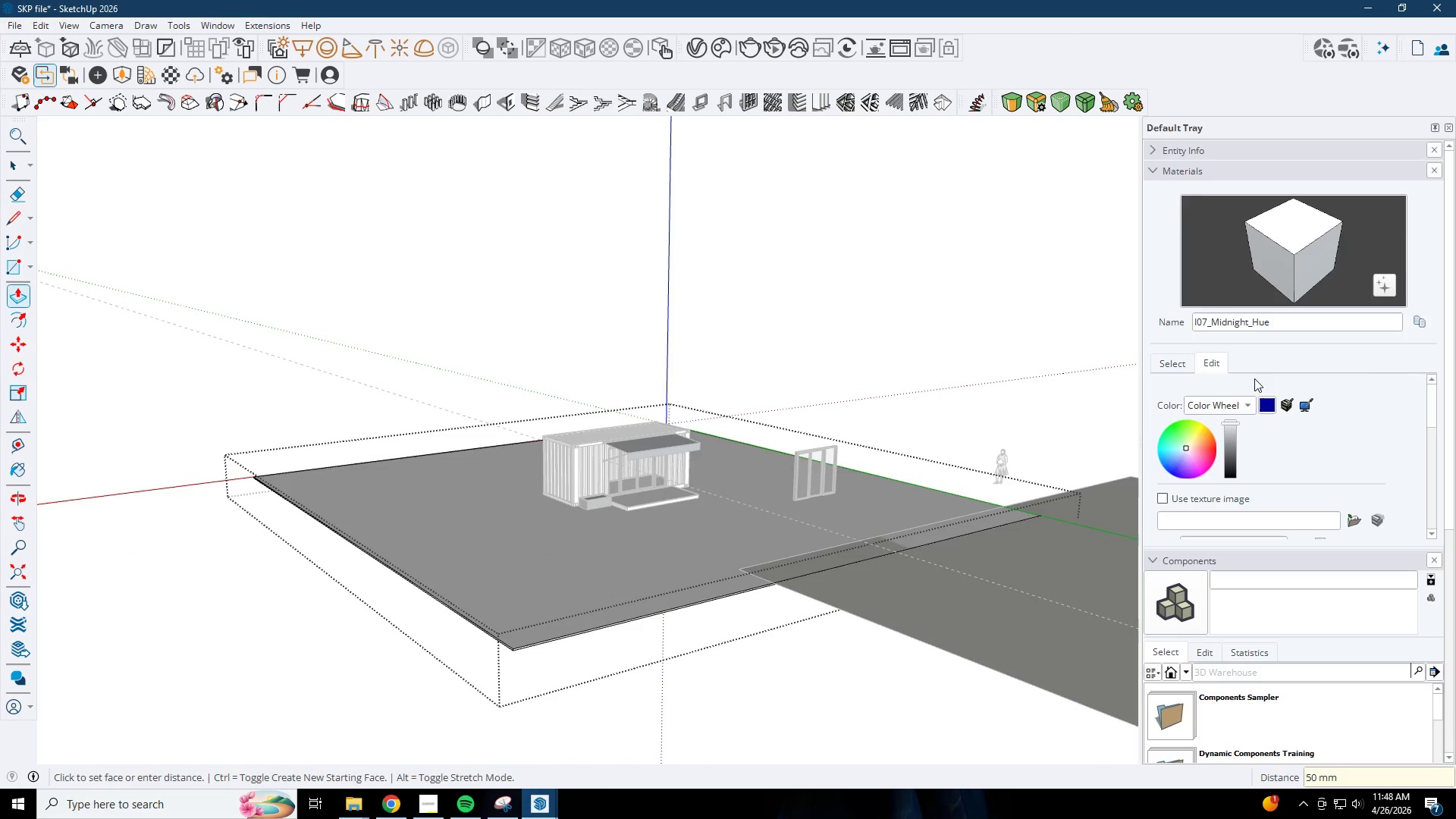 
key(Space)
 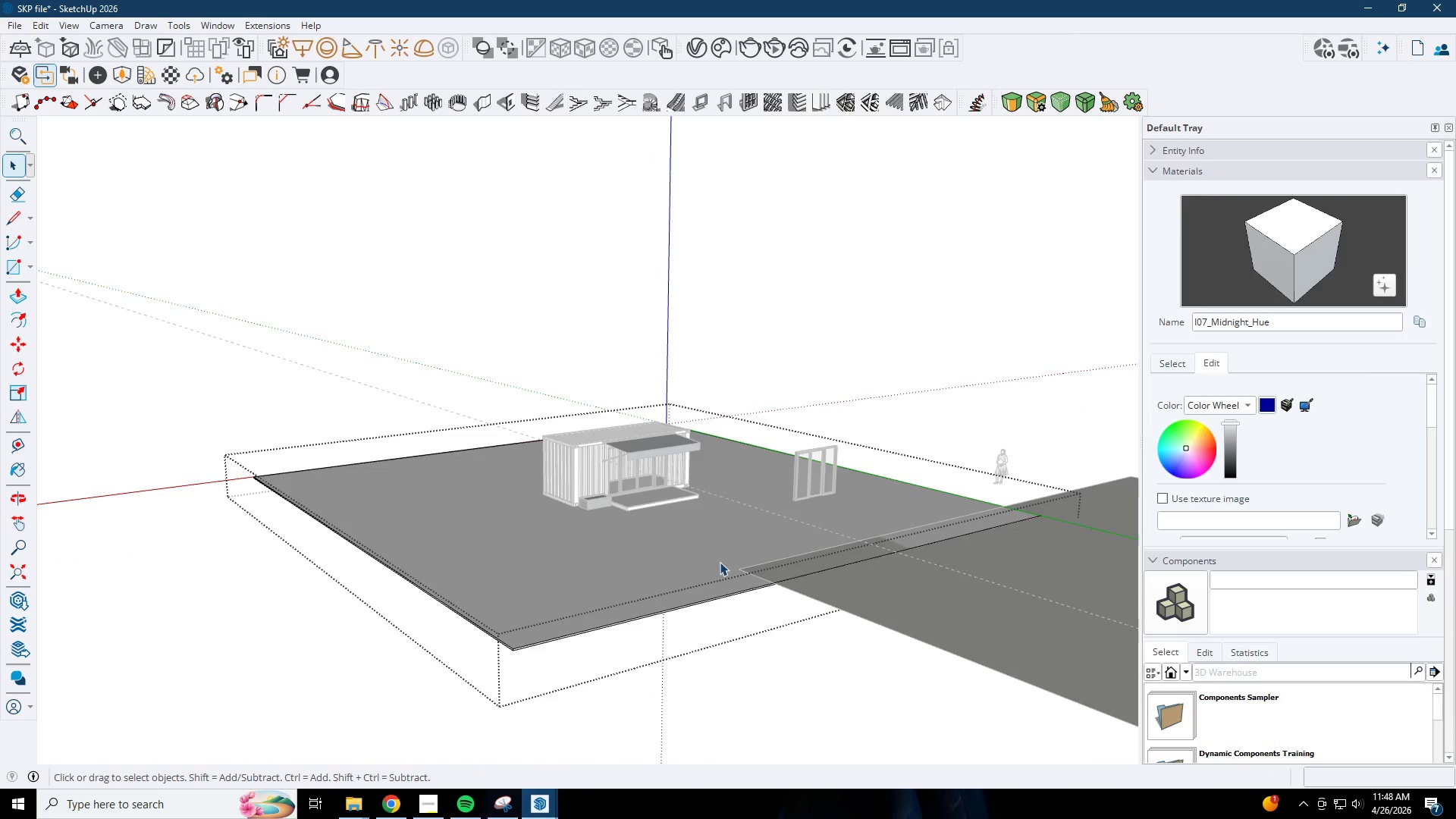 
double_click([715, 562])
 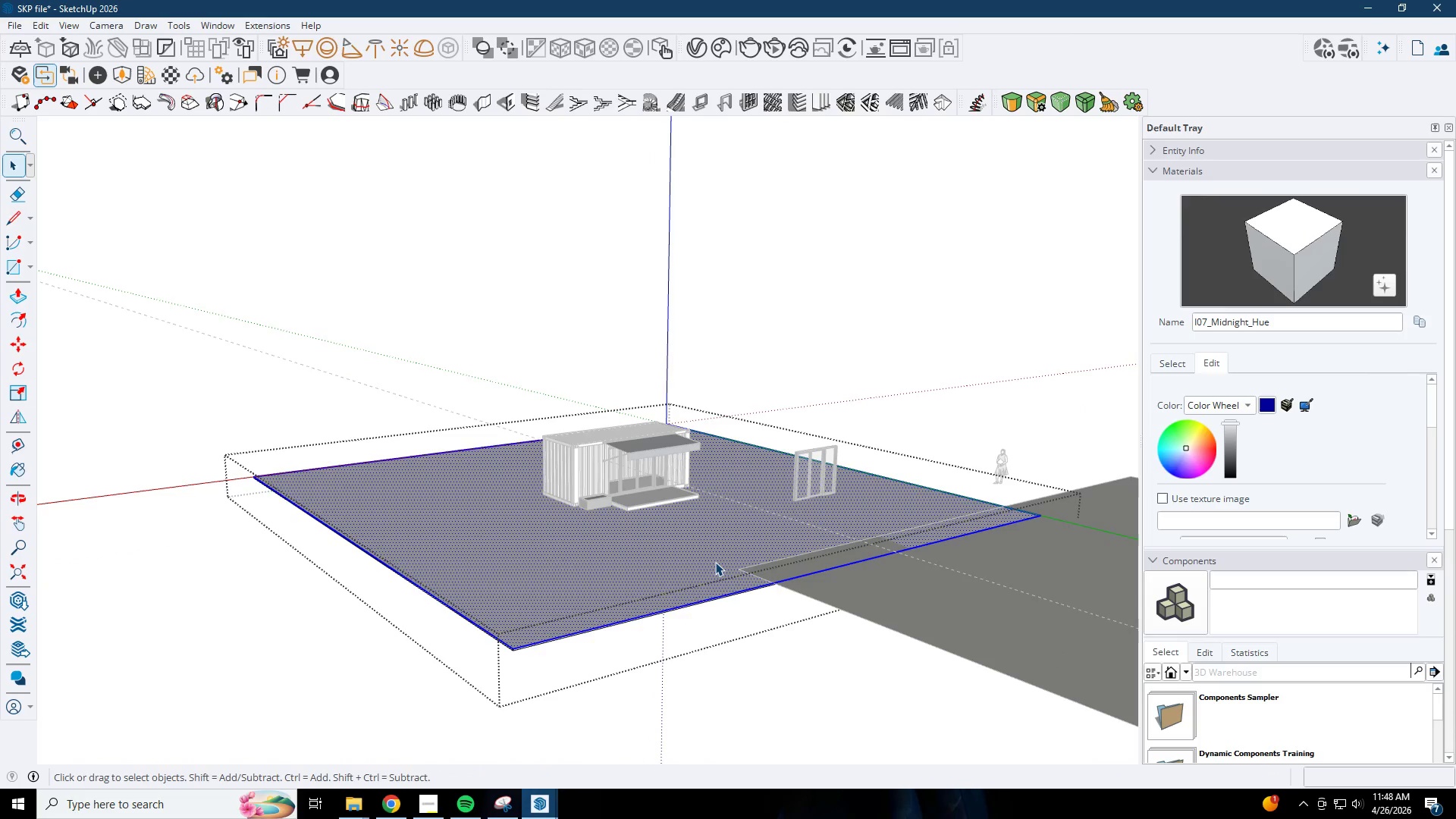 
triple_click([715, 562])
 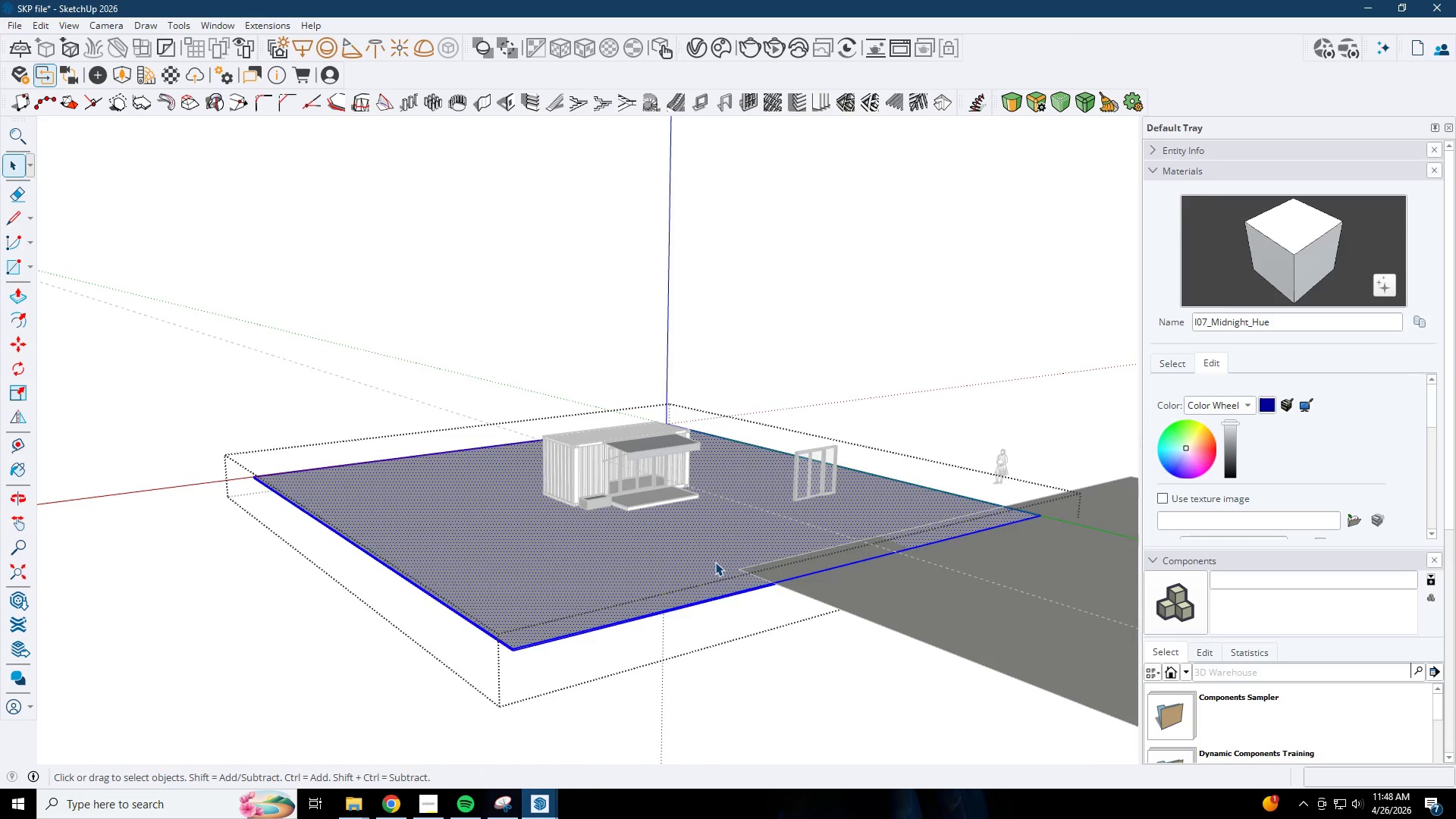 
triple_click([715, 562])
 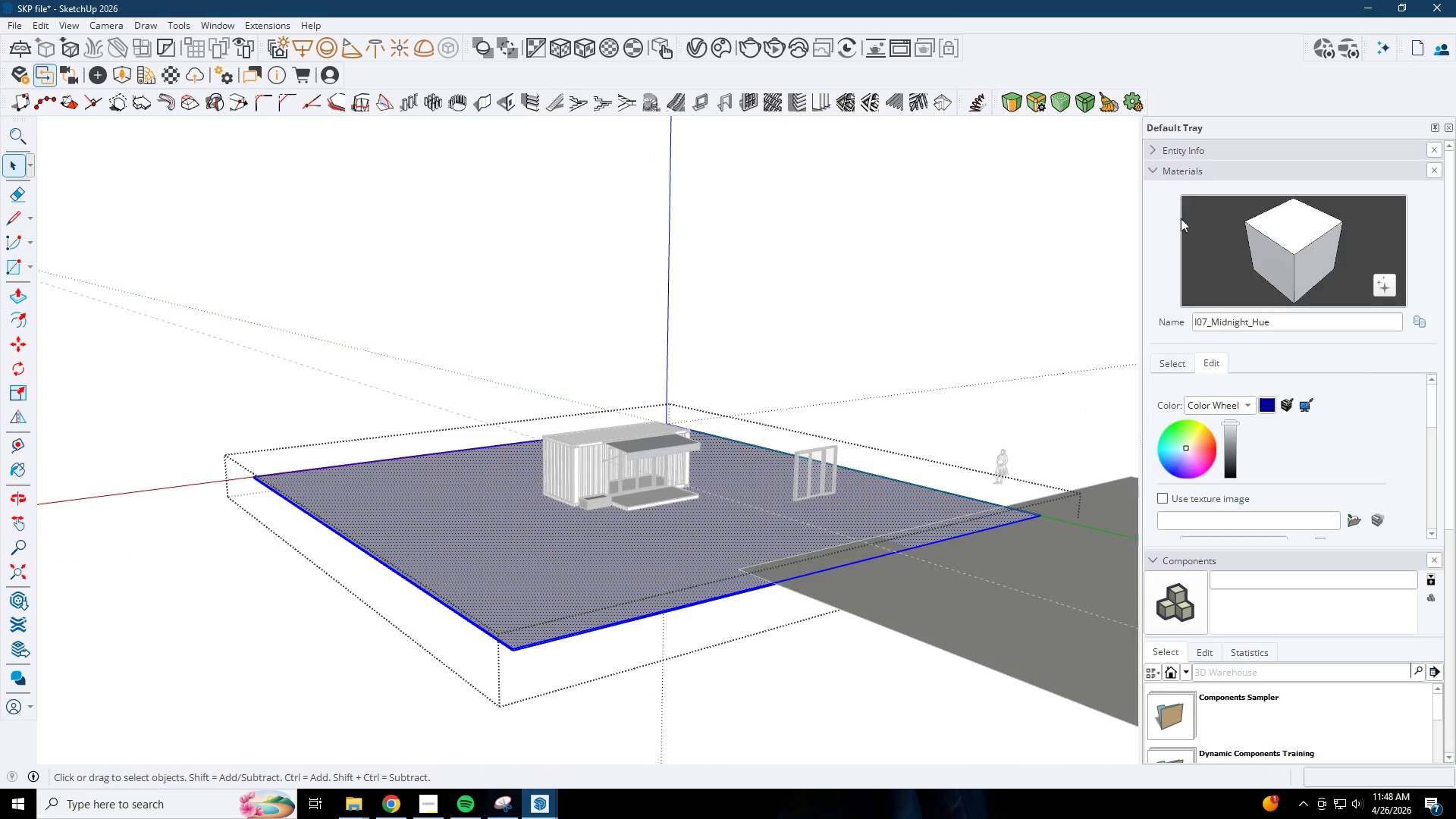 
left_click([1173, 171])
 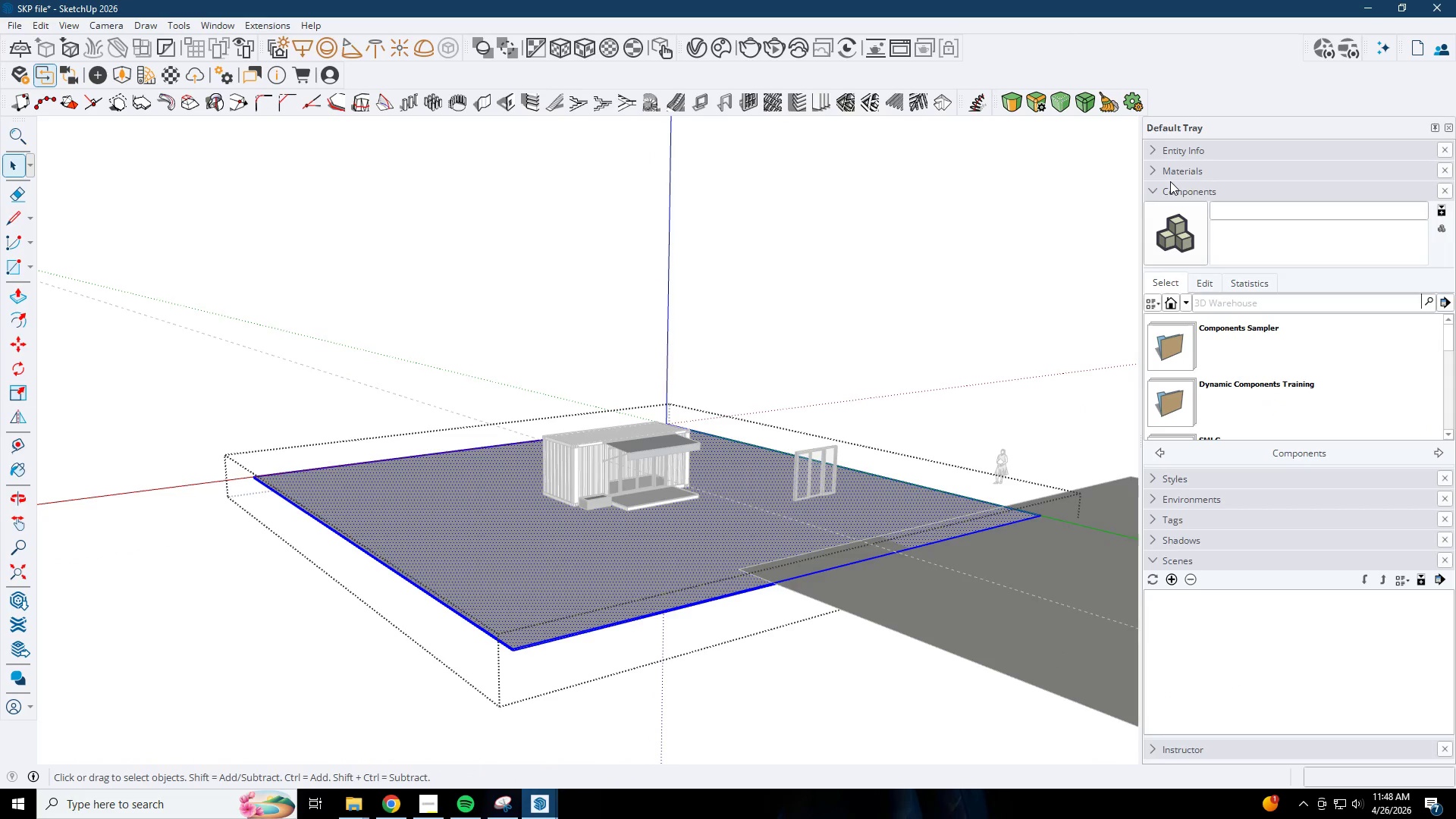 
left_click([1170, 171])
 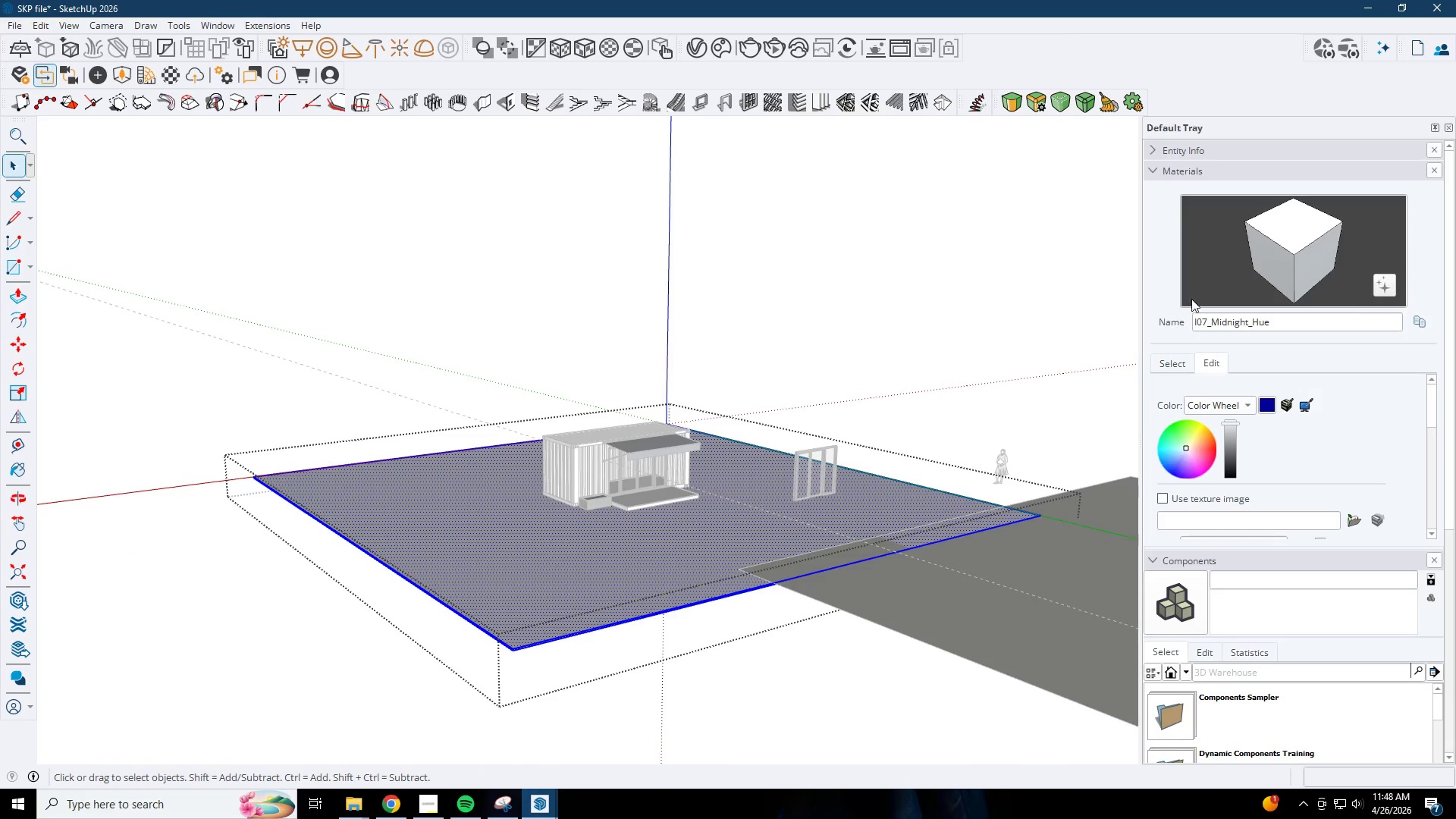 
left_click_drag(start_coordinate=[1182, 352], to_coordinate=[1183, 358])
 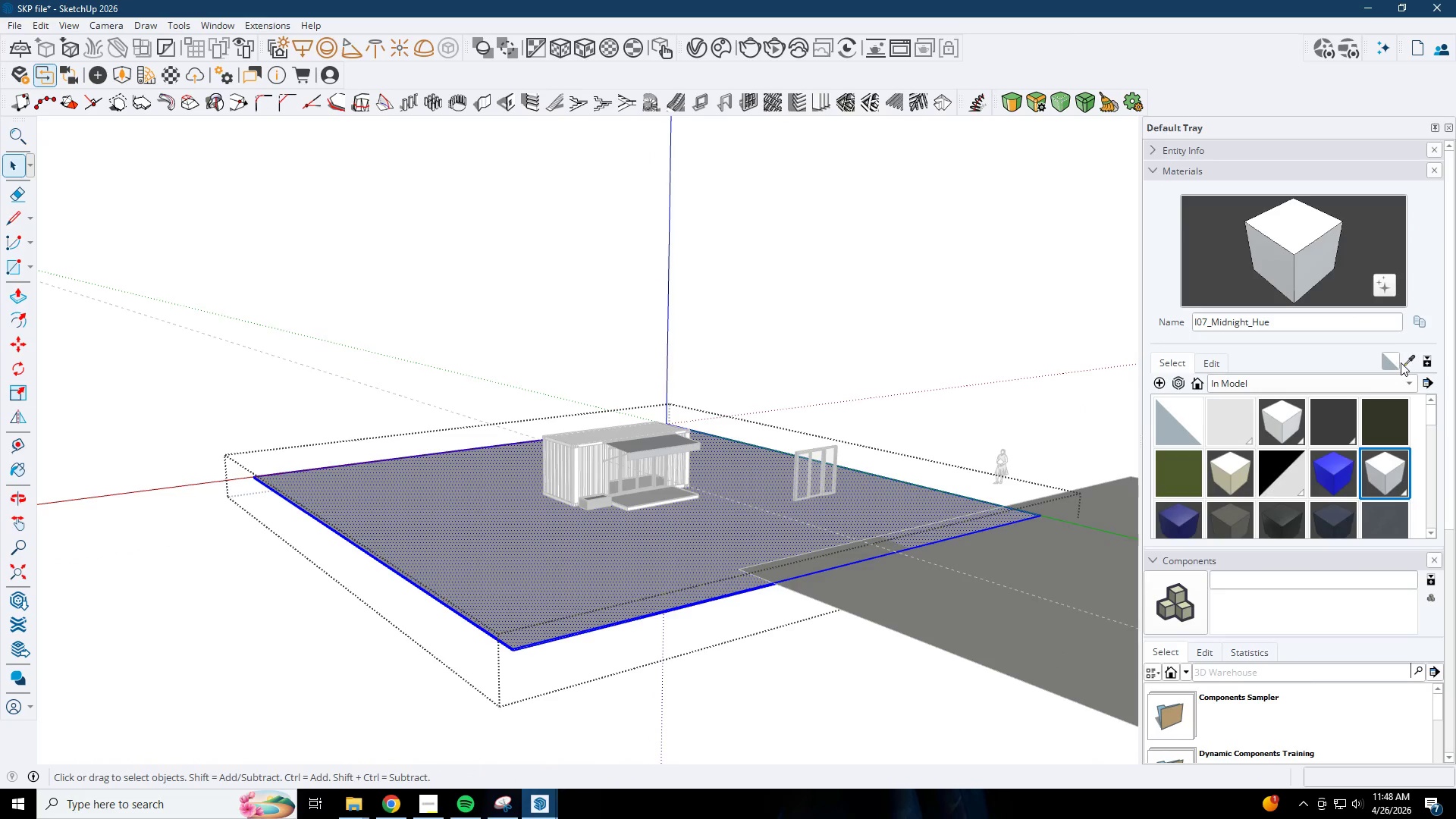 
left_click_drag(start_coordinate=[1405, 362], to_coordinate=[1401, 364])
 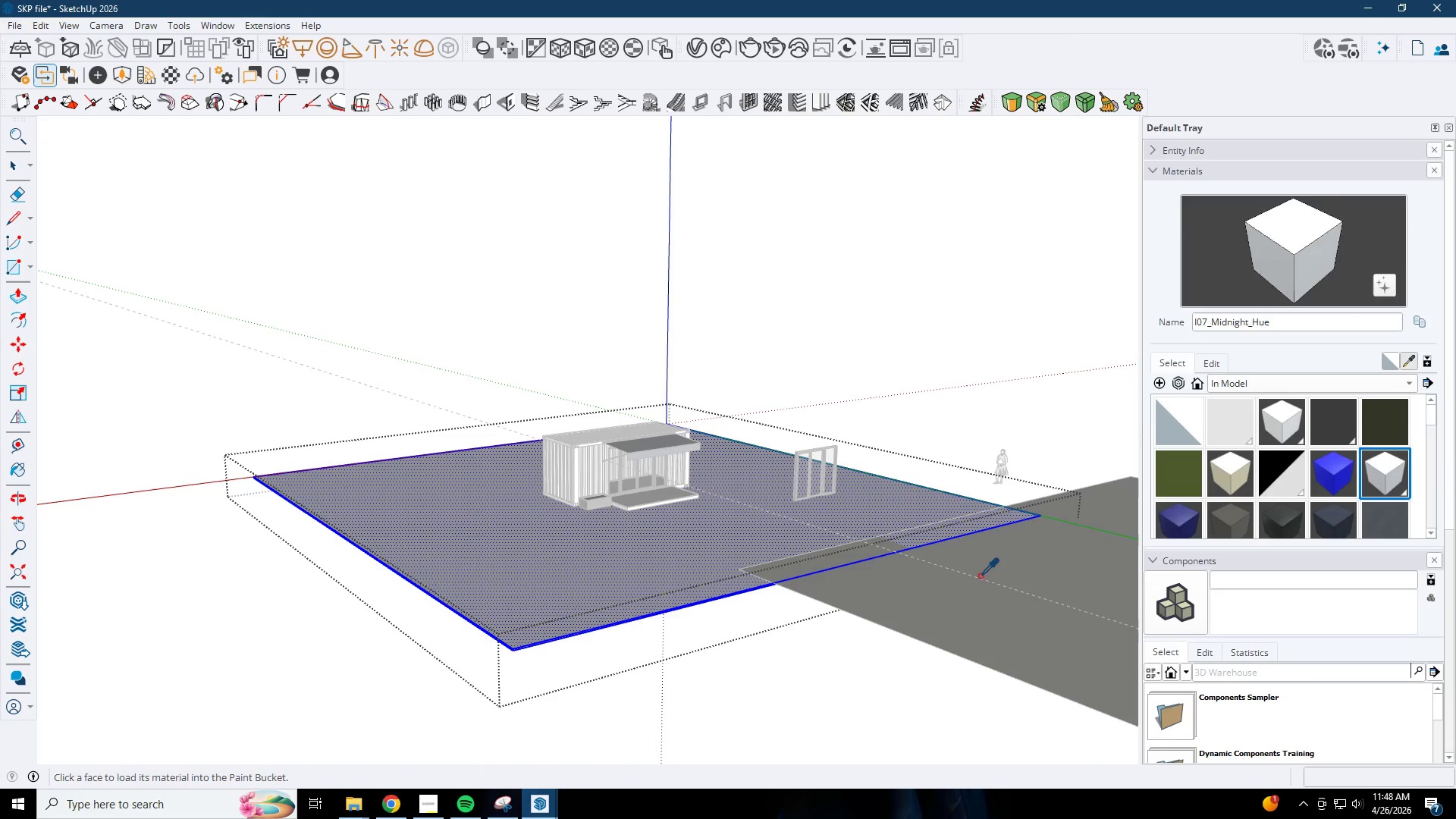 
left_click_drag(start_coordinate=[977, 581], to_coordinate=[971, 583])
 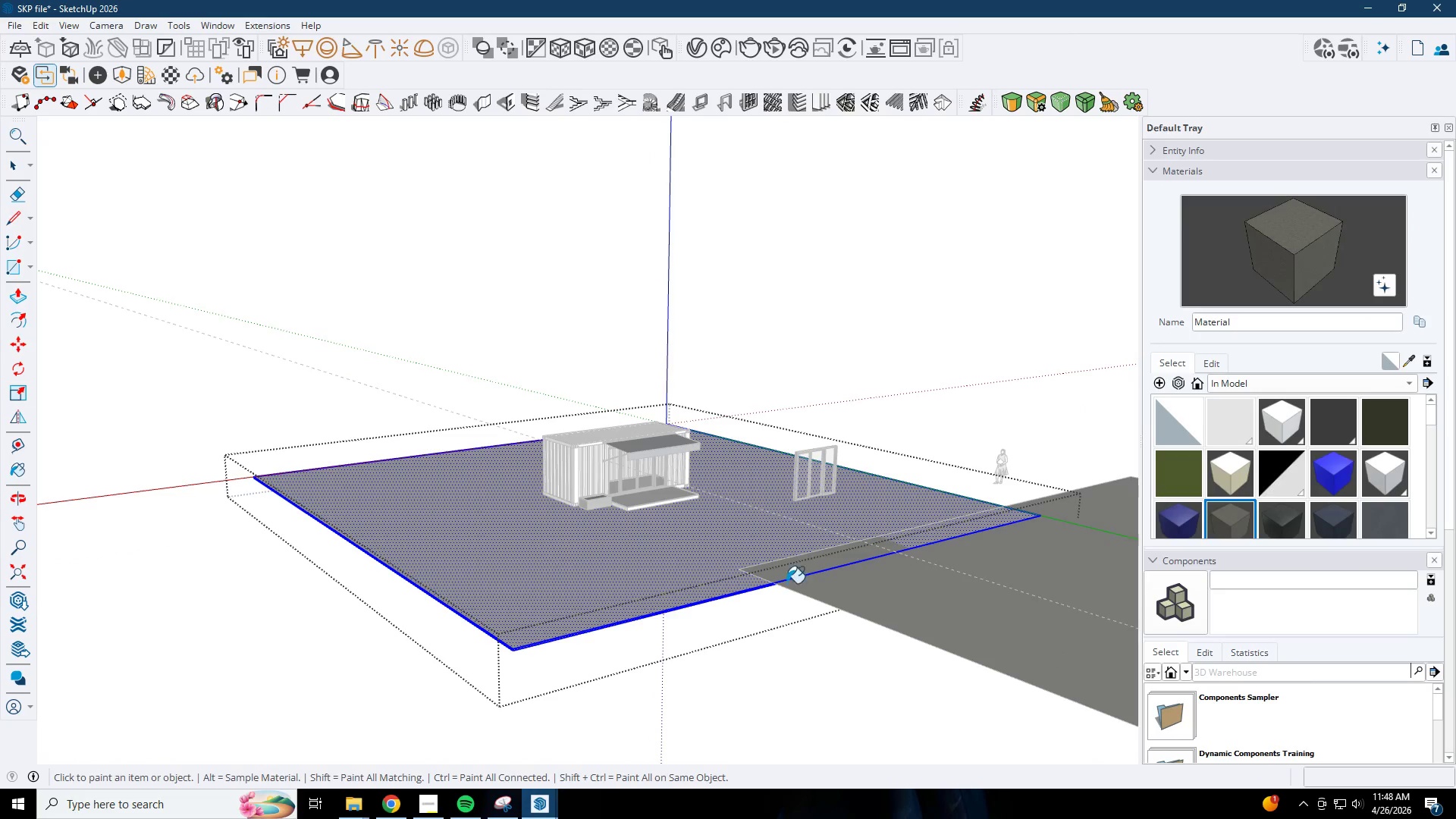 
left_click_drag(start_coordinate=[685, 582], to_coordinate=[673, 582])
 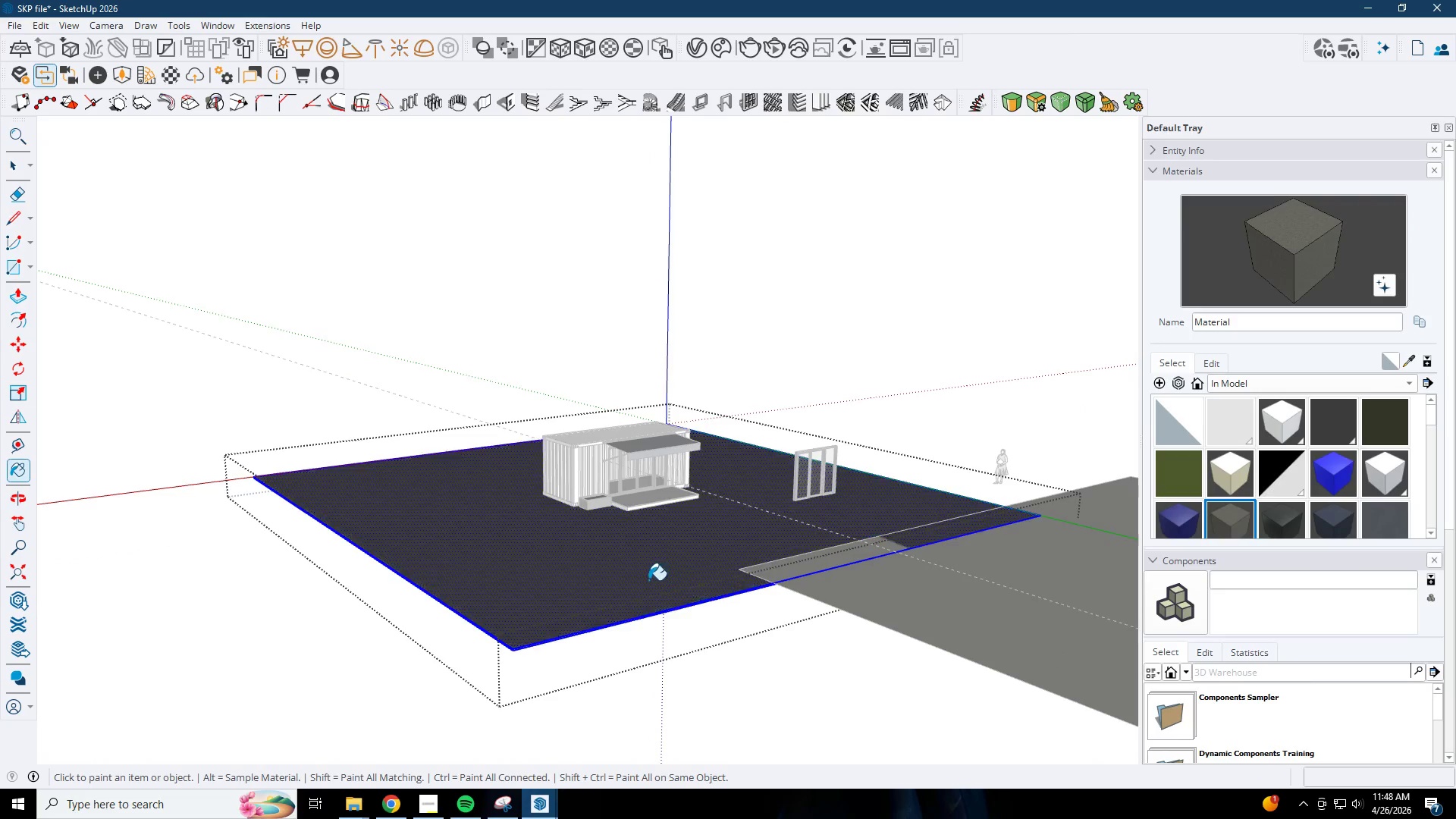 
key(Space)
 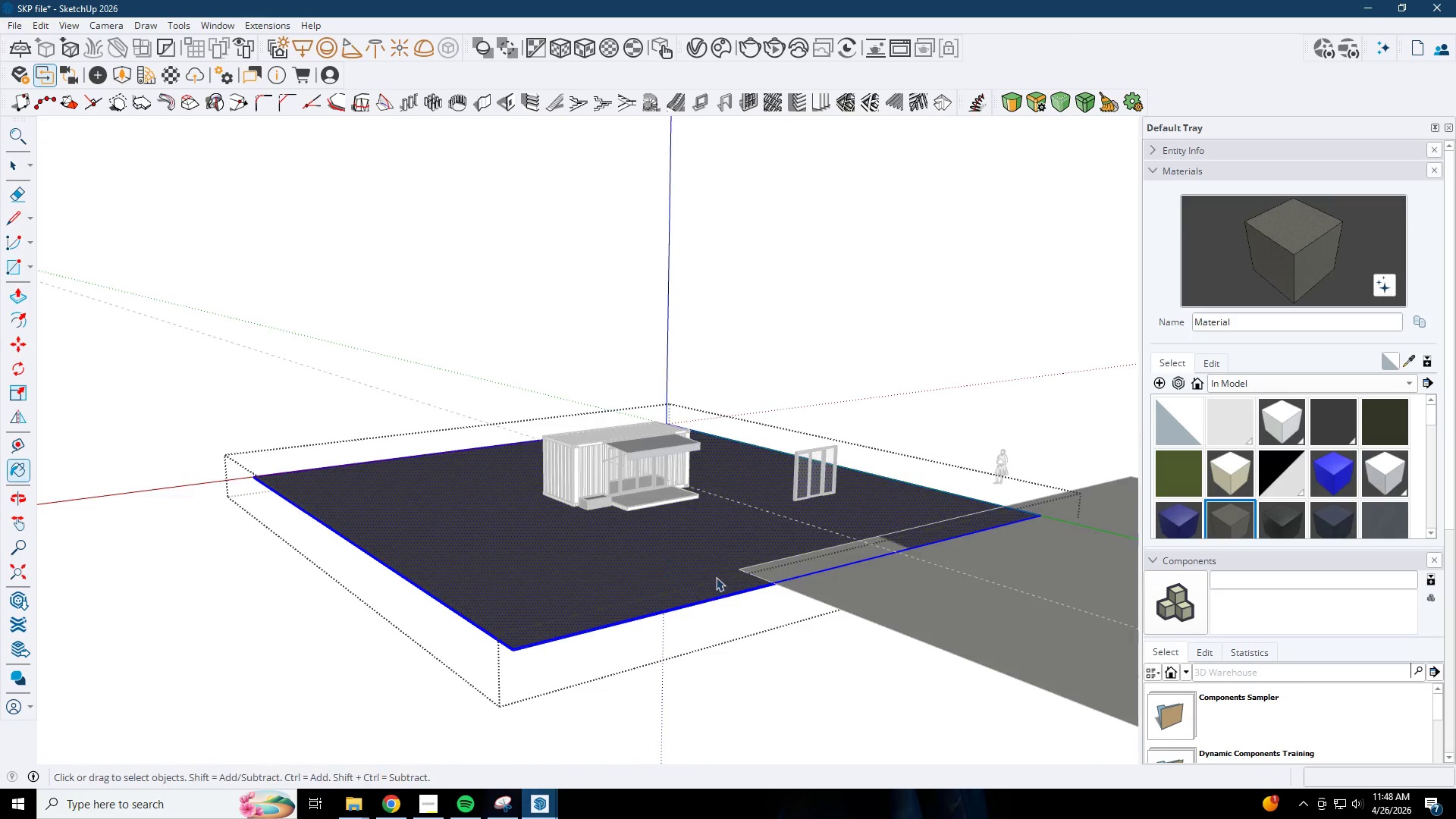 
key(Escape)
 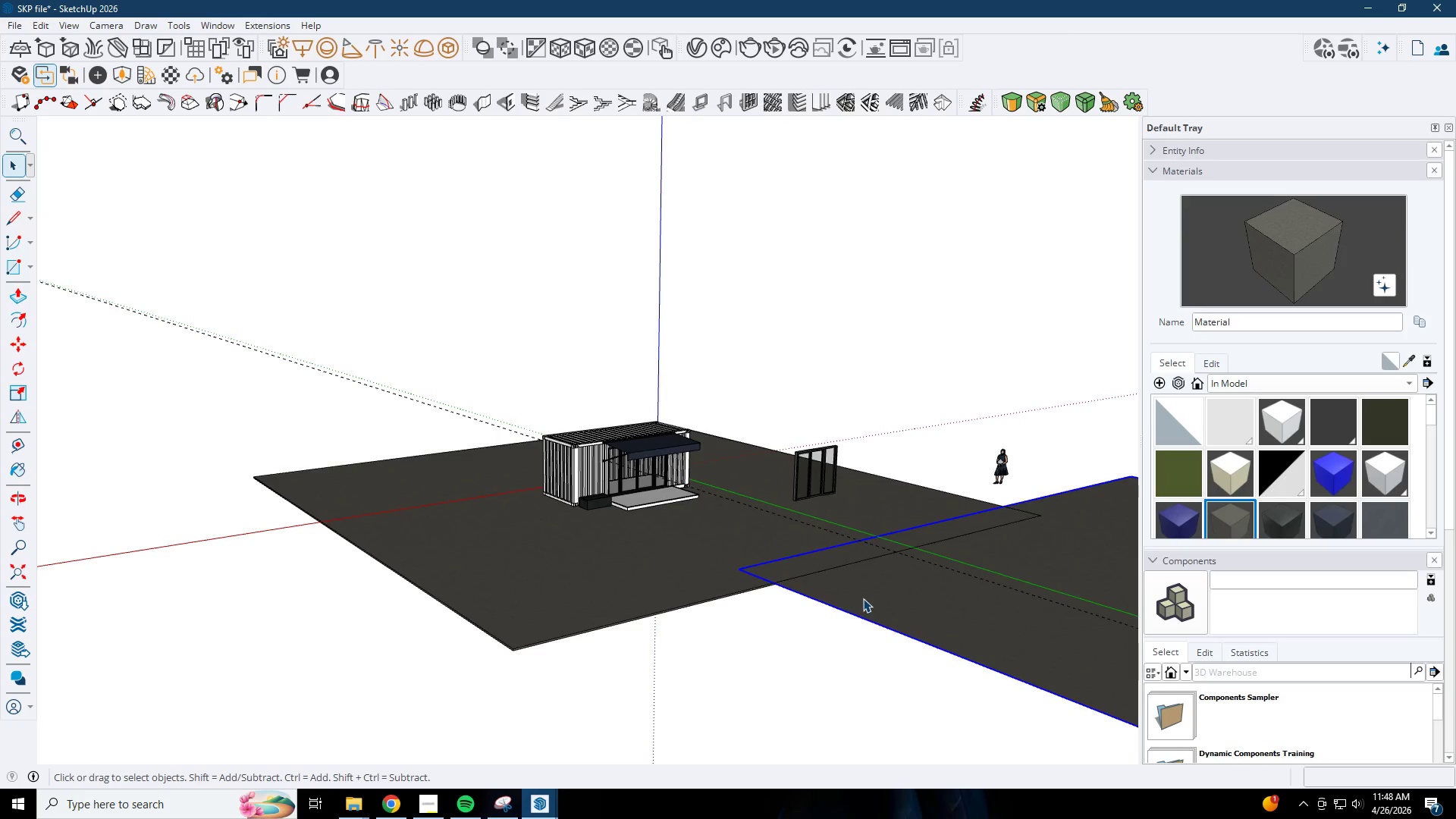 
key(Delete)
 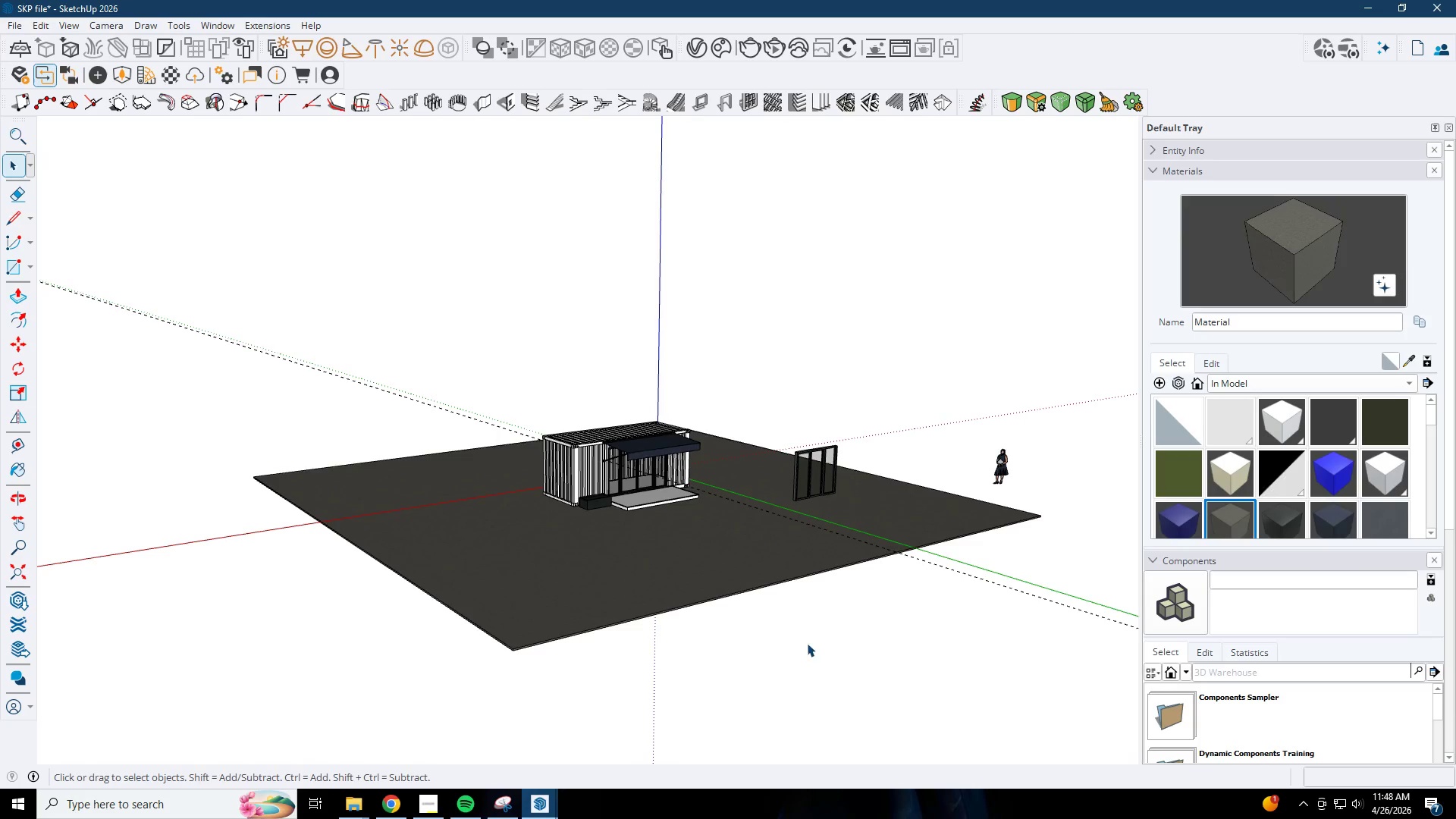 
key(Escape)
 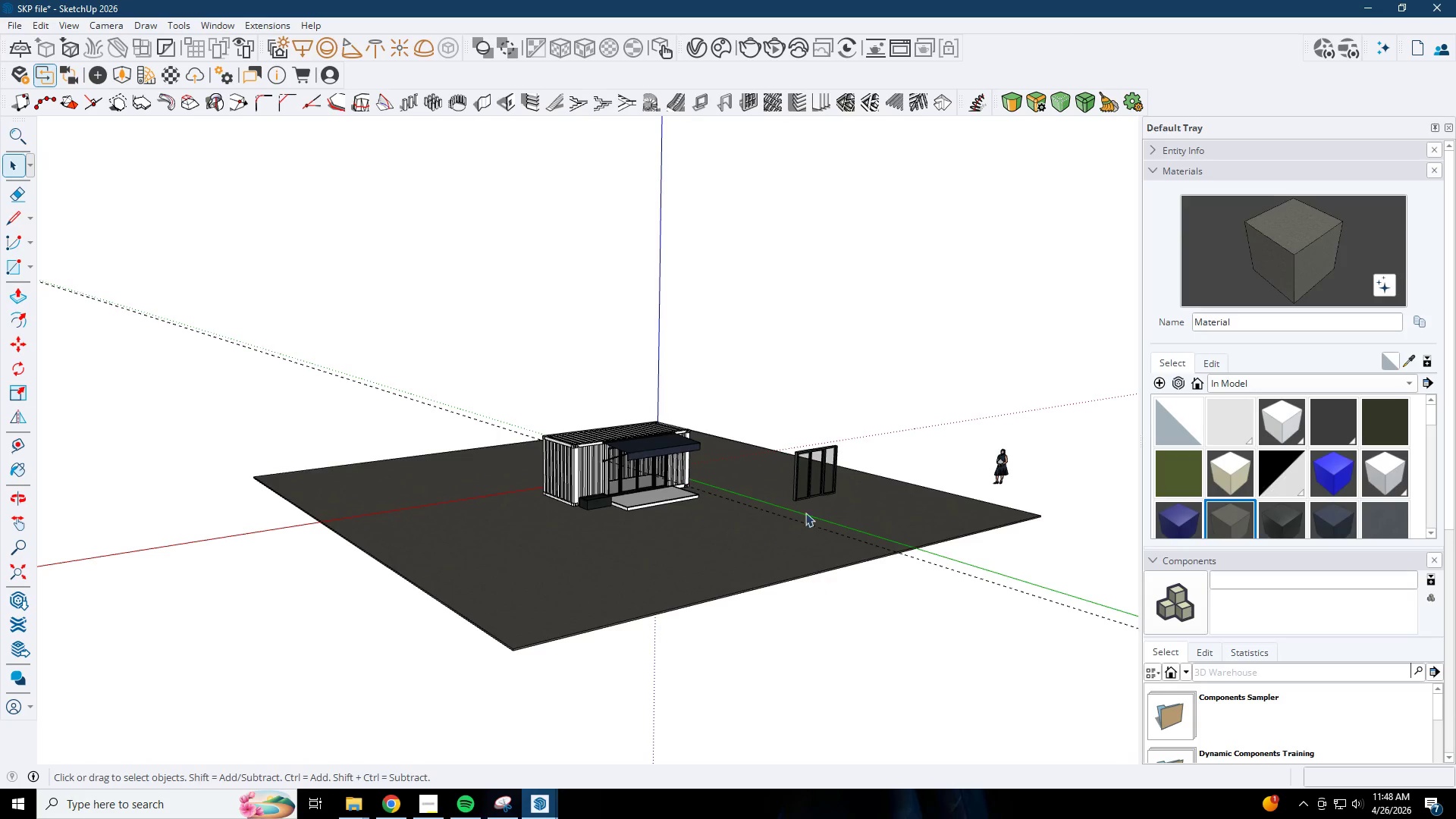 
left_click([808, 485])
 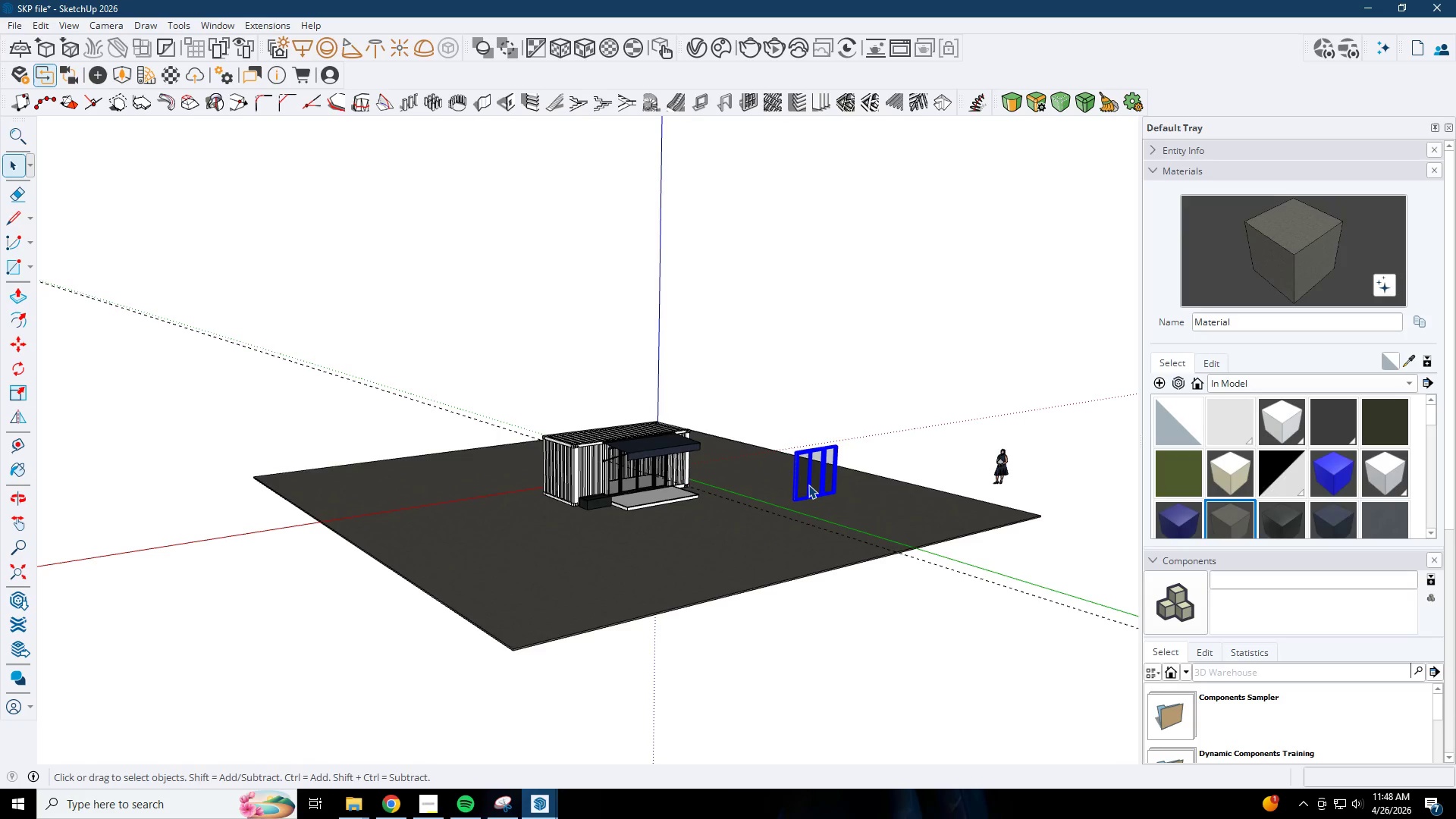 
key(Delete)
 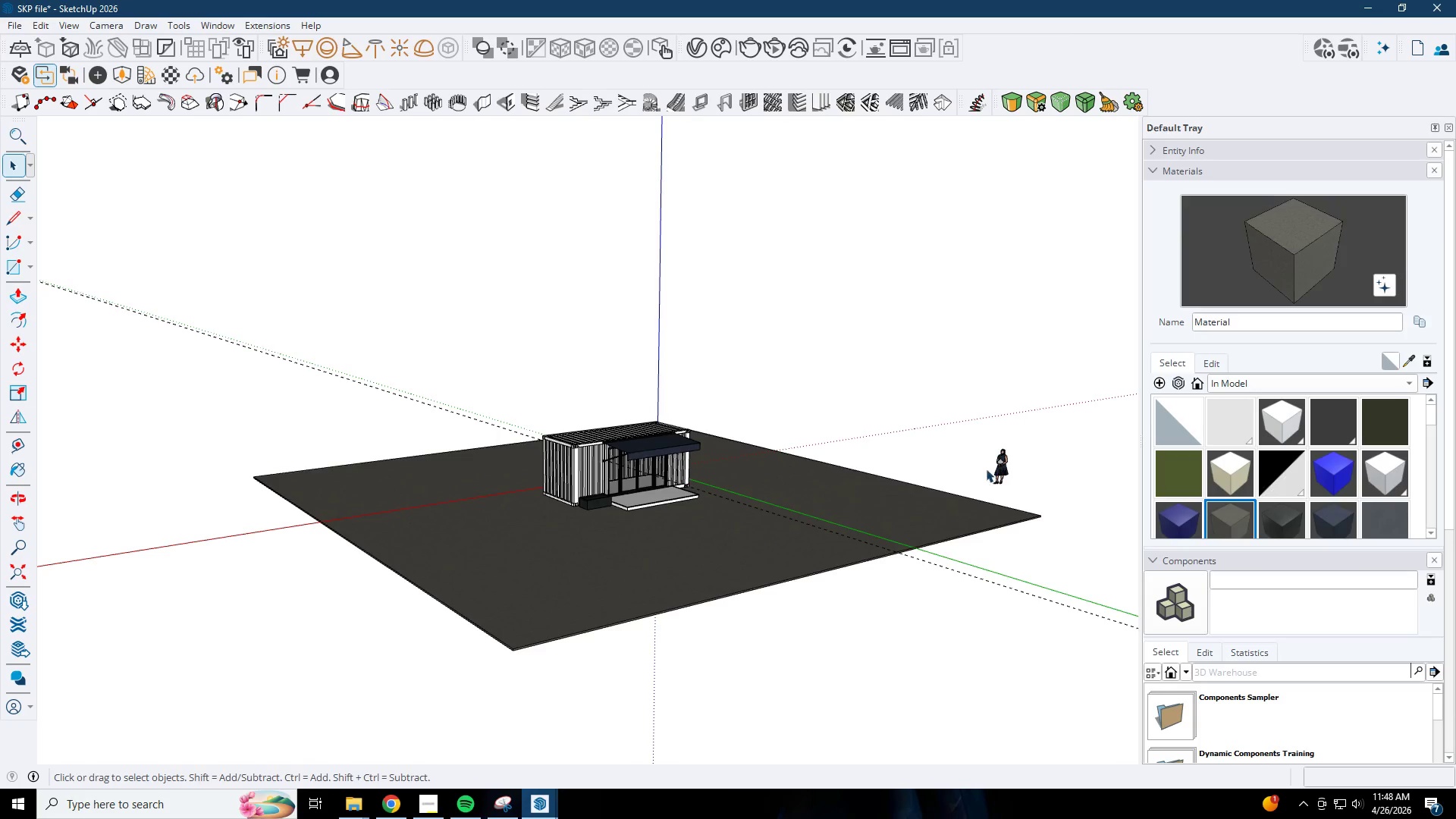 
key(Delete)
 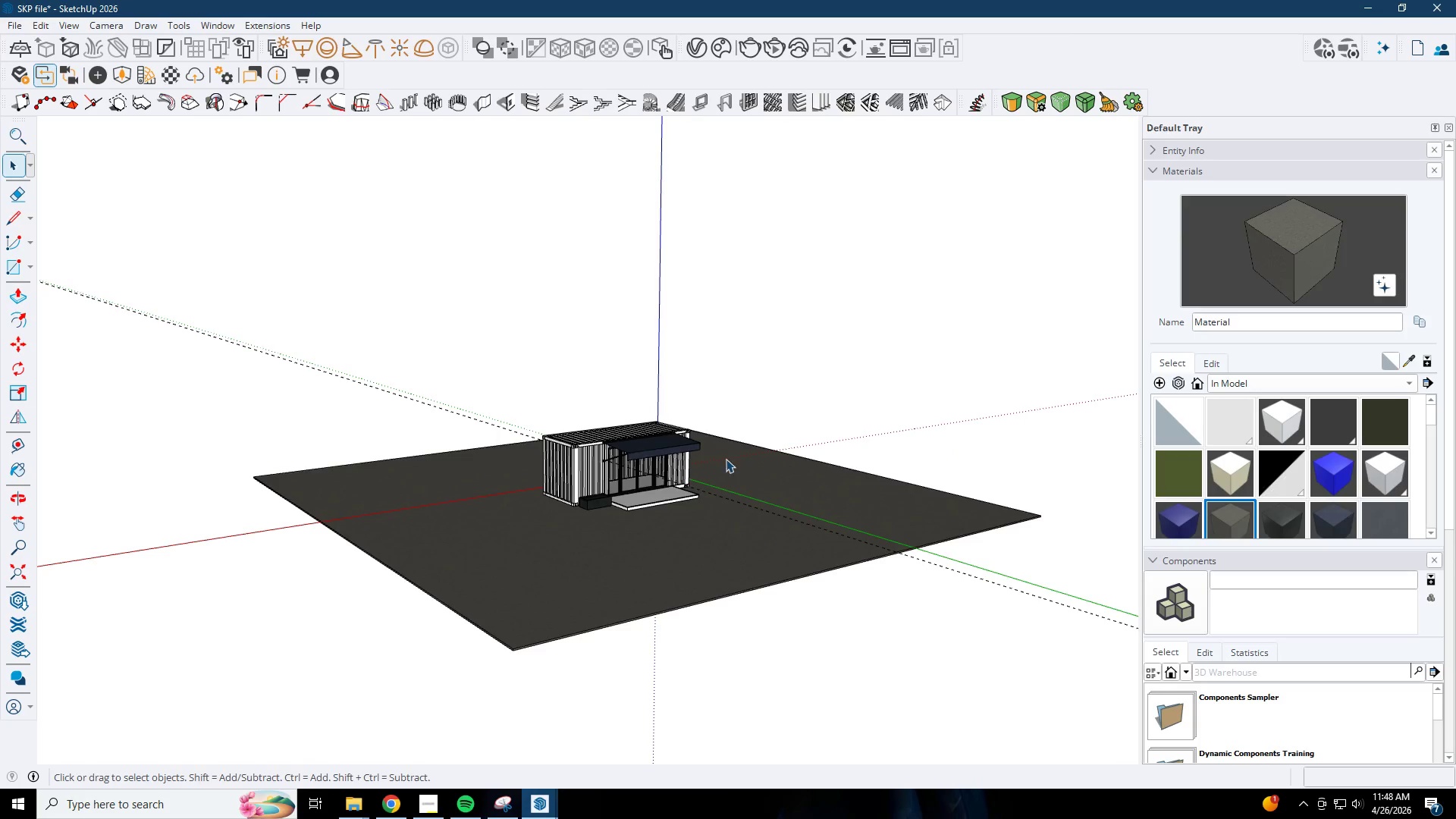 
scroll: coordinate [529, 518], scroll_direction: up, amount: 16.0
 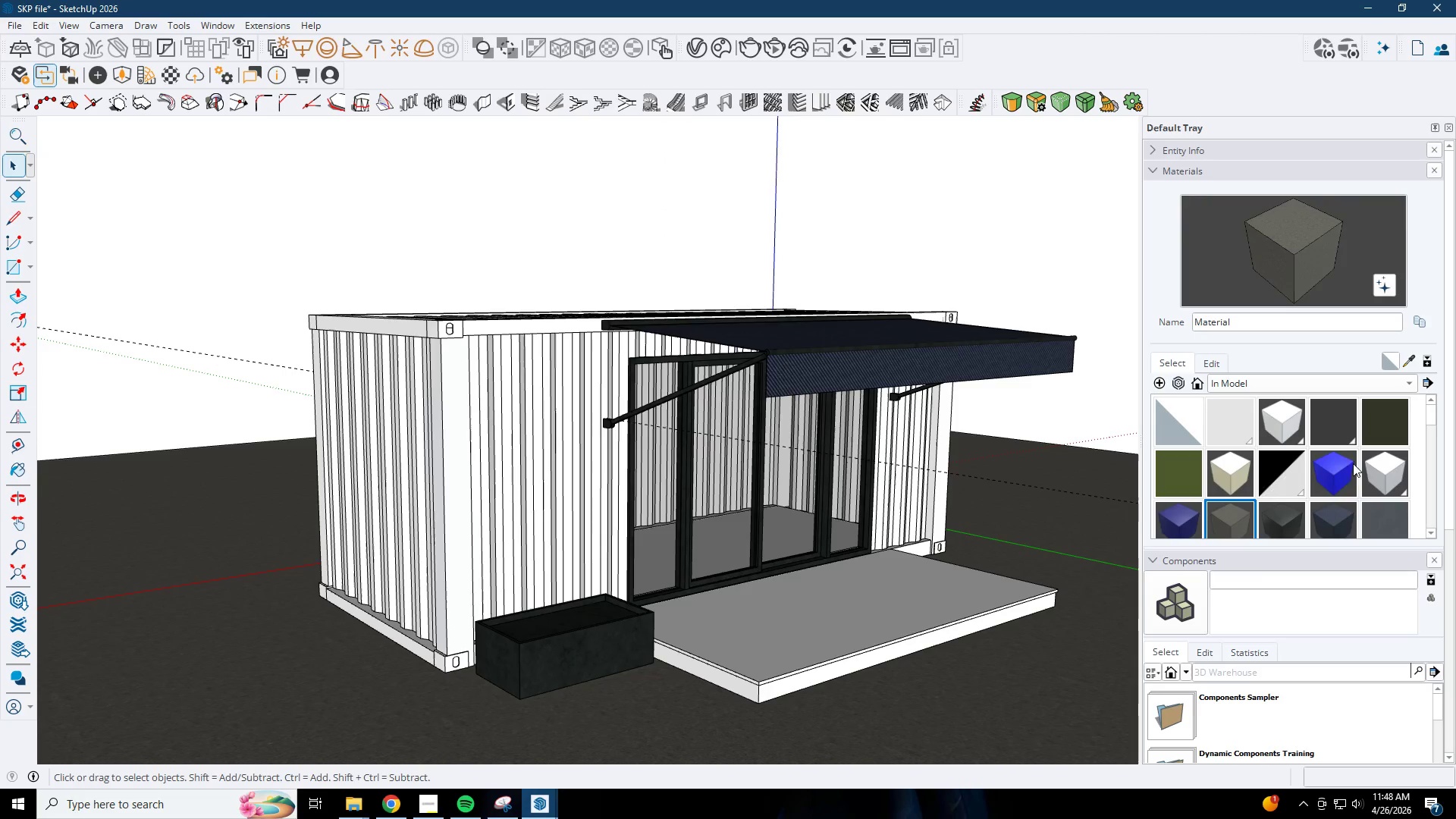 
left_click([1196, 519])
 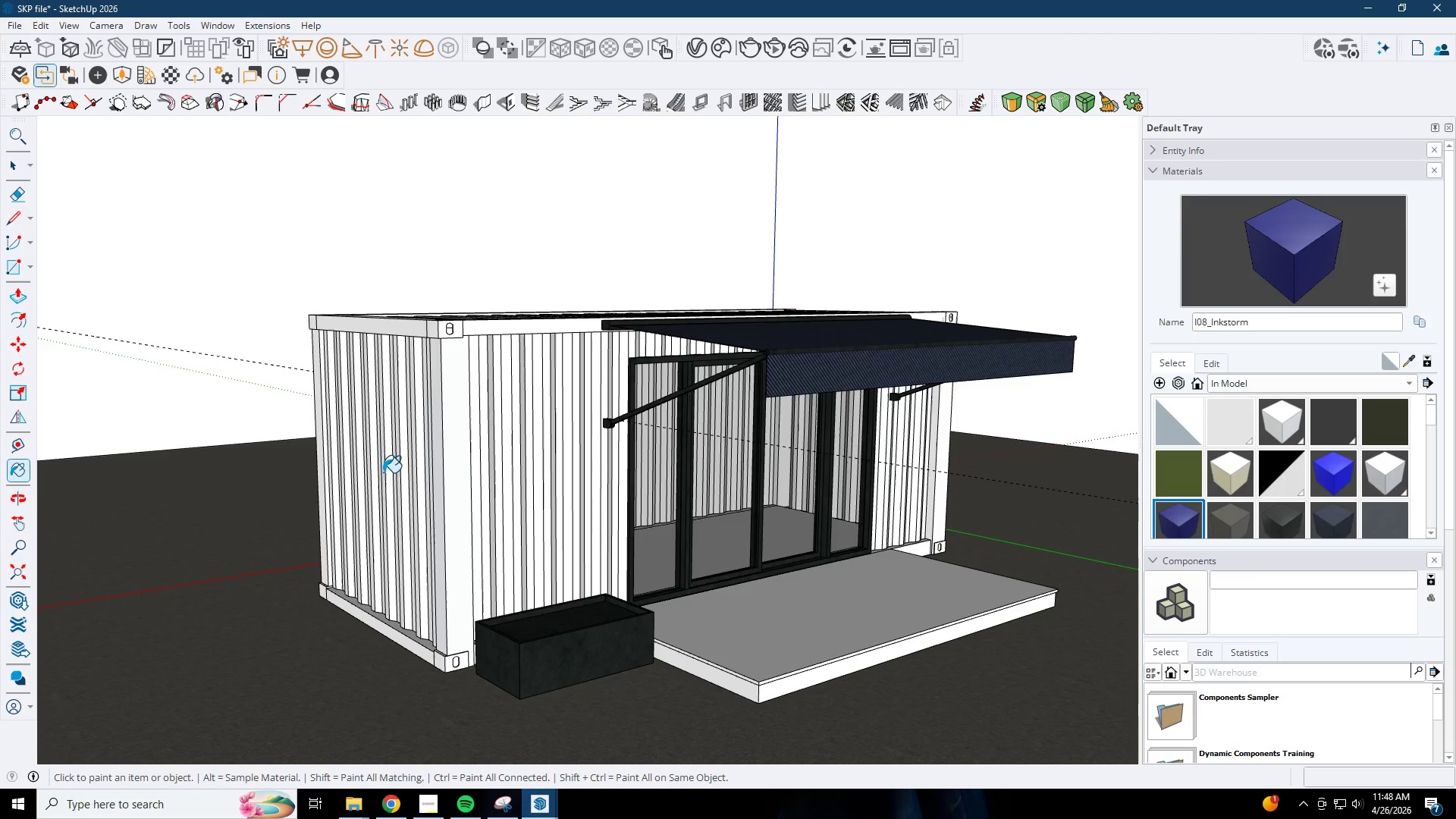 
key(Space)
 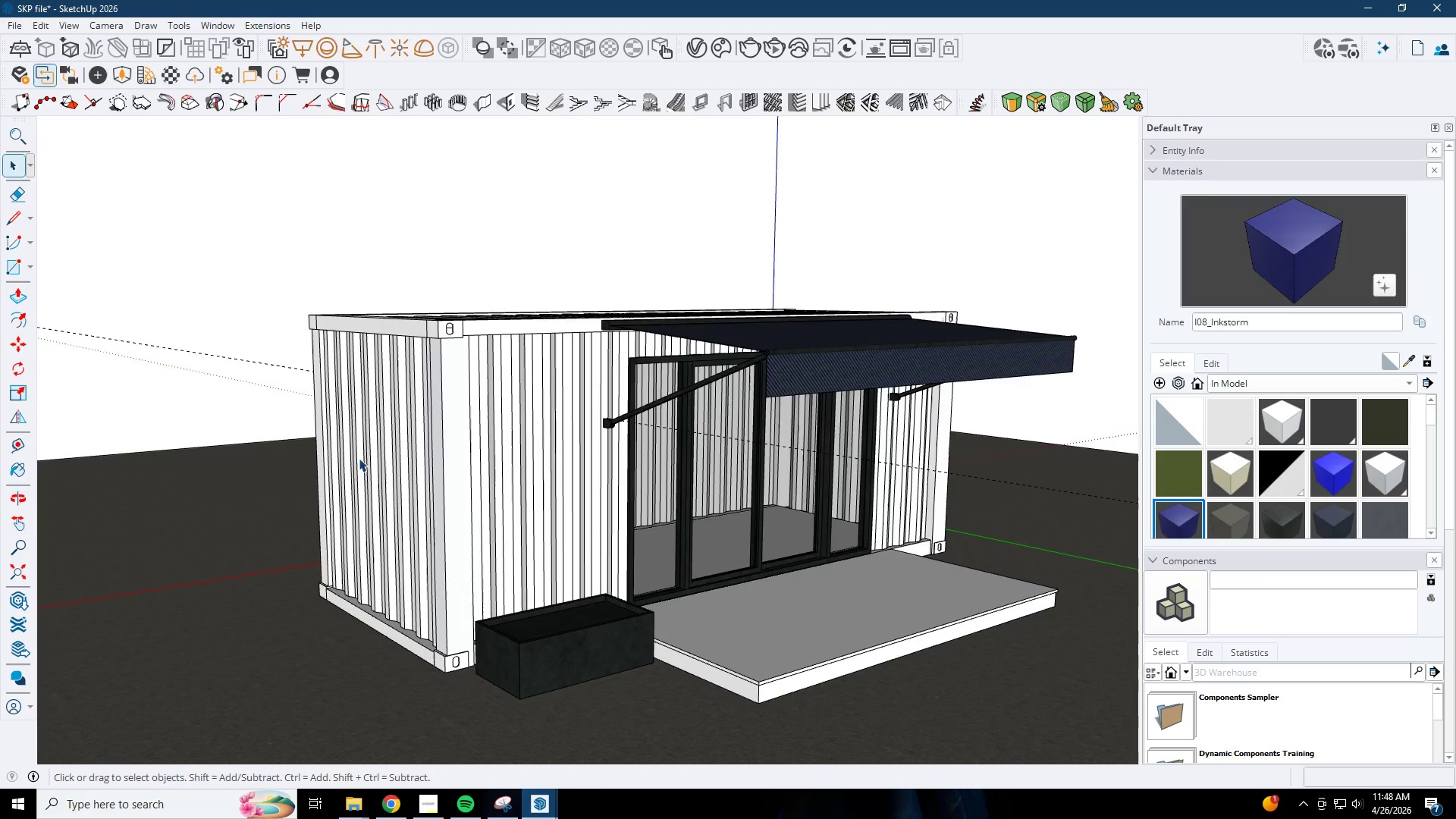 
double_click([359, 458])
 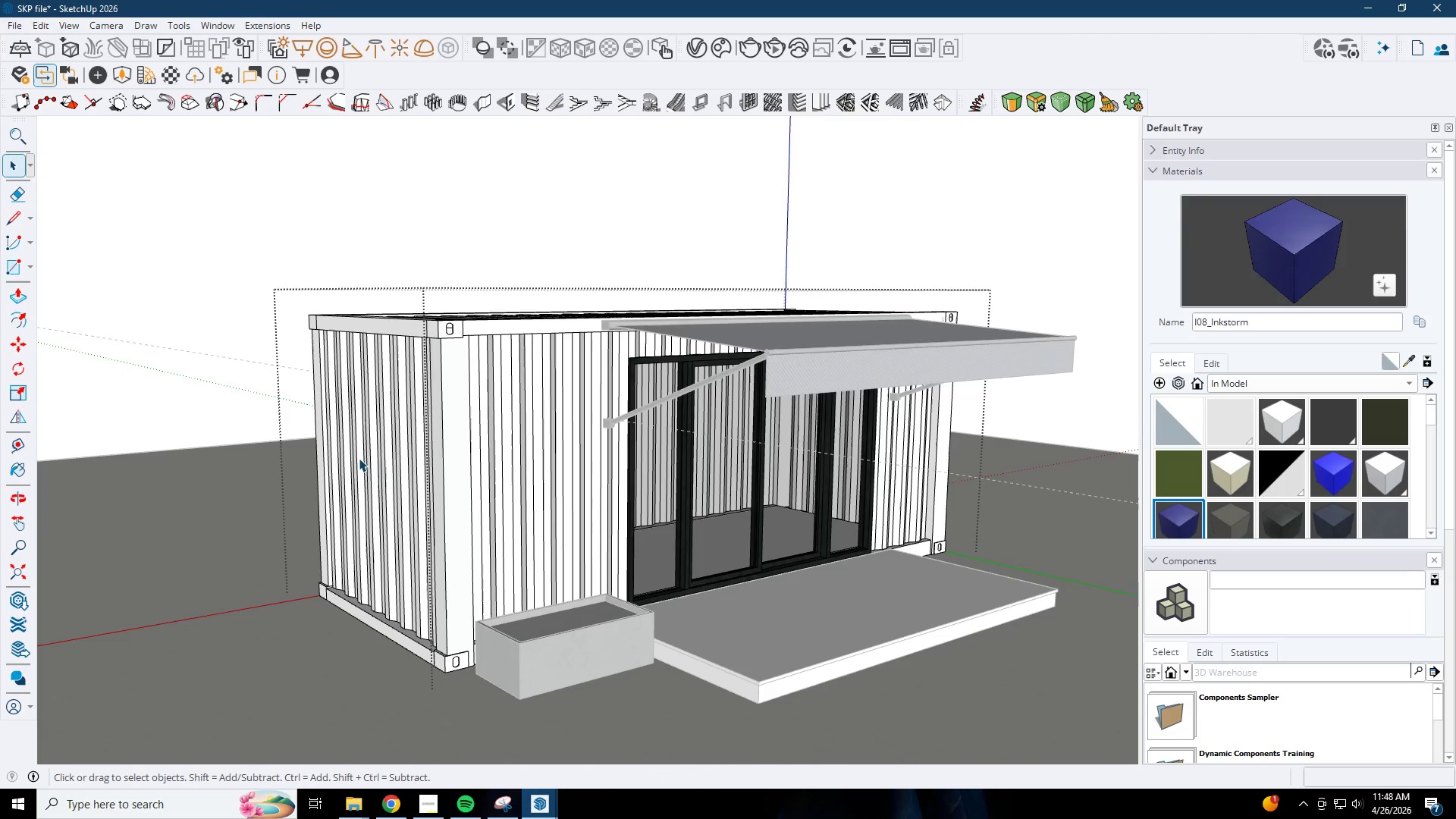 
triple_click([359, 458])
 